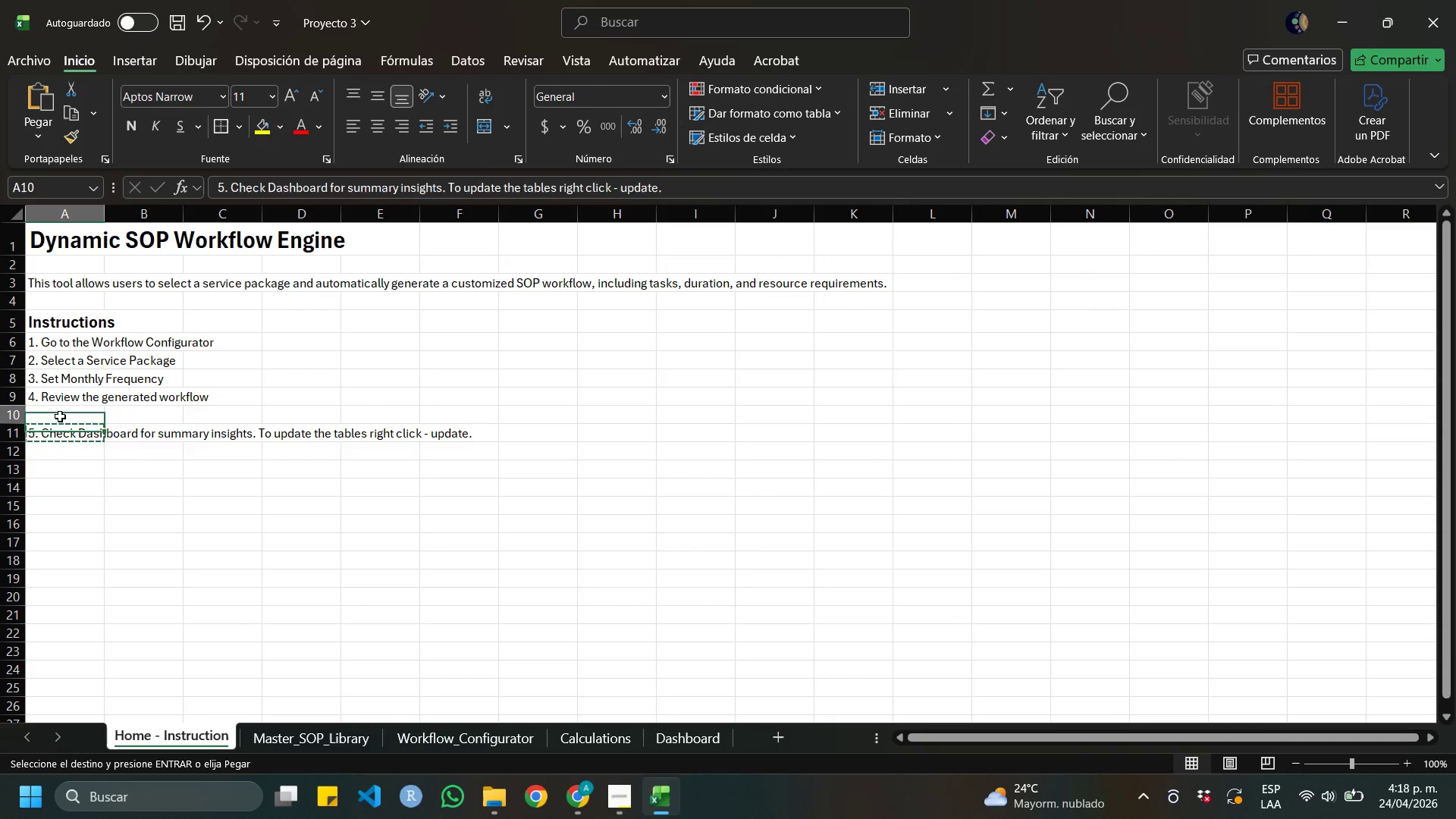 
left_click([60, 416])
 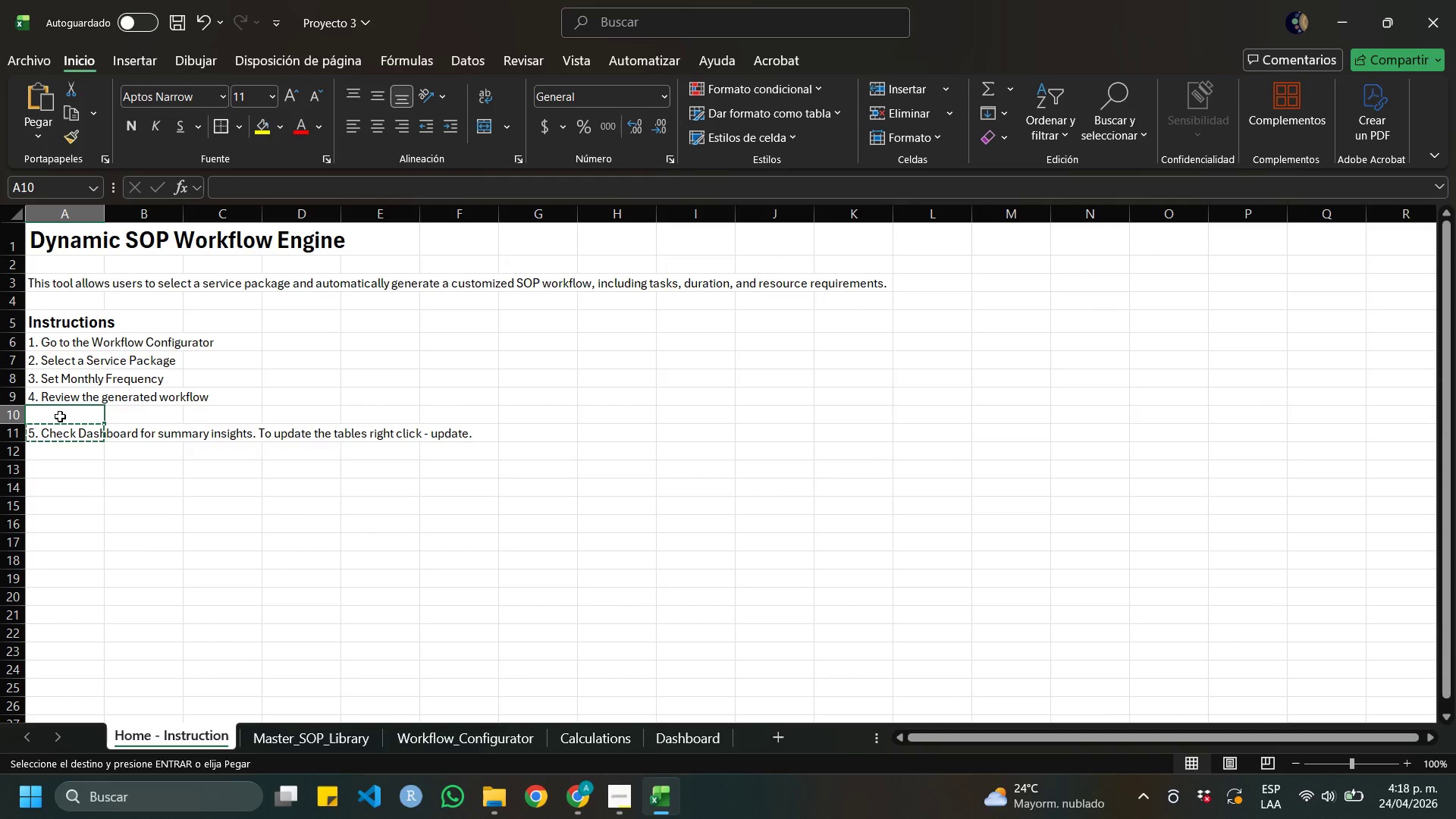 
key(Control+ControlLeft)
 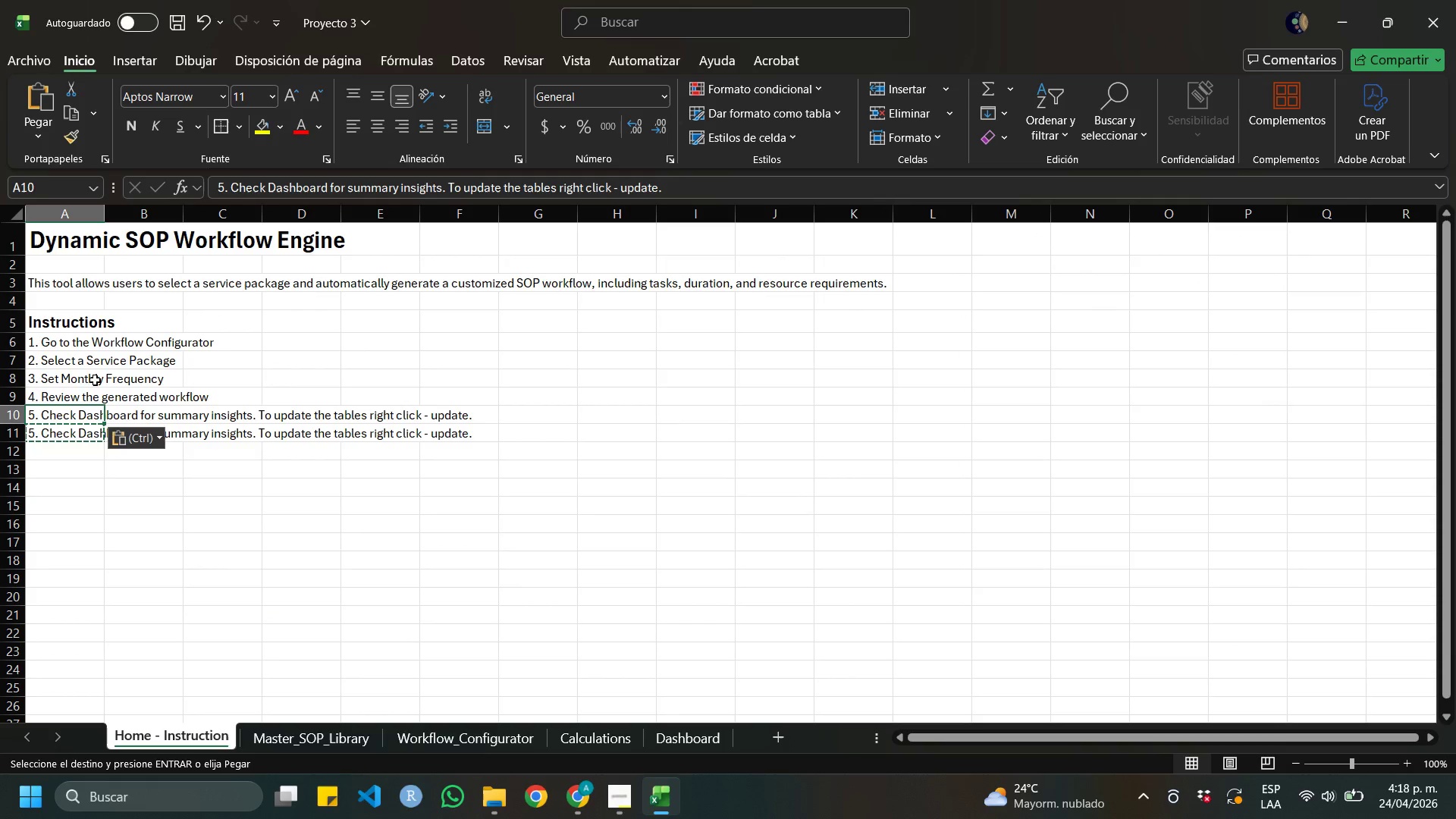 
key(Control+V)
 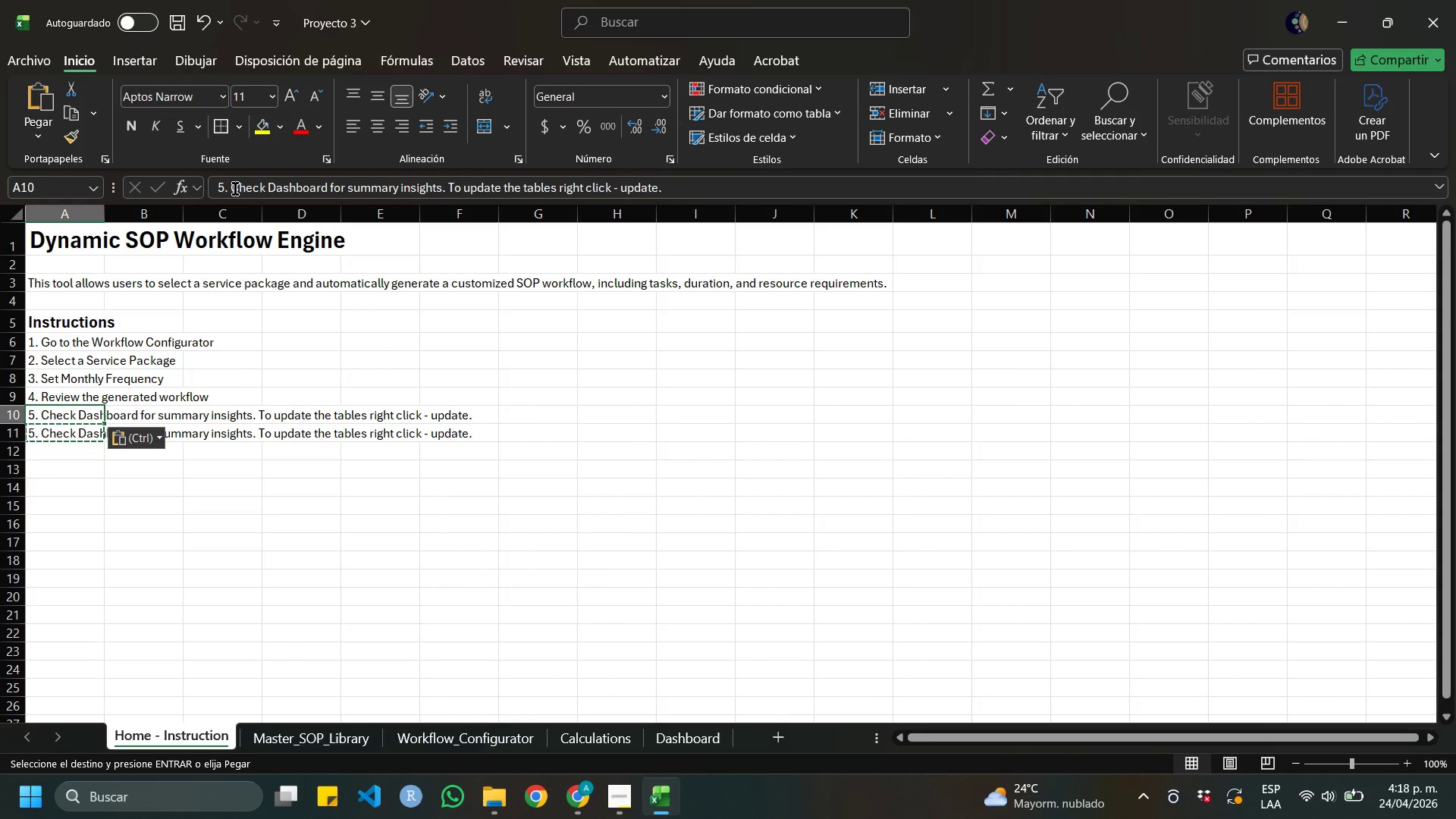 
left_click_drag(start_coordinate=[234, 188], to_coordinate=[450, 211])
 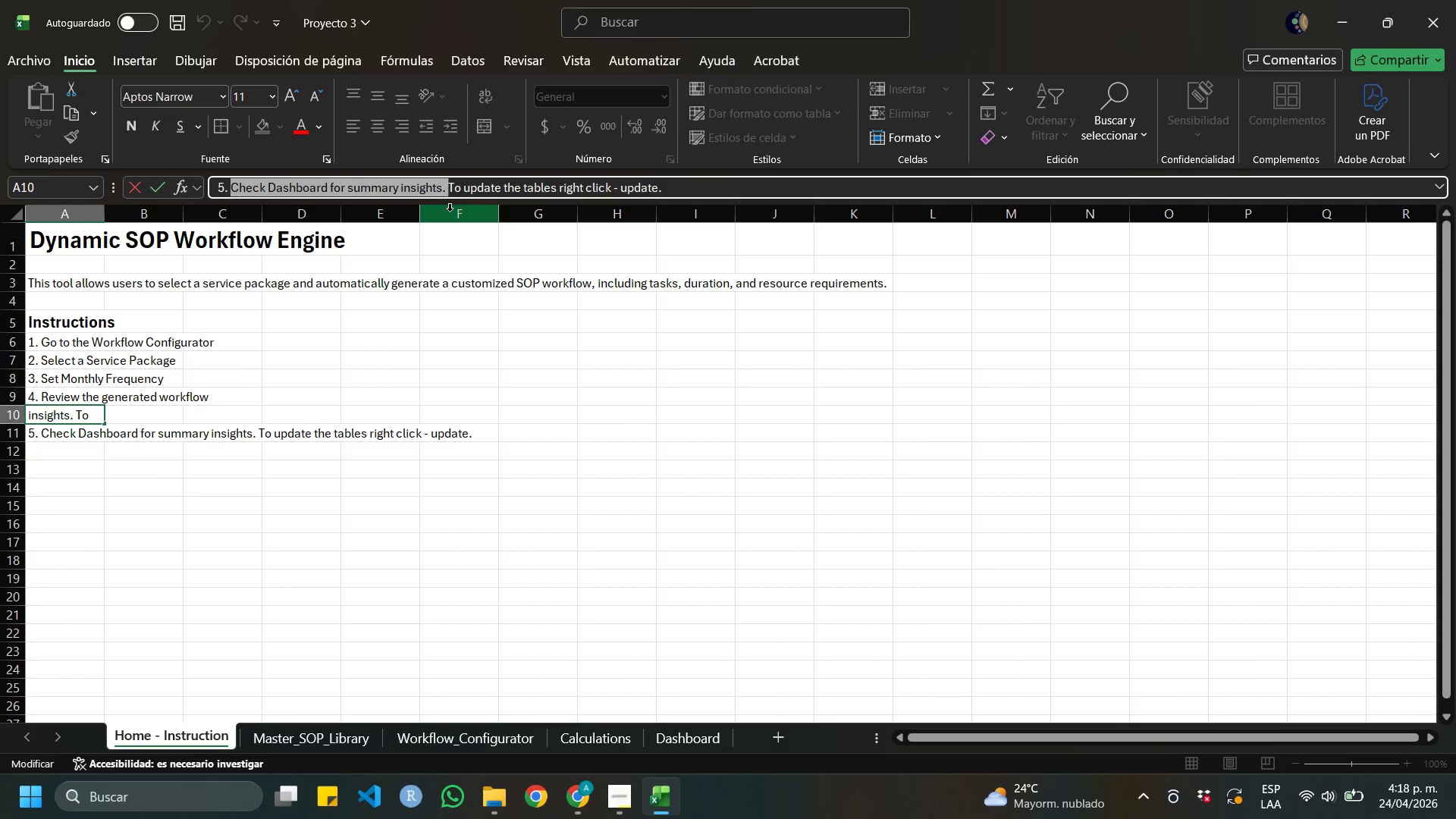 
type(In calculati;ons )
key(Backspace)
type(. )
 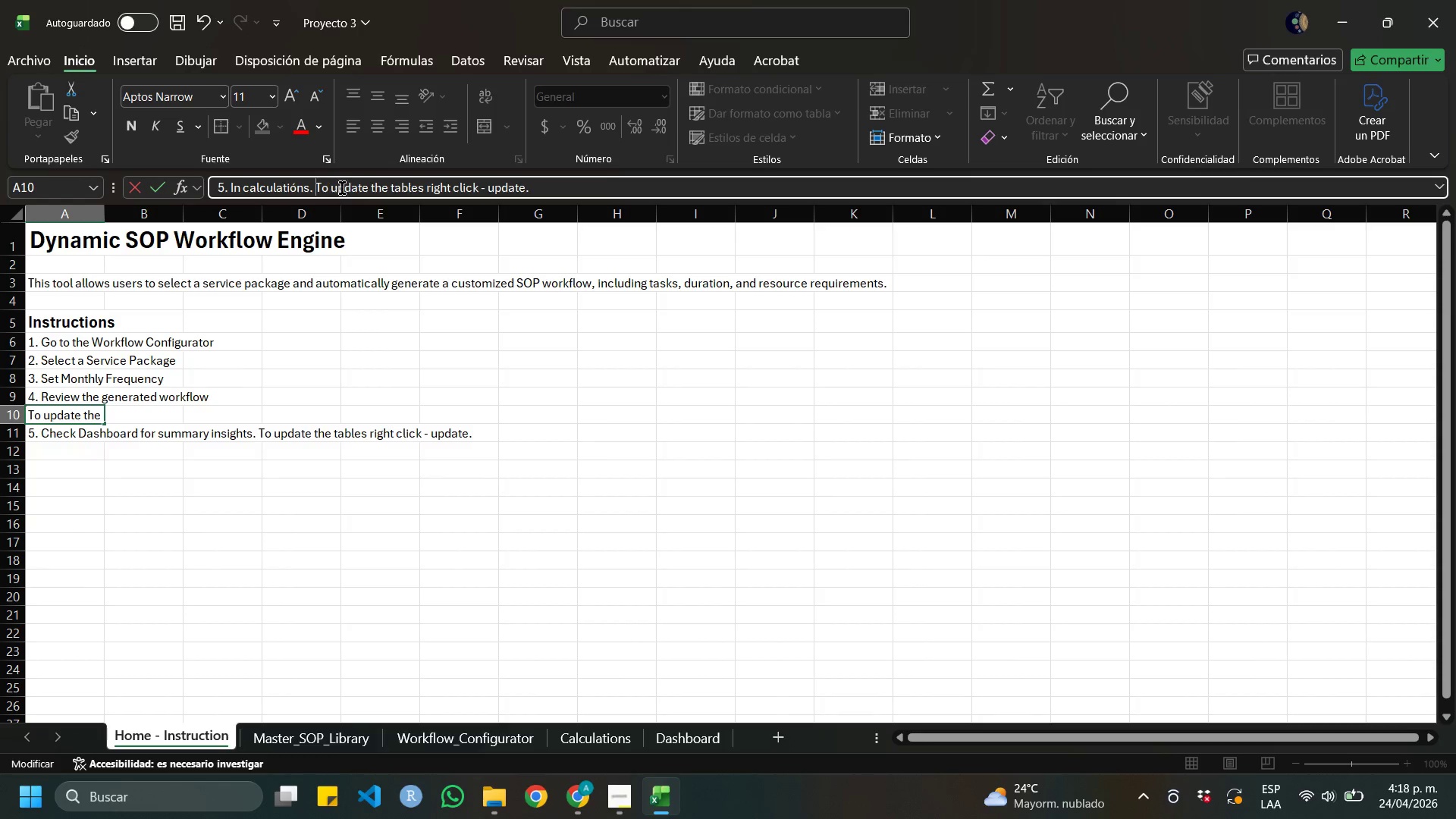 
key(Backspace)
 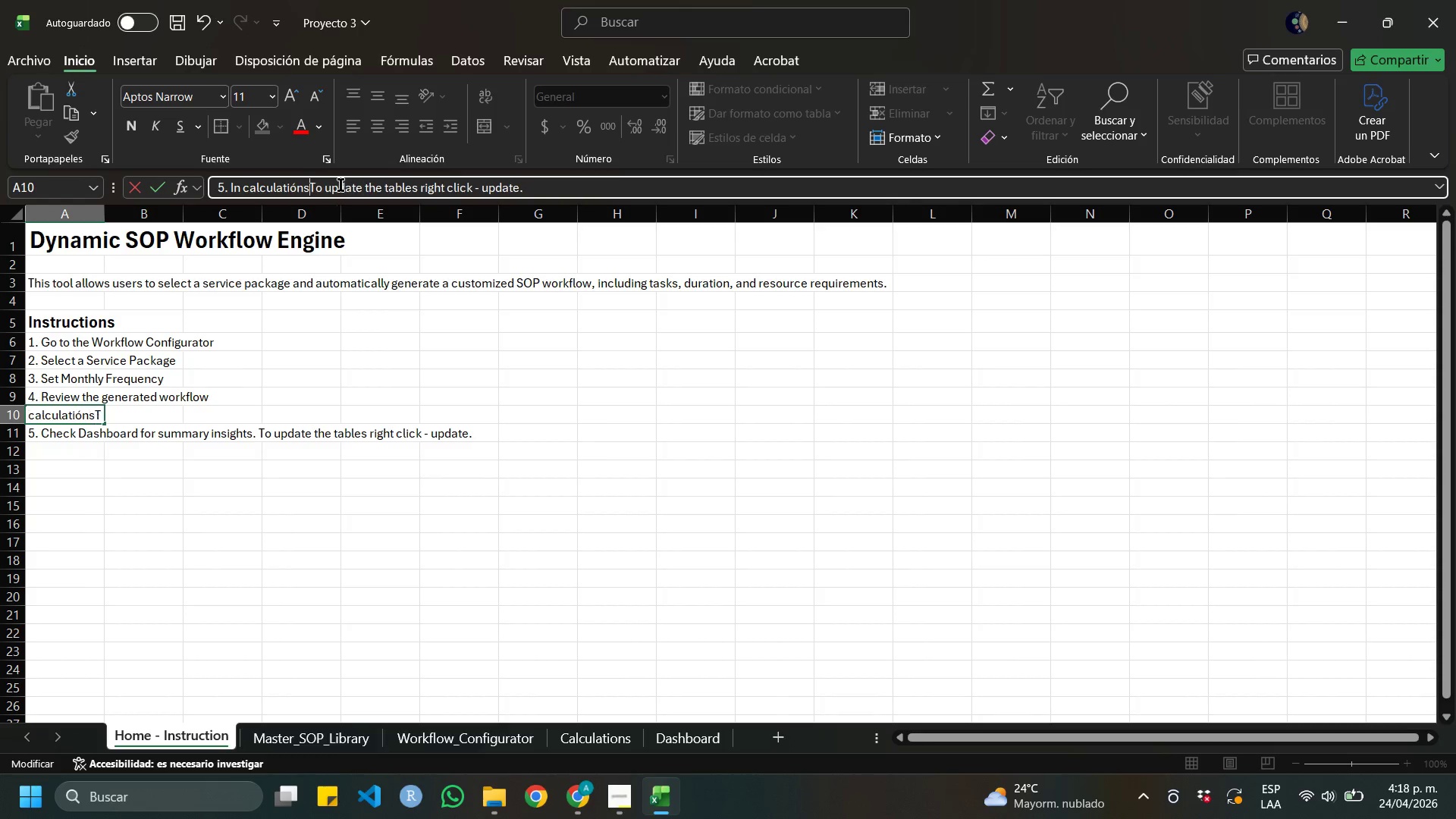 
key(Backspace)
 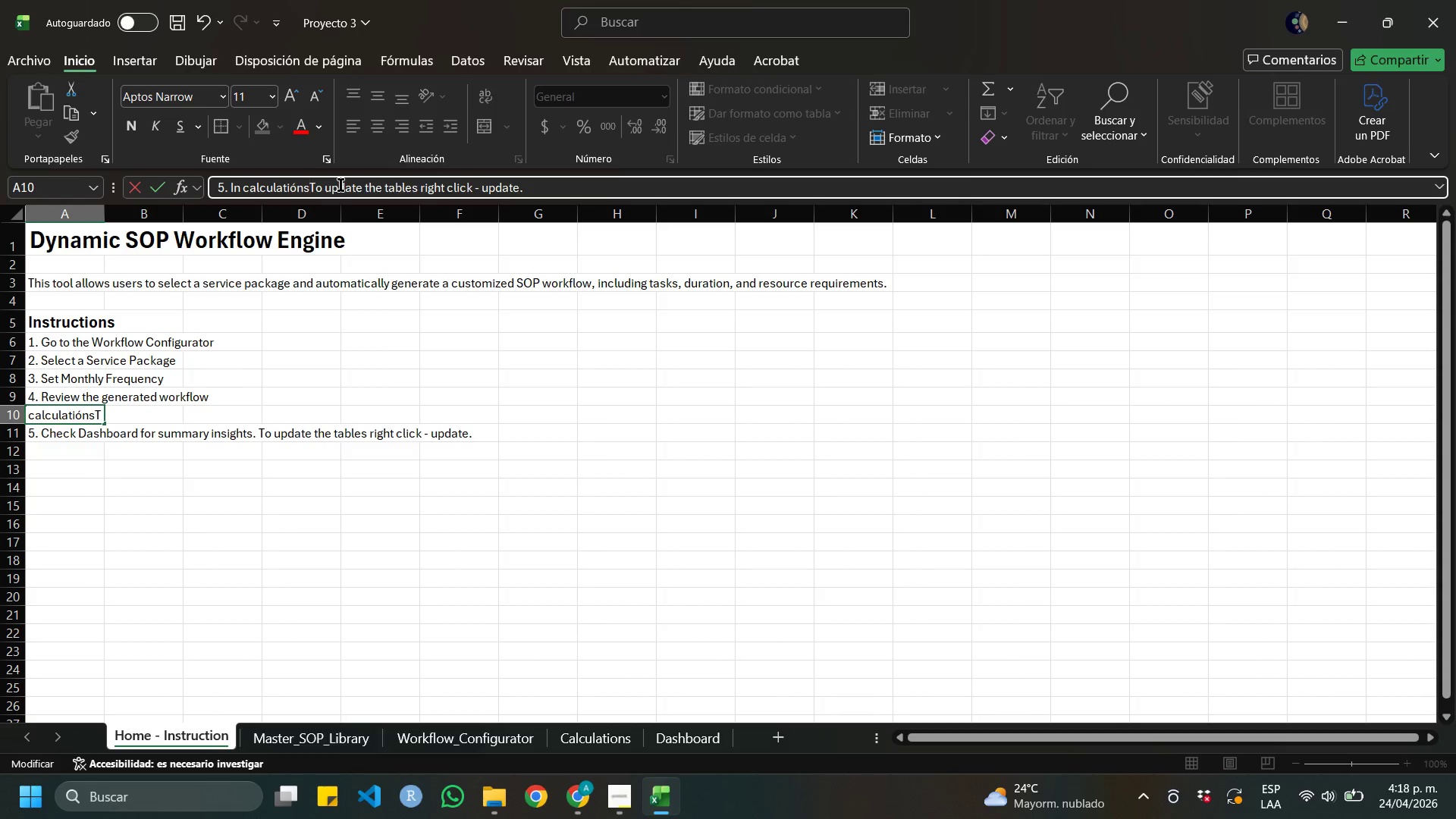 
key(Shift+ShiftRight)
 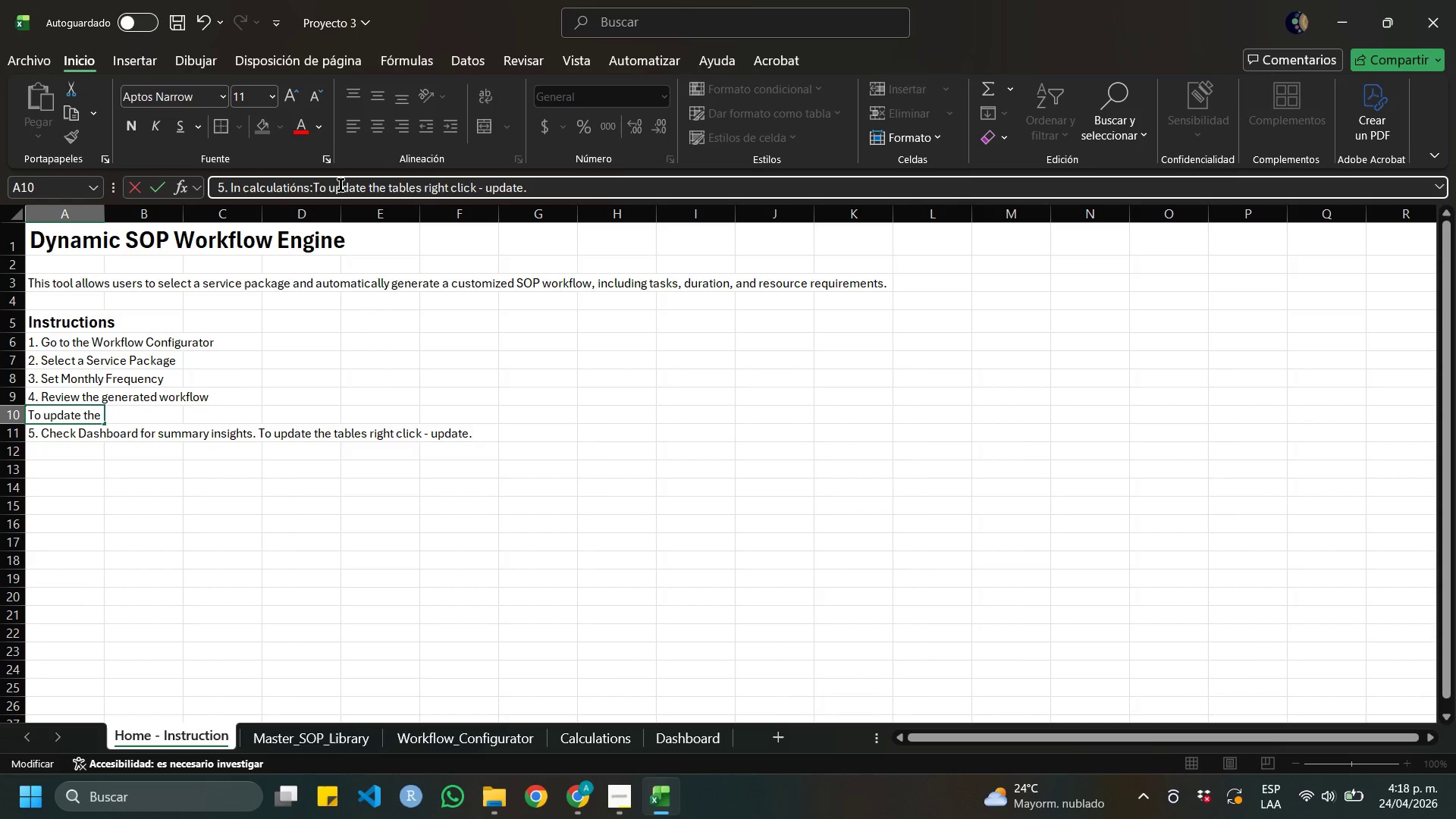 
key(Shift+Period)
 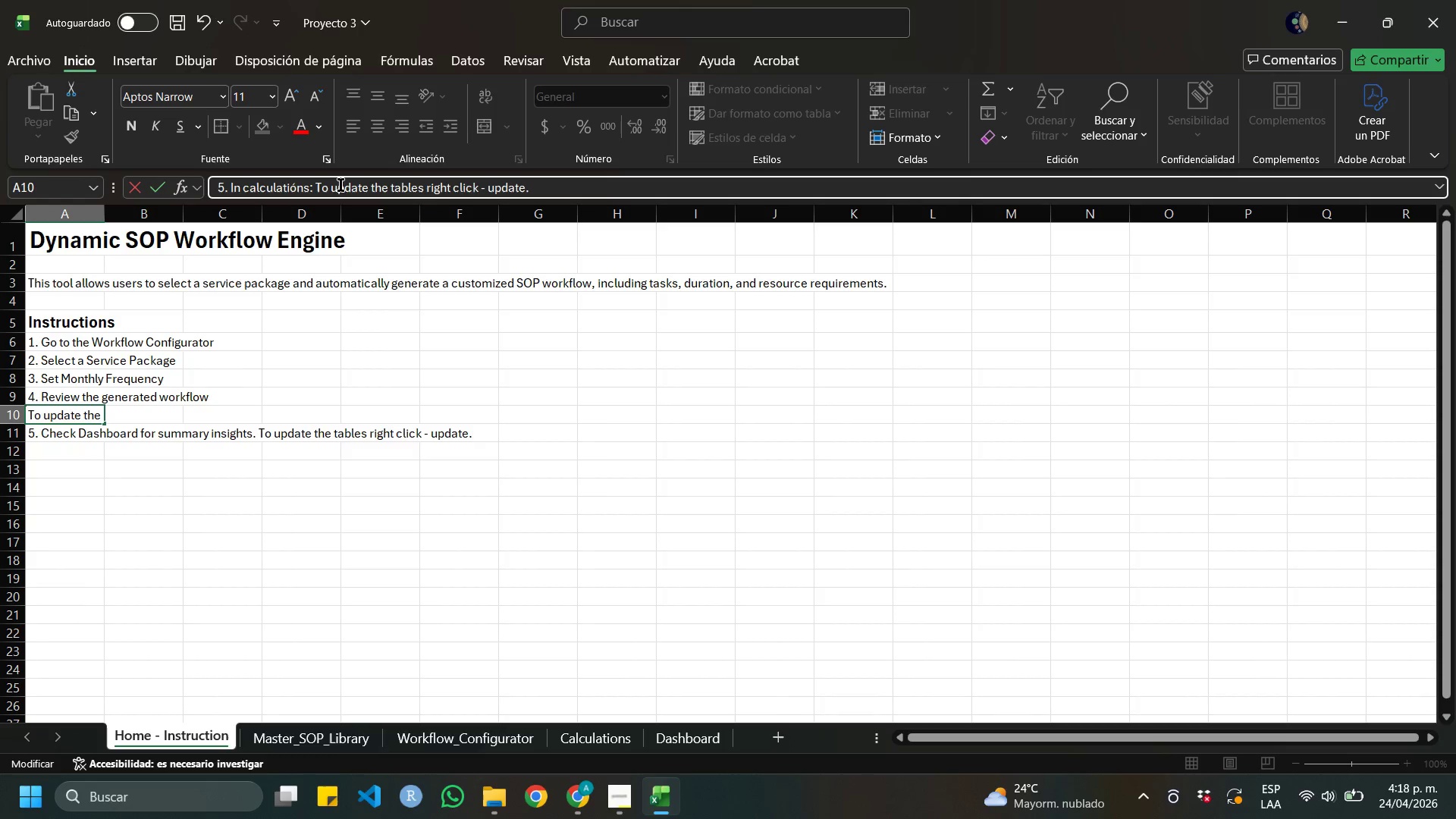 
key(Space)
 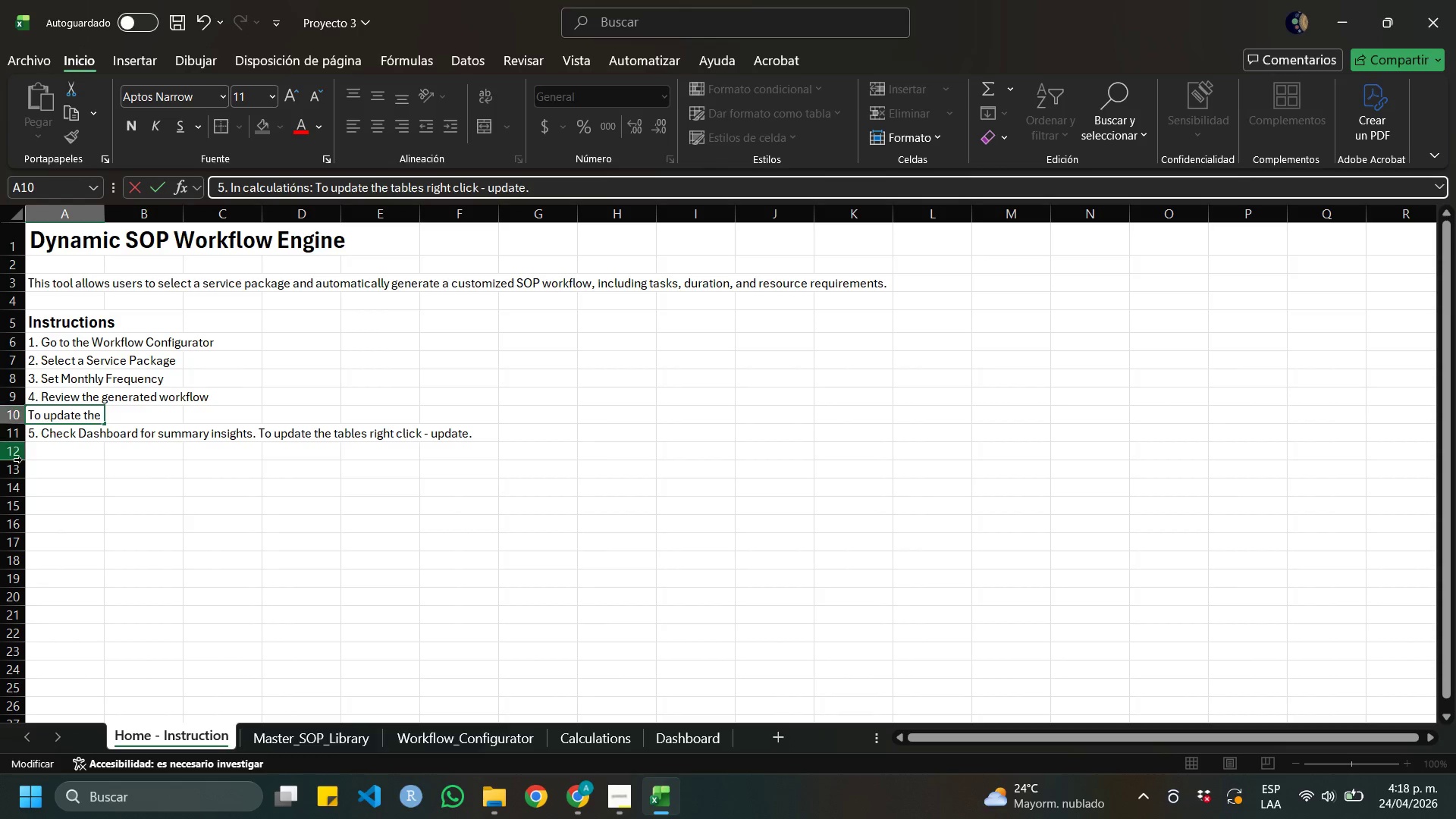 
left_click([53, 432])
 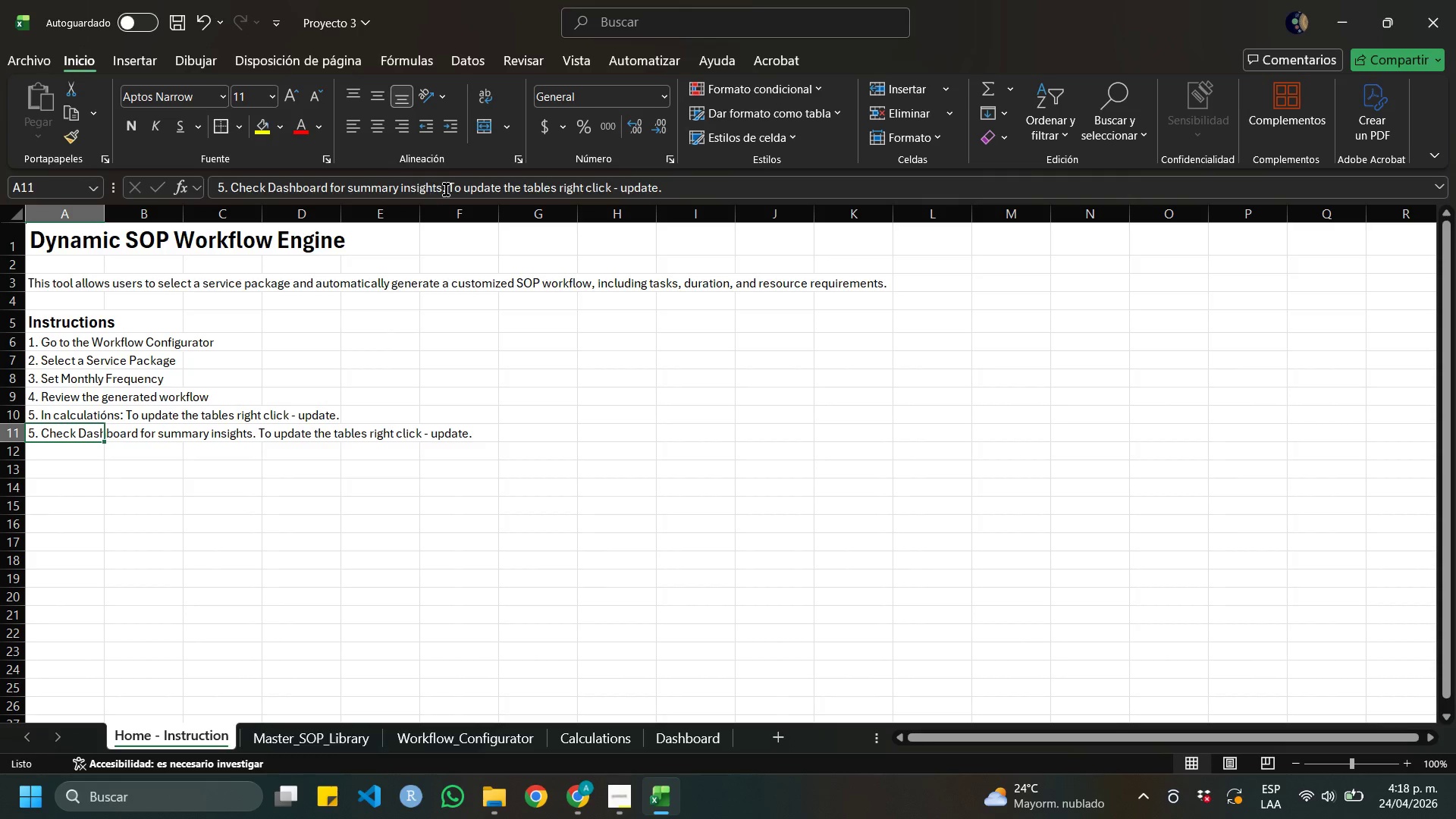 
left_click_drag(start_coordinate=[447, 189], to_coordinate=[748, 209])
 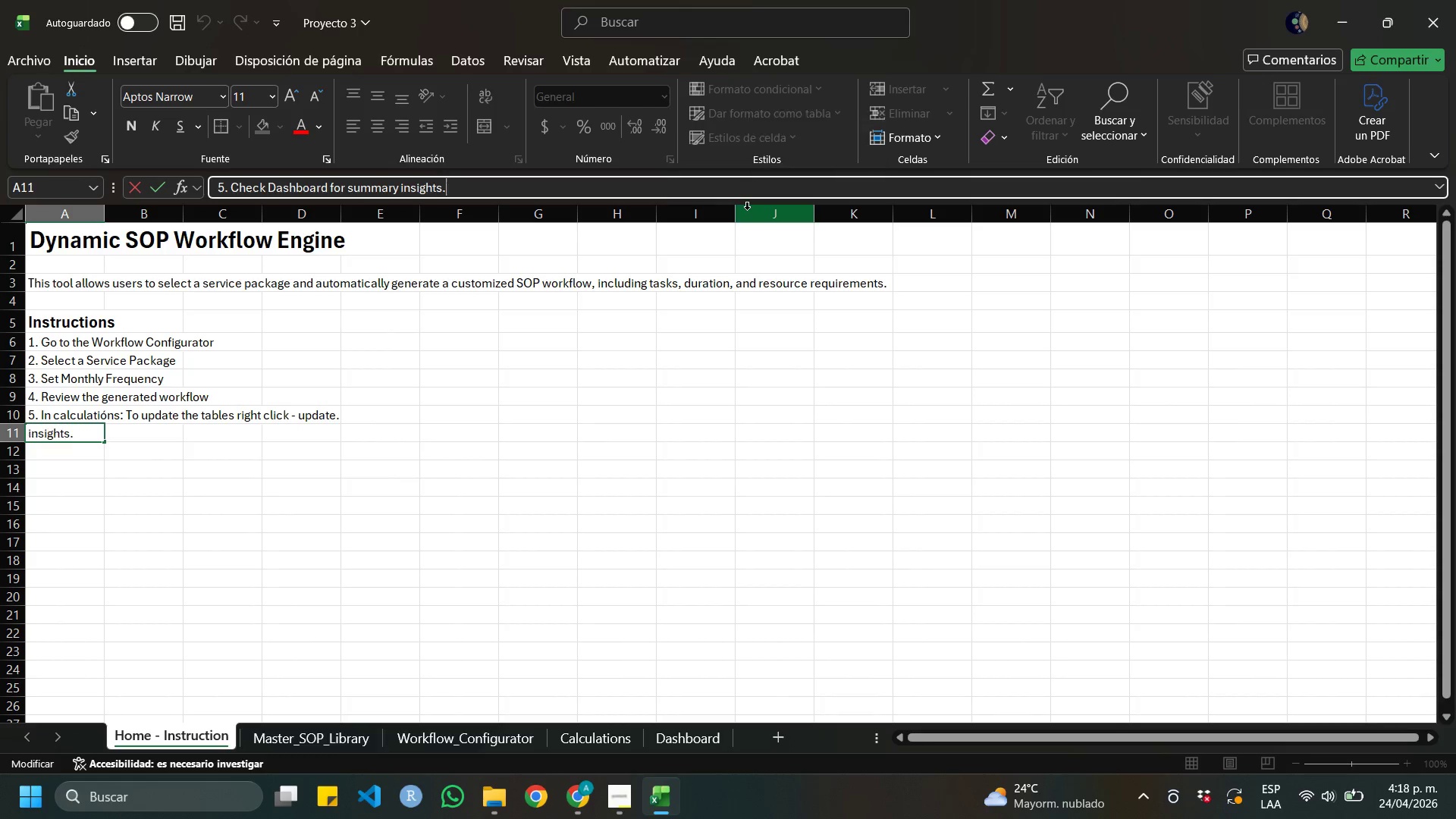 
key(Backspace)
 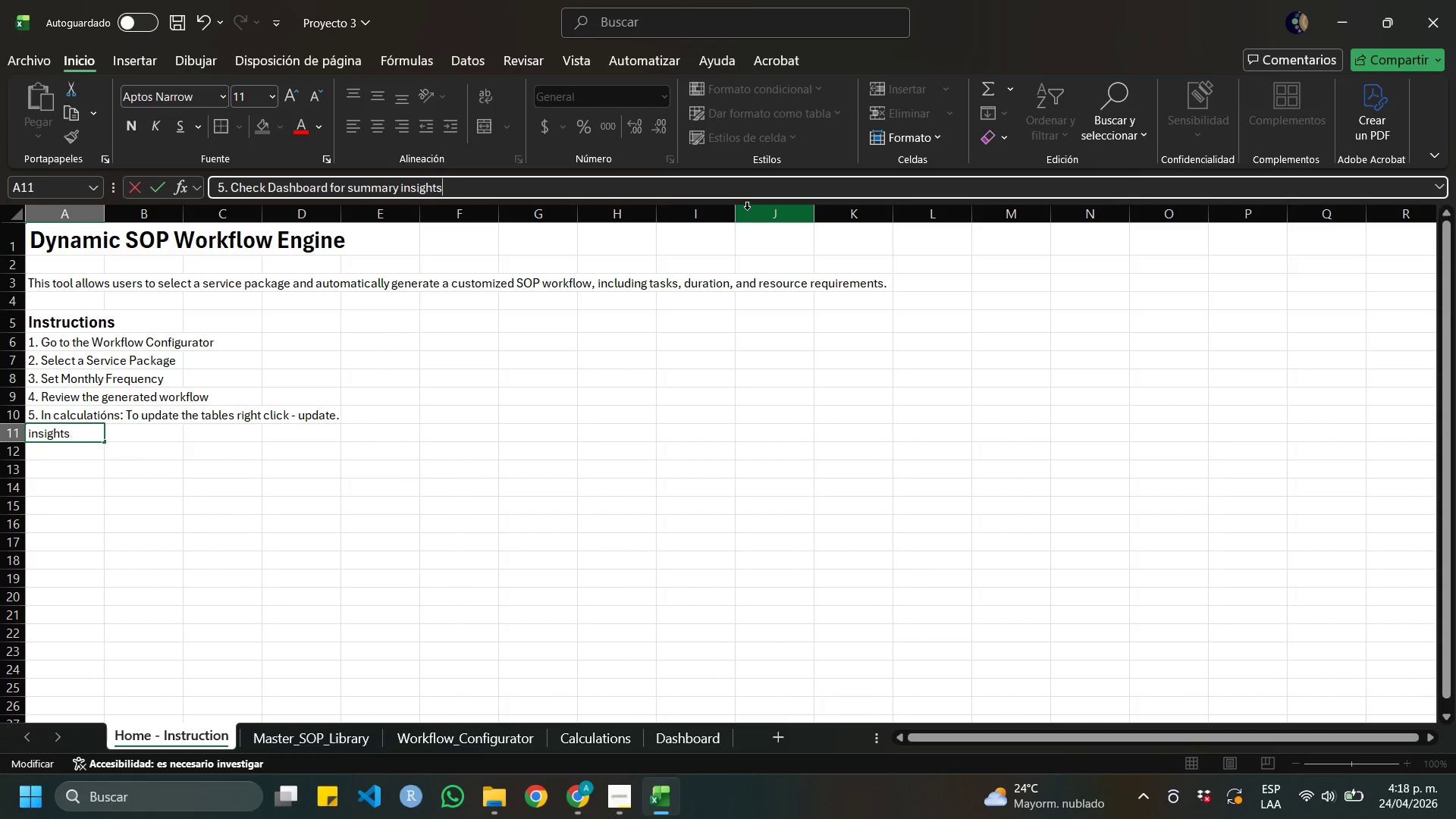 
key(Backspace)
 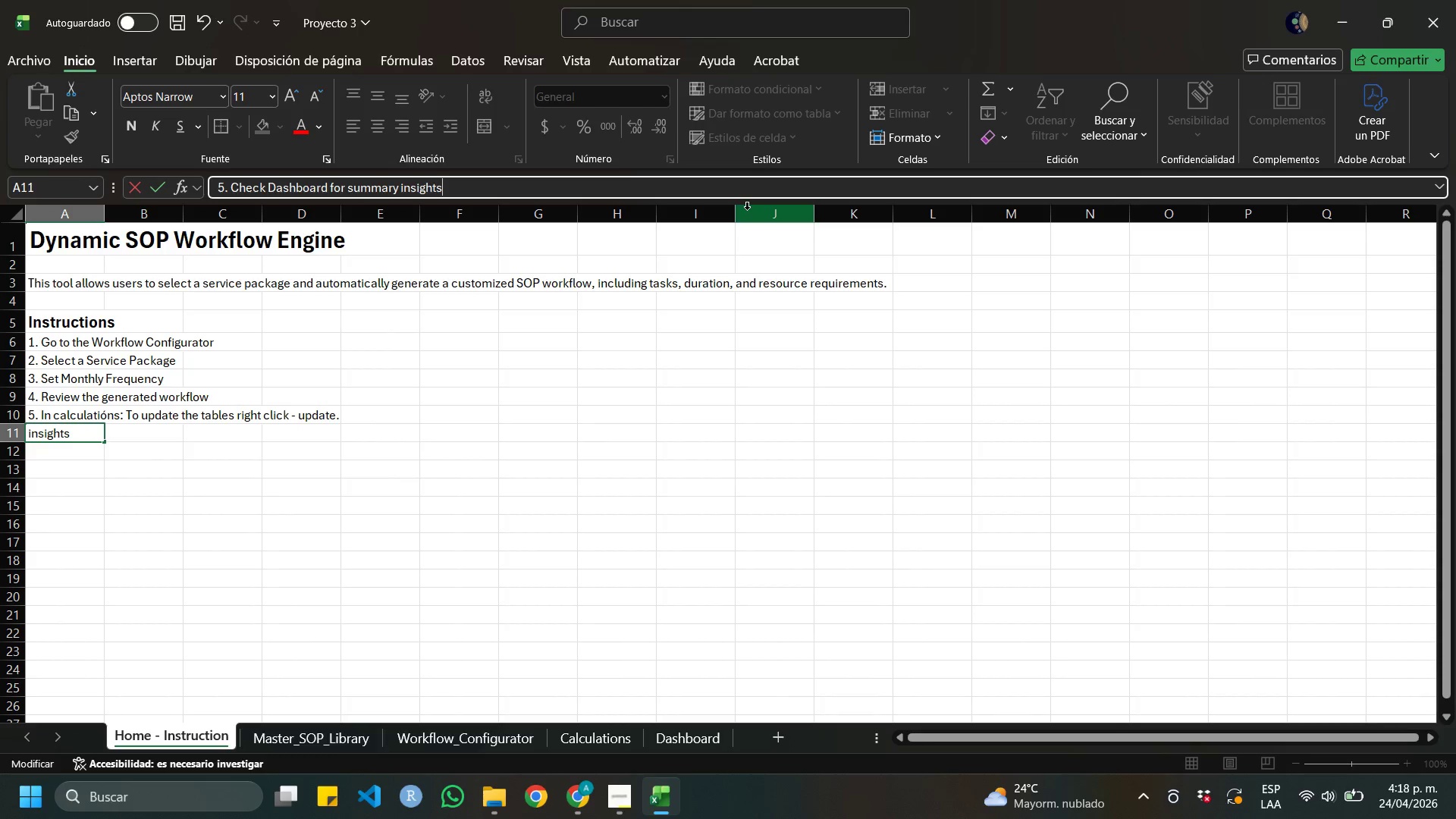 
key(Period)
 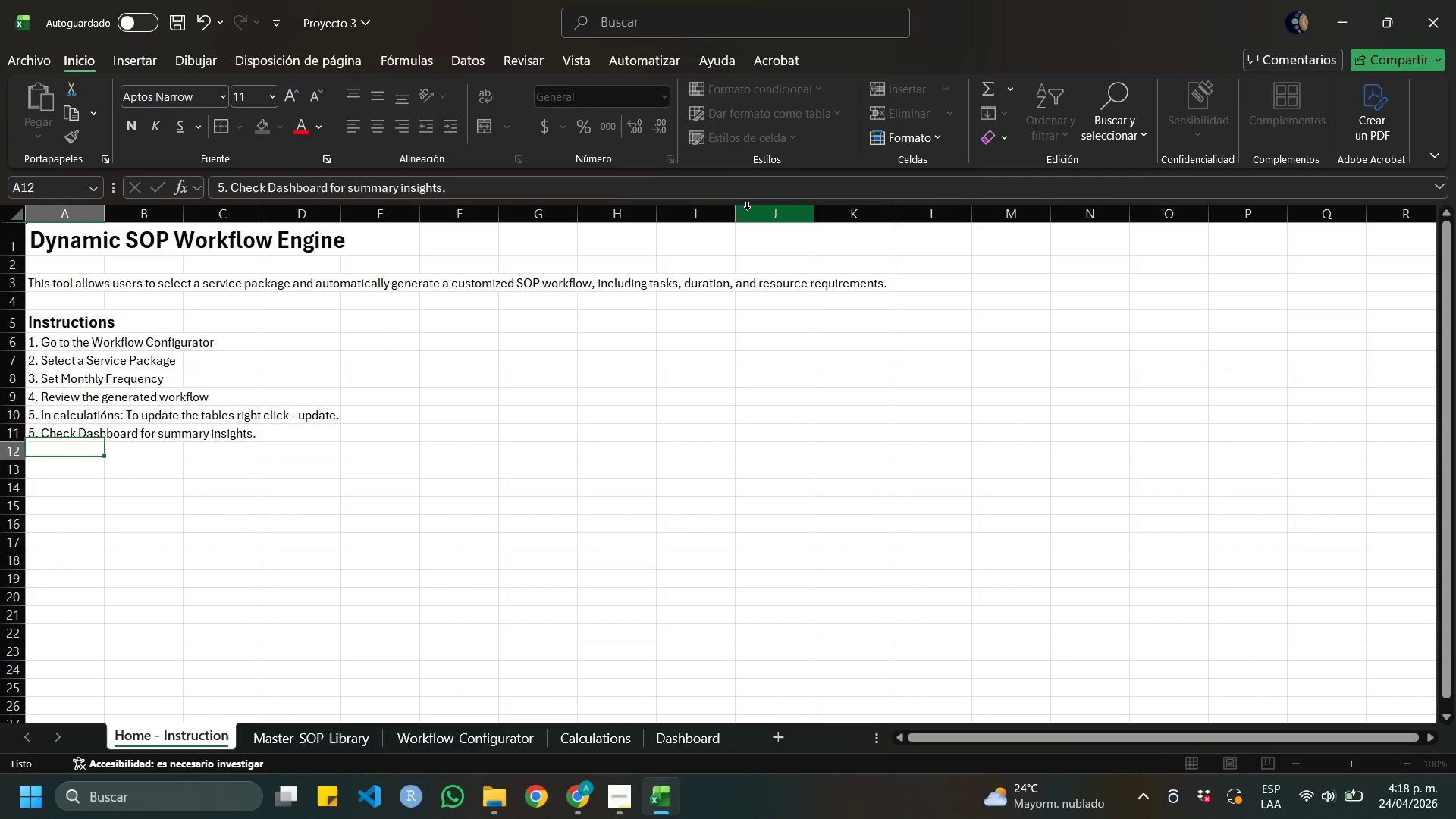 
key(Enter)
 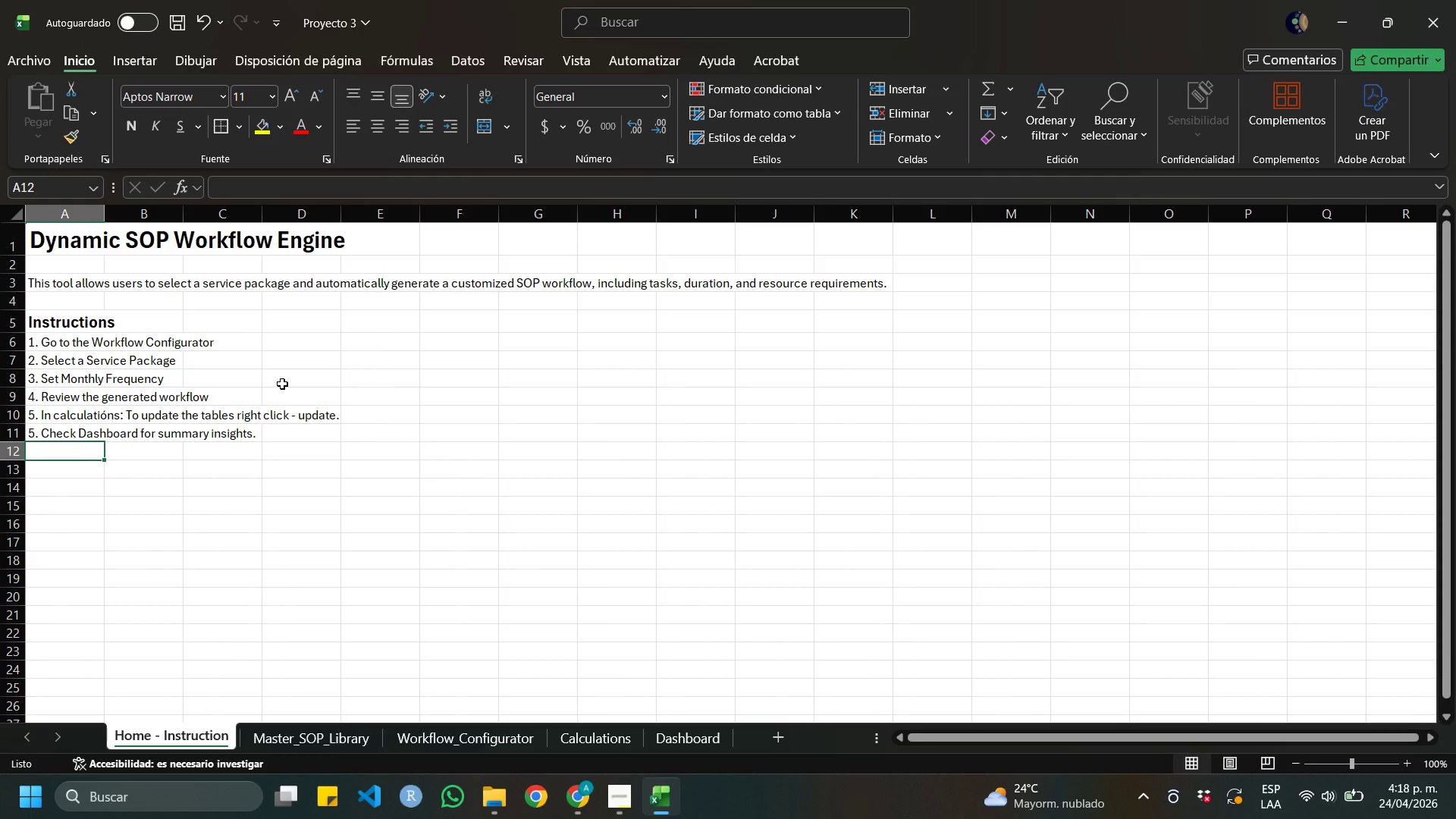 
key(ArrowUp)
 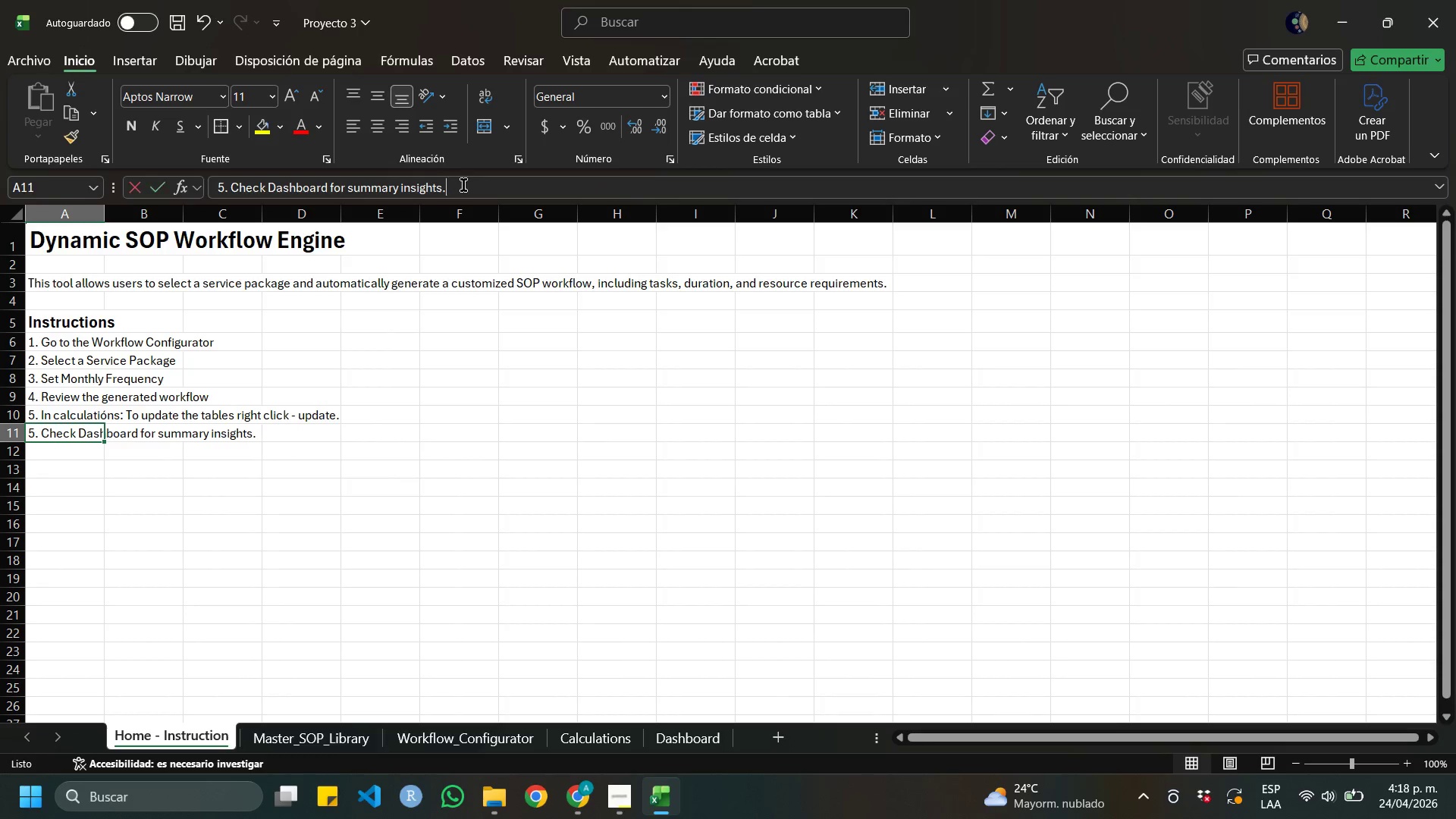 
left_click([463, 185])
 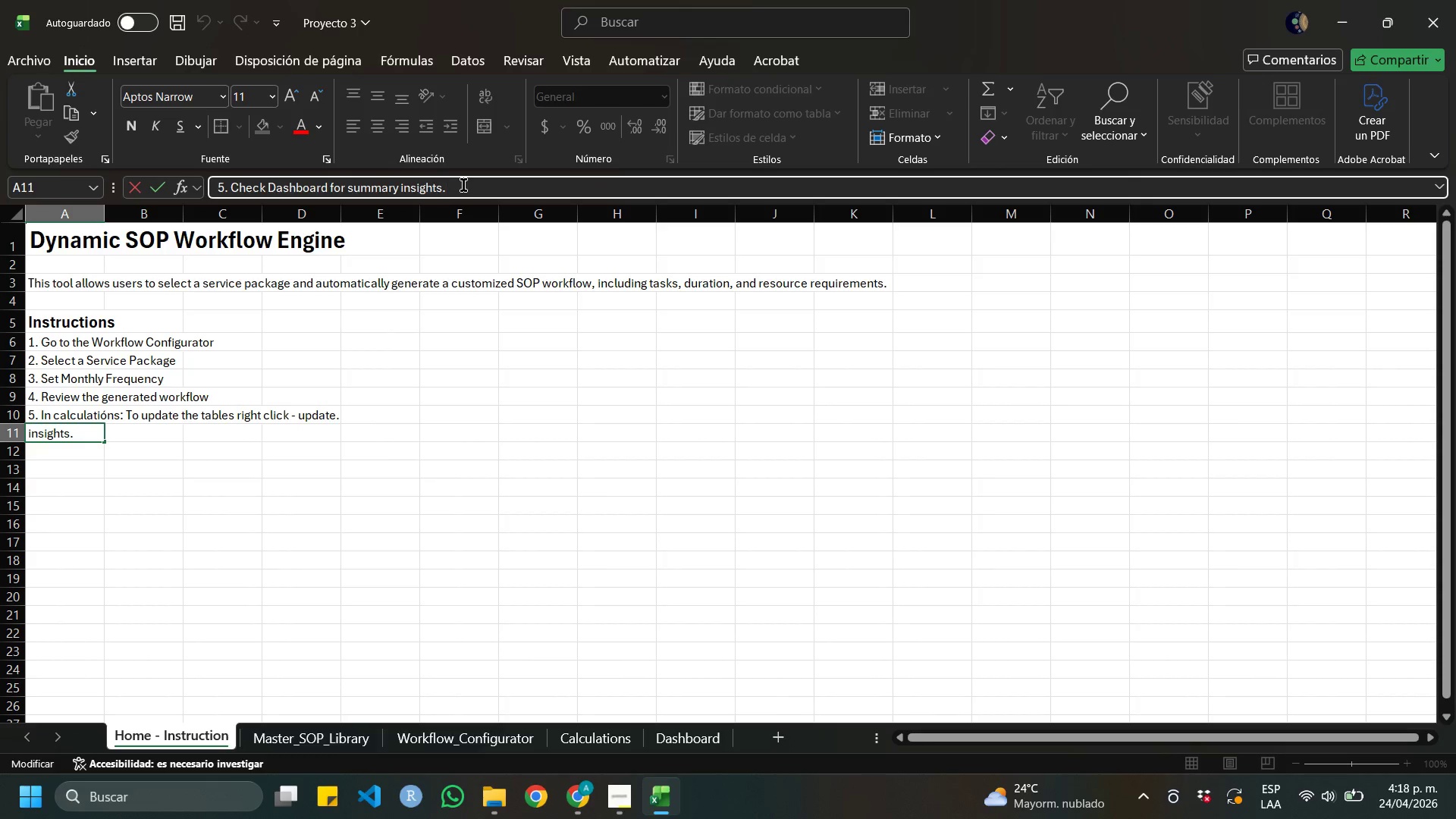 
key(Backspace)
 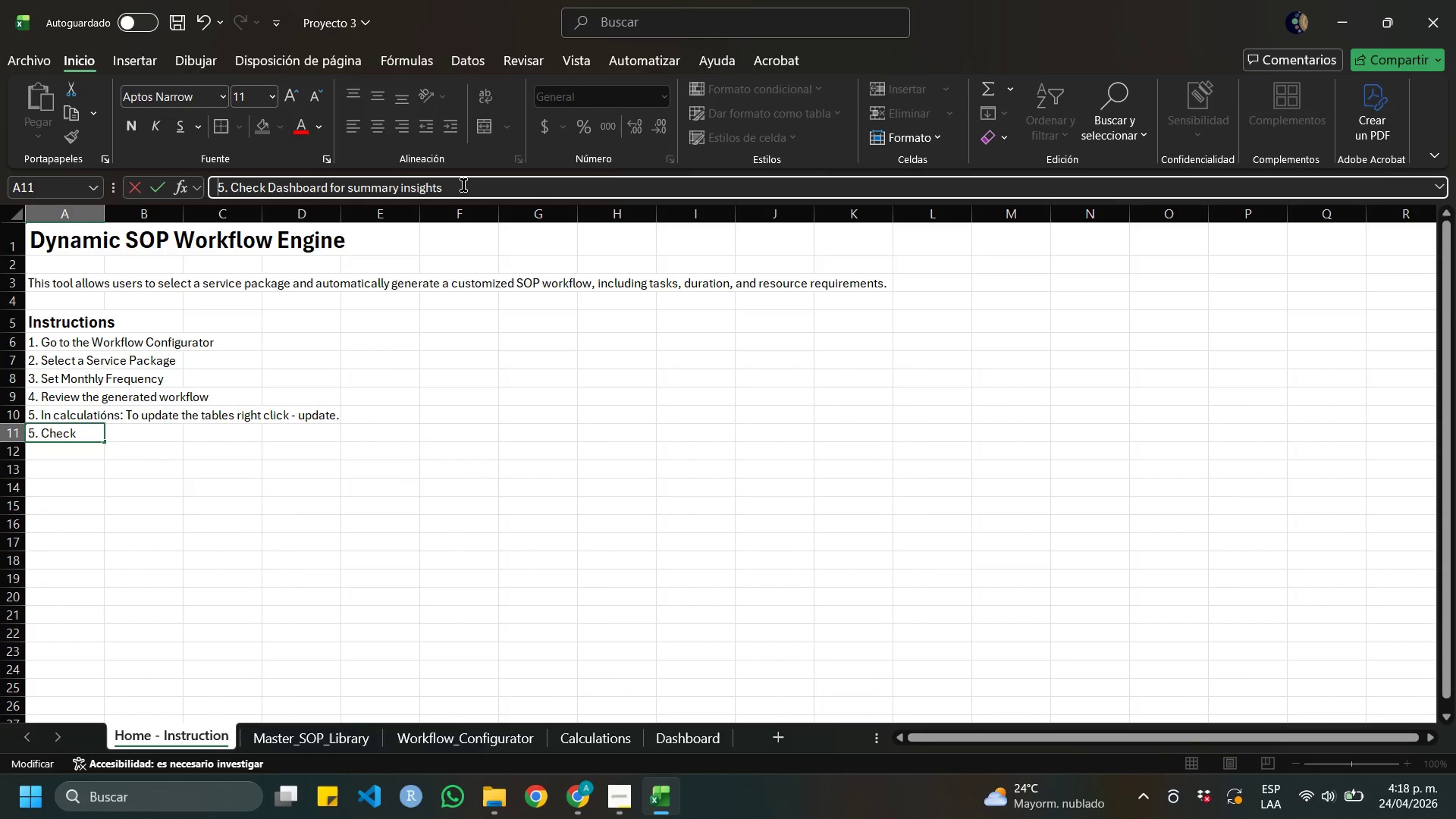 
key(ArrowUp)
 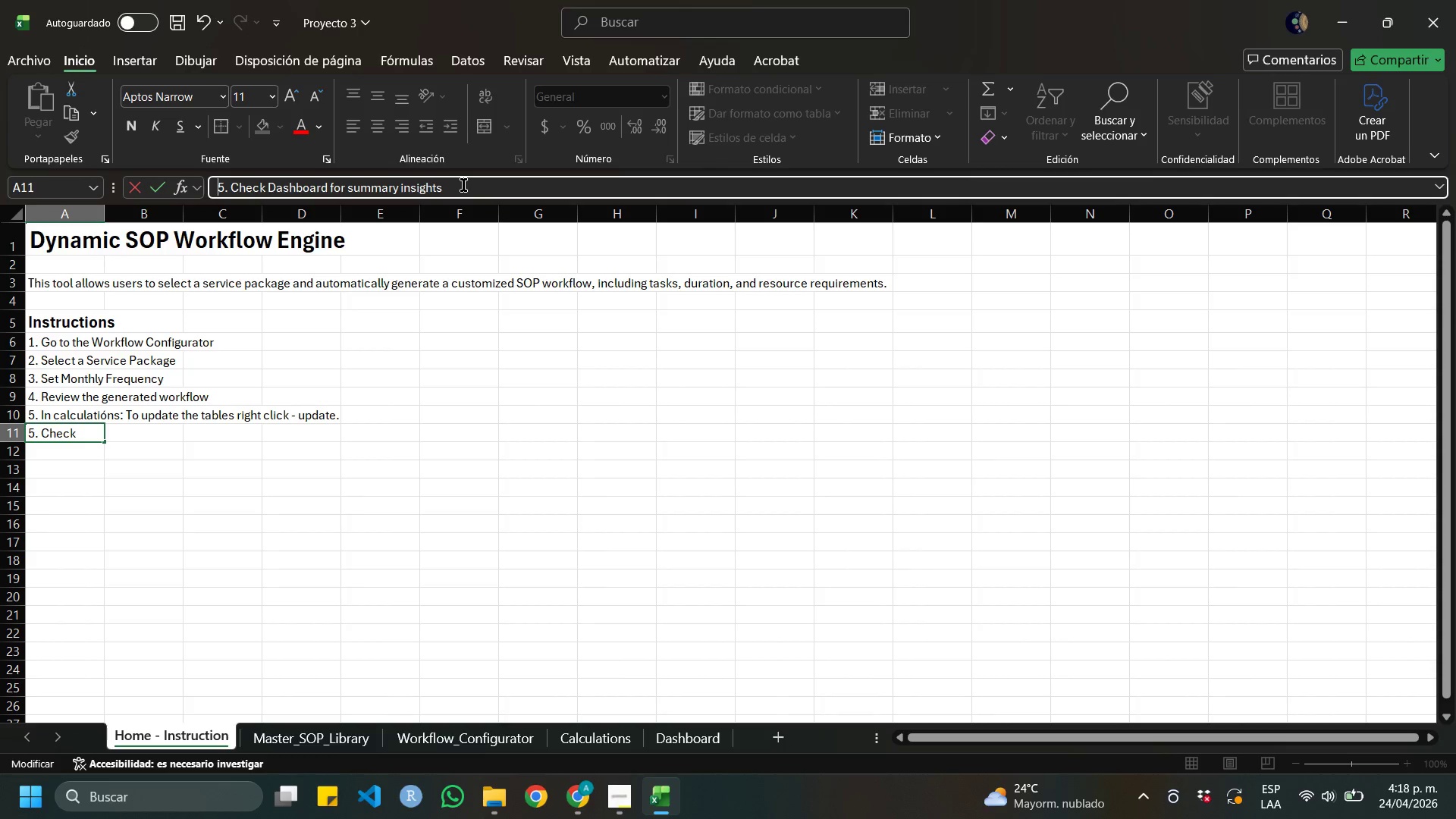 
key(Enter)
 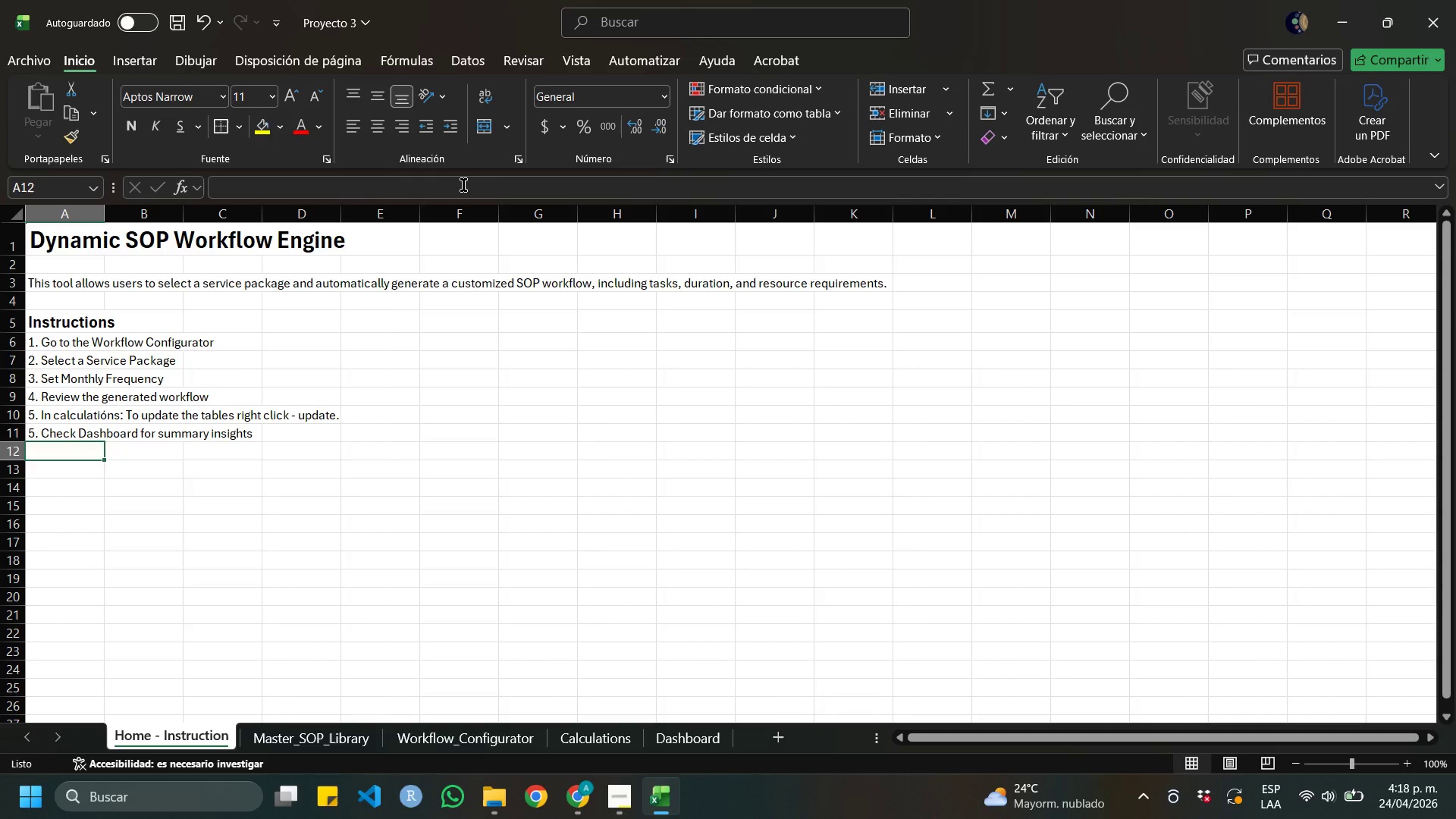 
key(ArrowUp)
 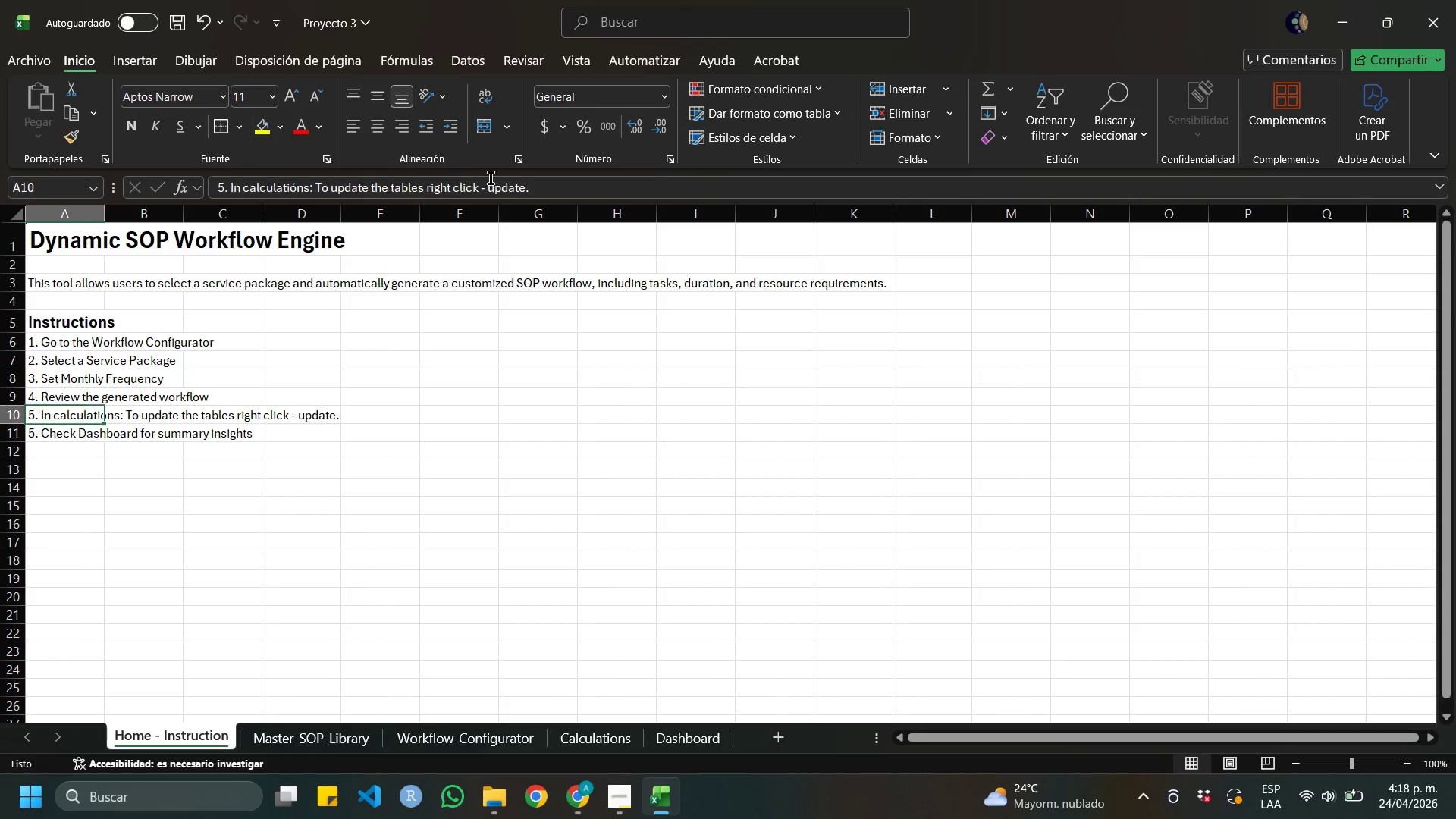 
key(ArrowUp)
 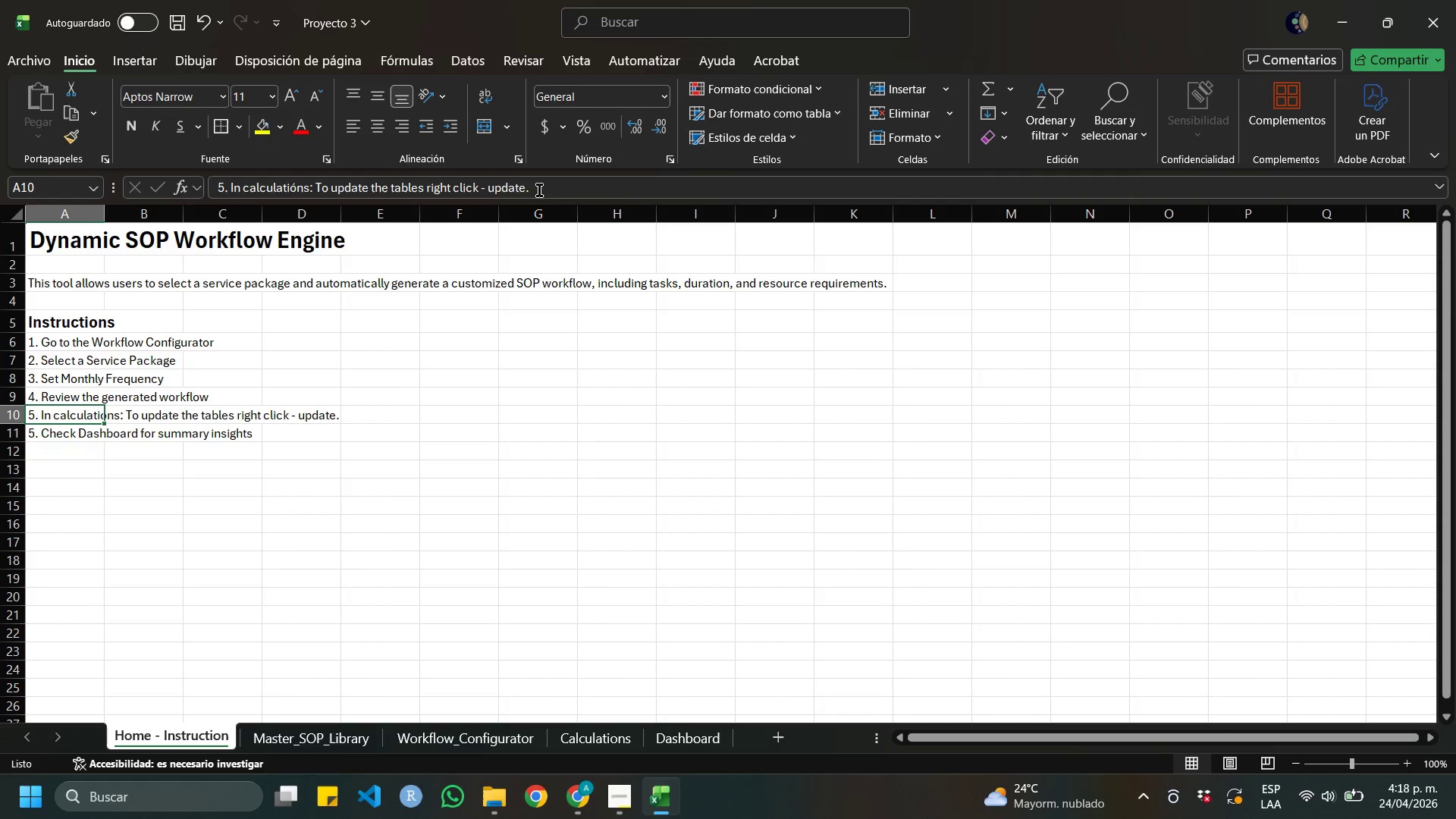 
left_click([539, 190])
 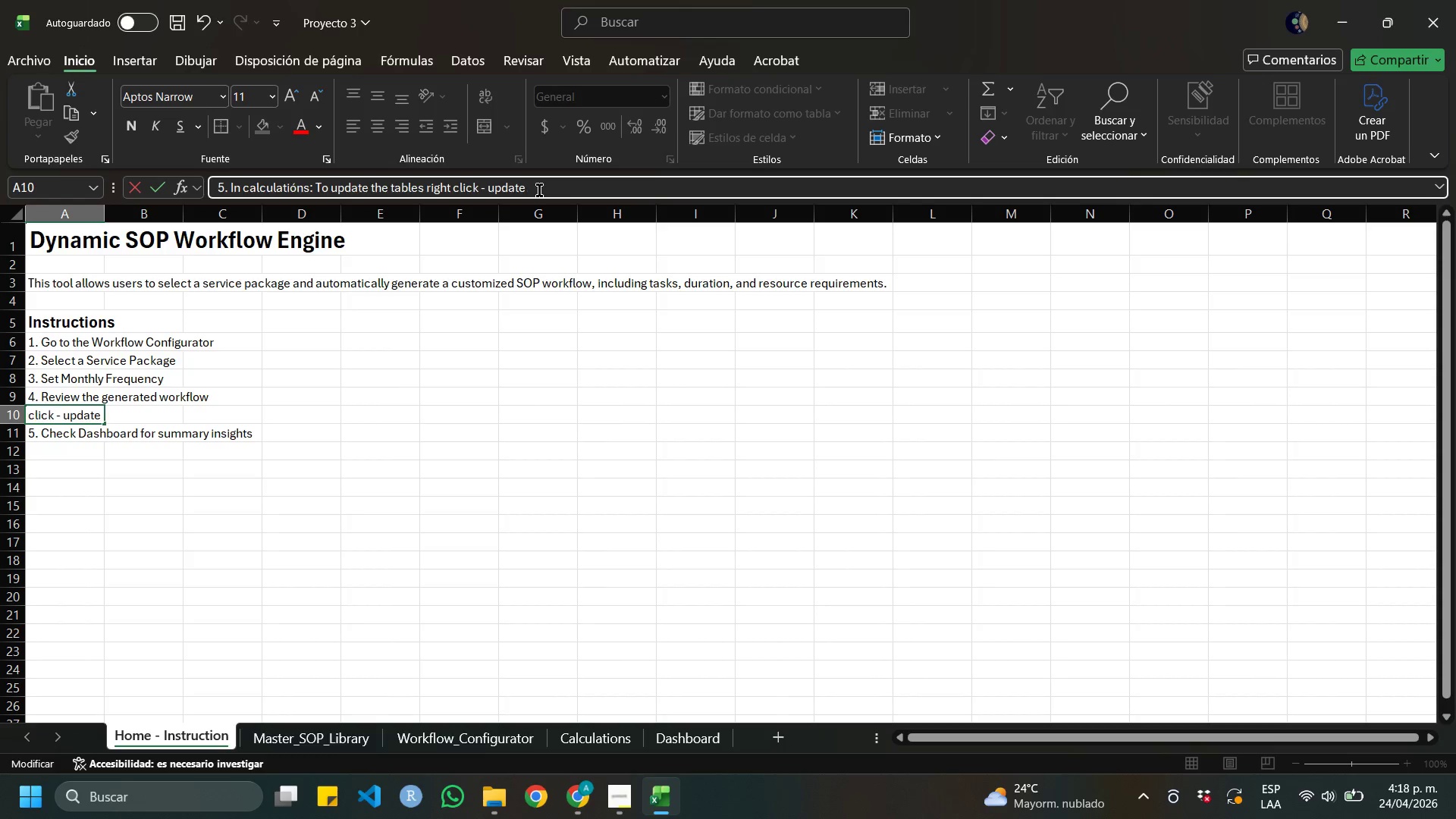 
key(Backspace)
 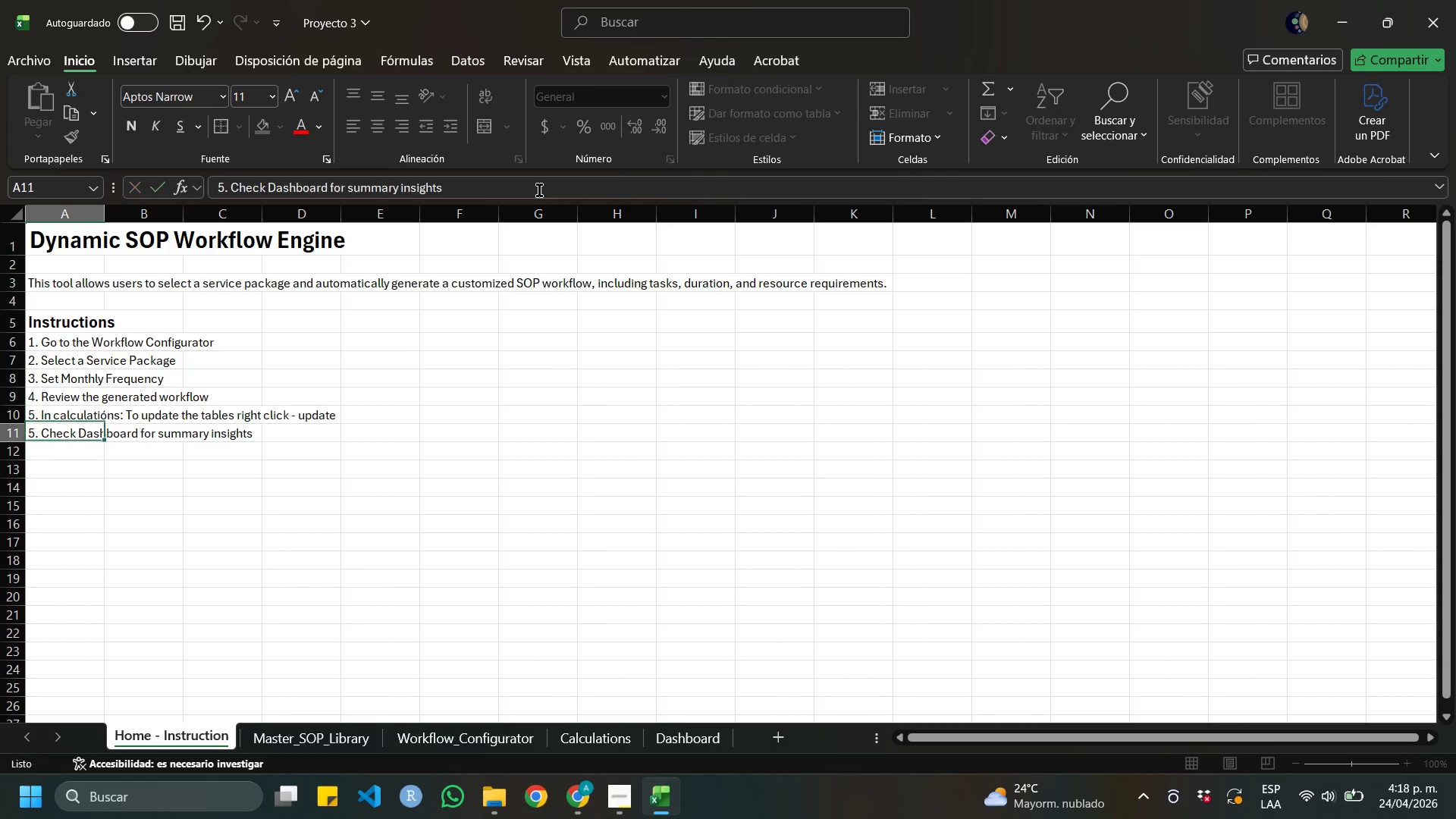 
key(Enter)
 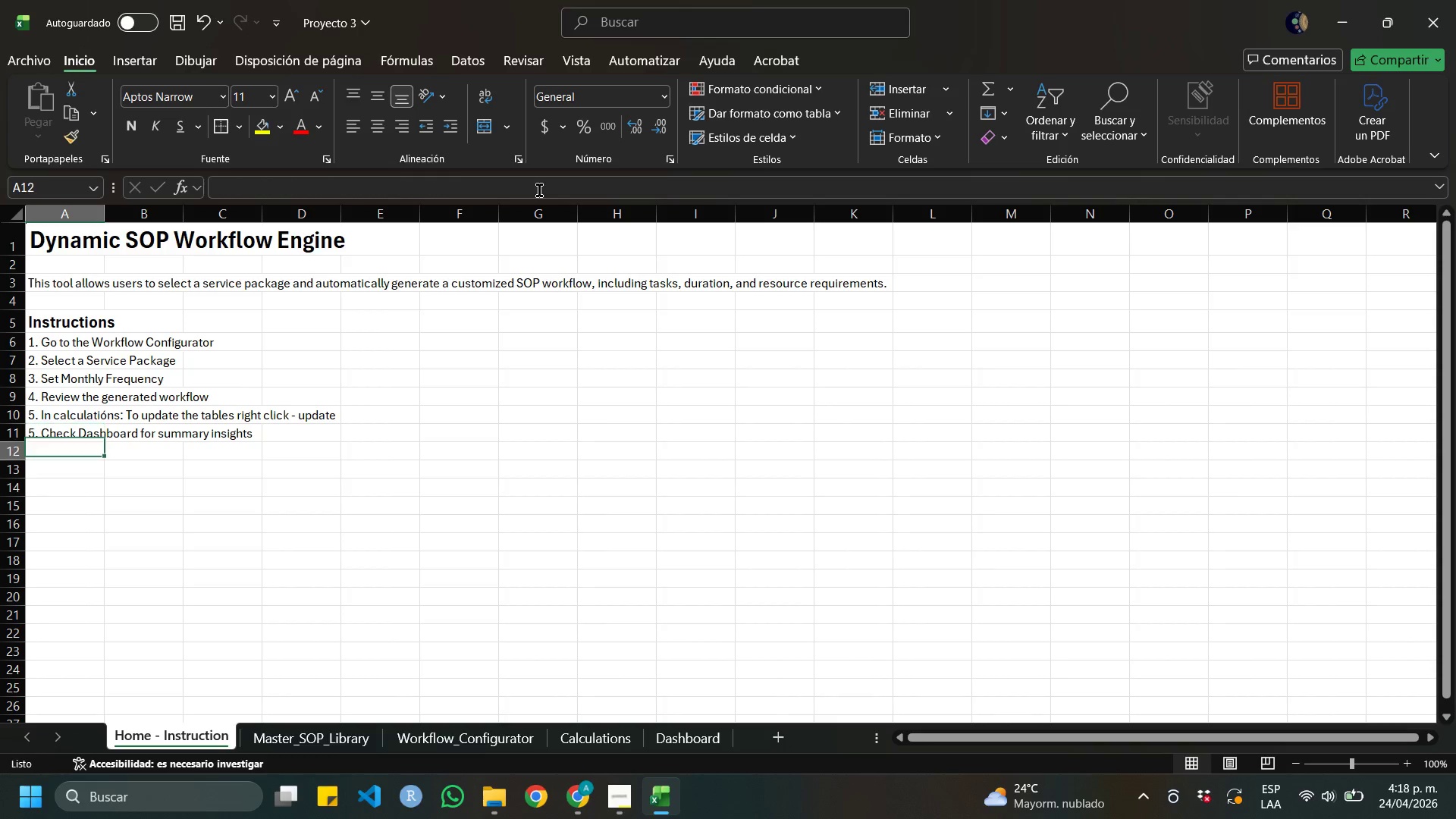 
key(Enter)
 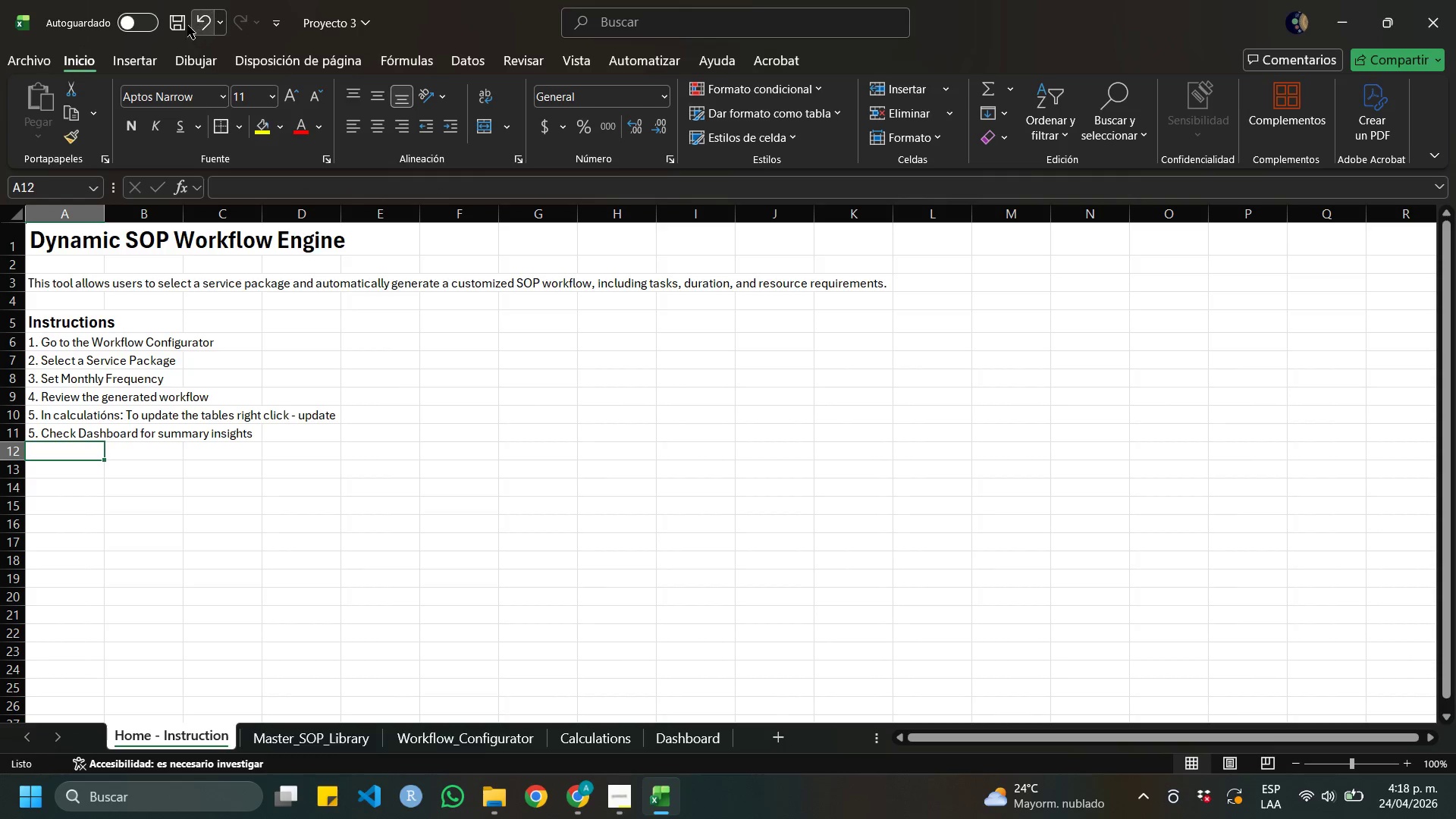 
left_click([180, 21])
 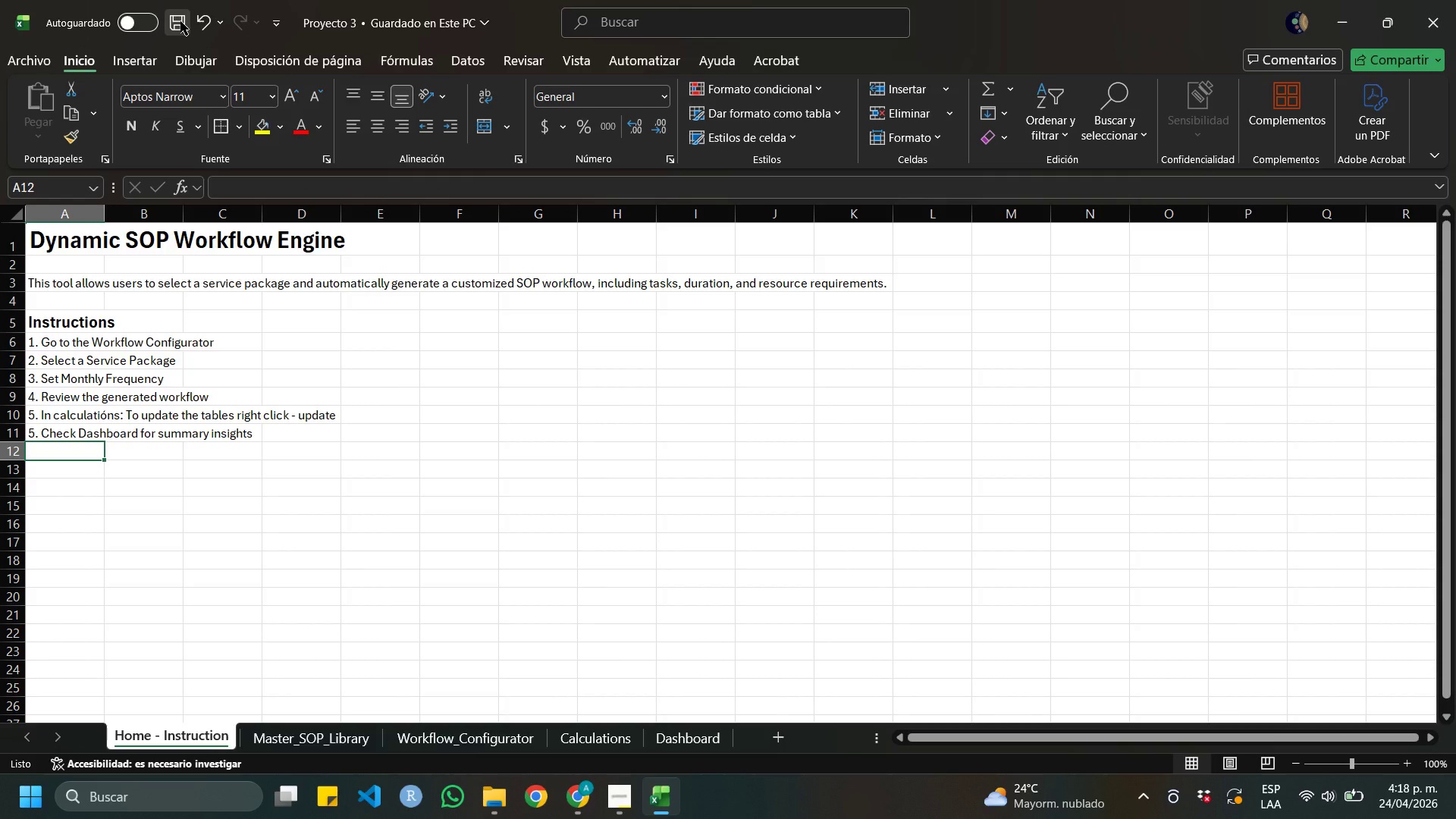 
wait(6.64)
 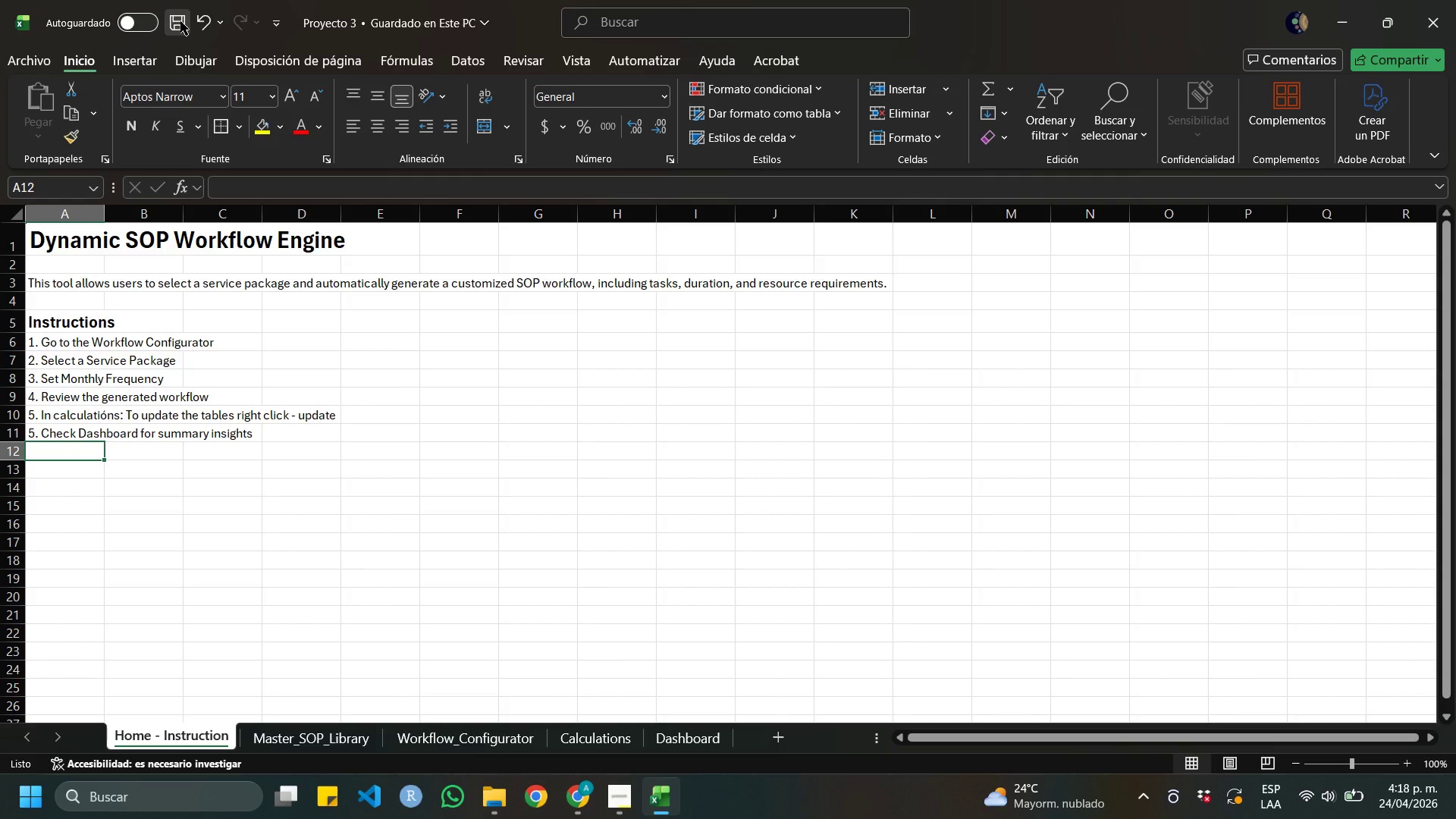 
left_click([180, 25])
 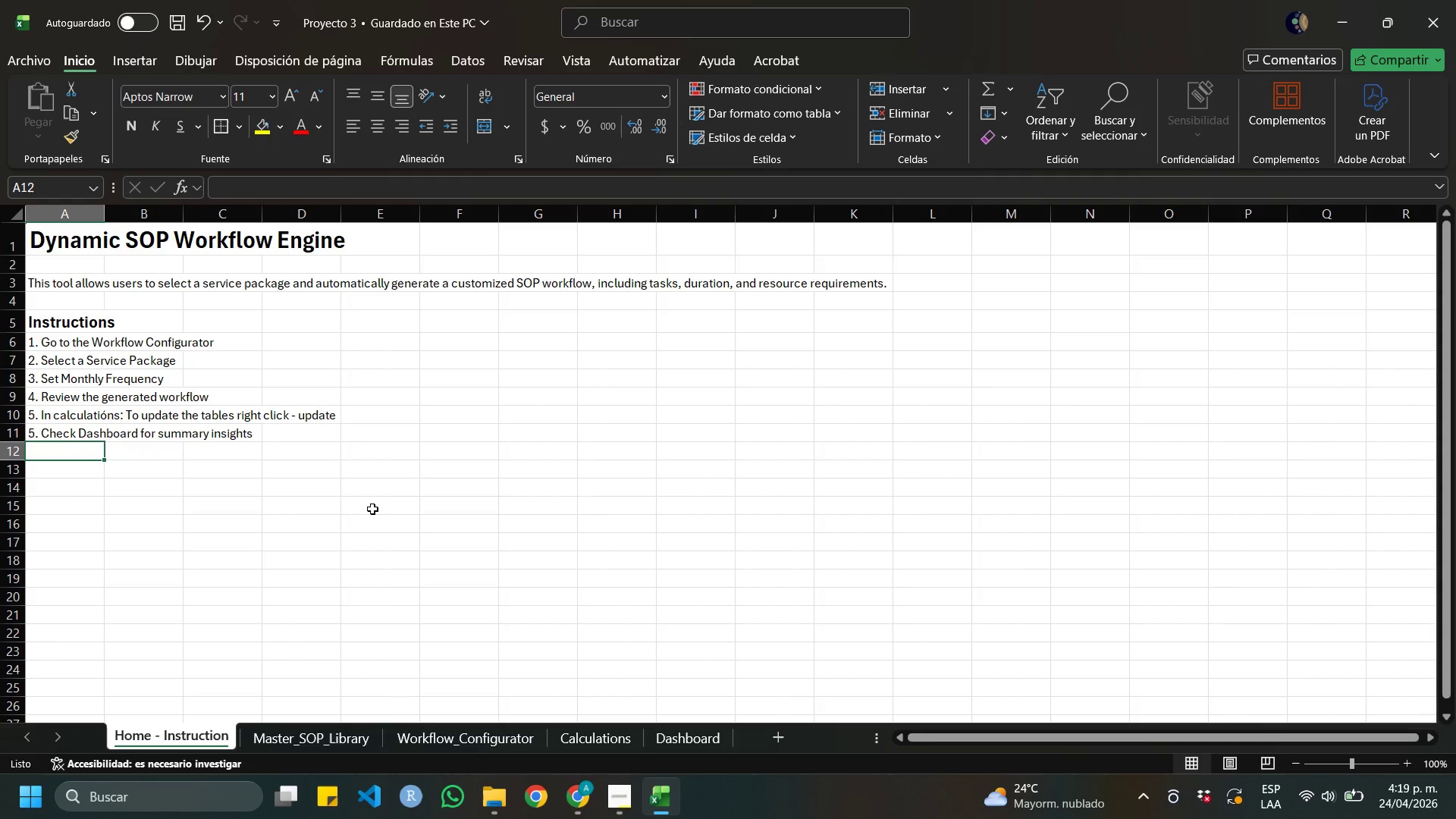 
wait(47.5)
 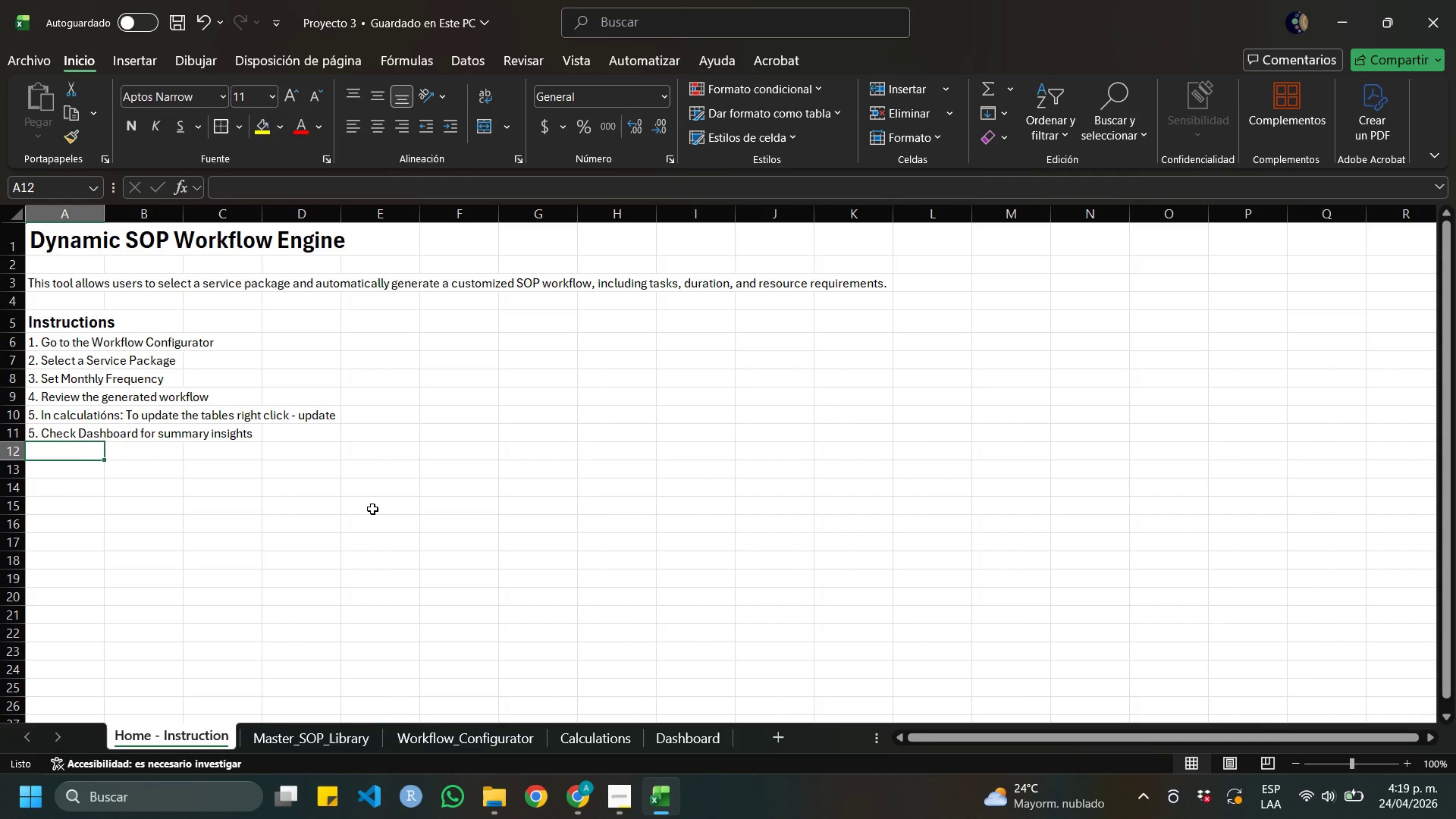 
left_click([441, 339])
 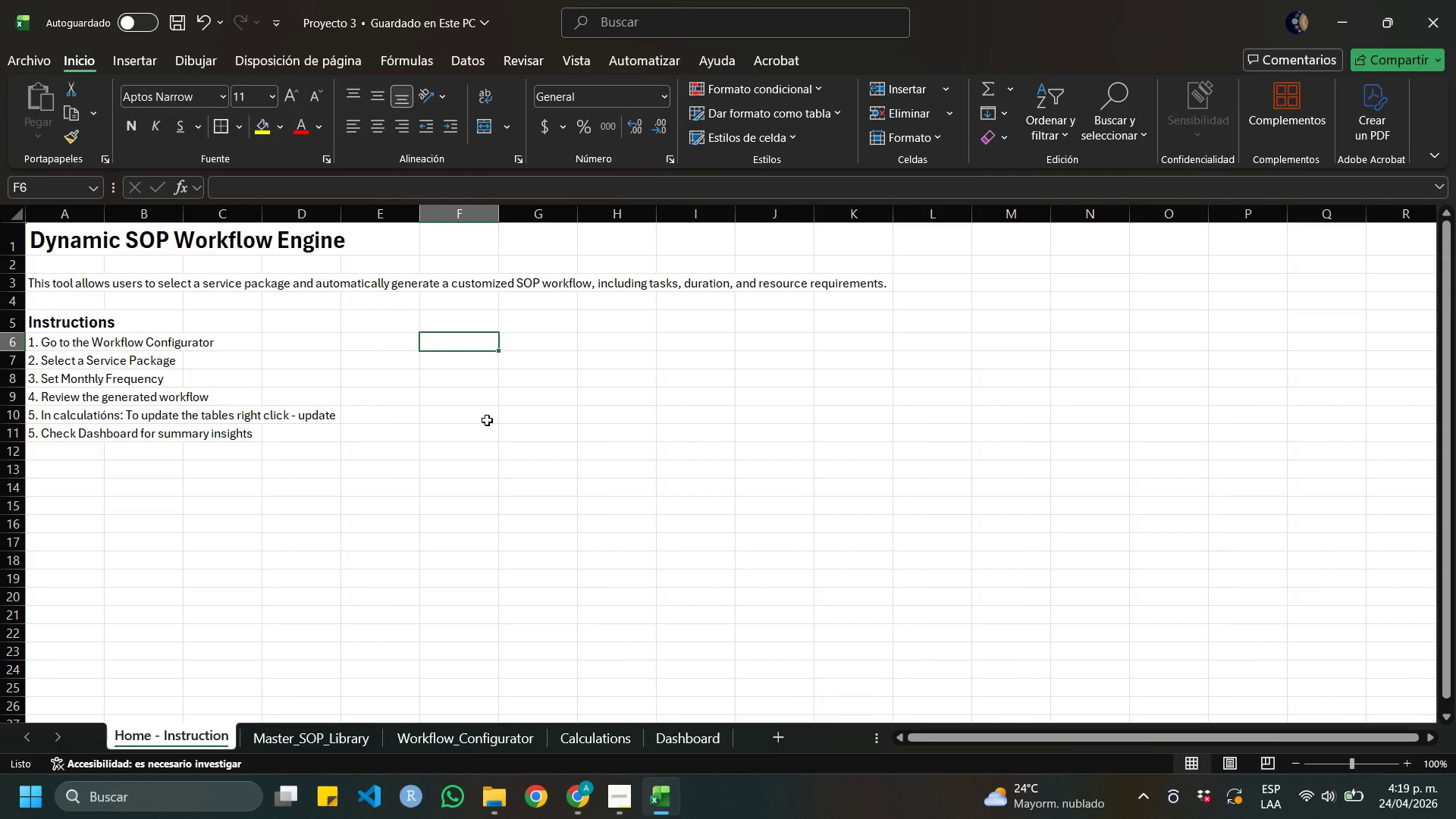 
type(Go to Workflow Configuration)
key(Backspace)
key(Backspace)
key(Backspace)
type(or)
 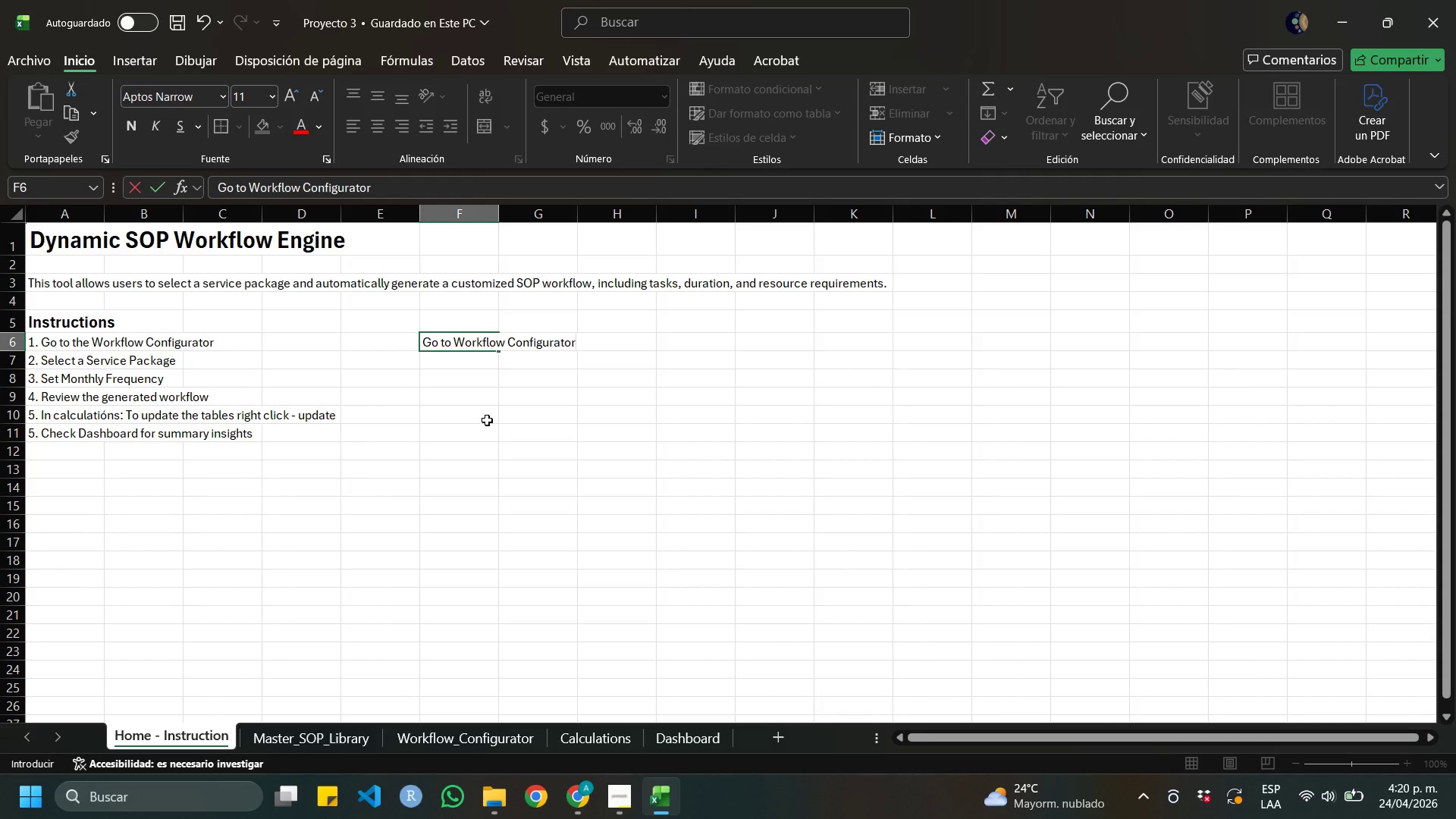 
key(Enter)
 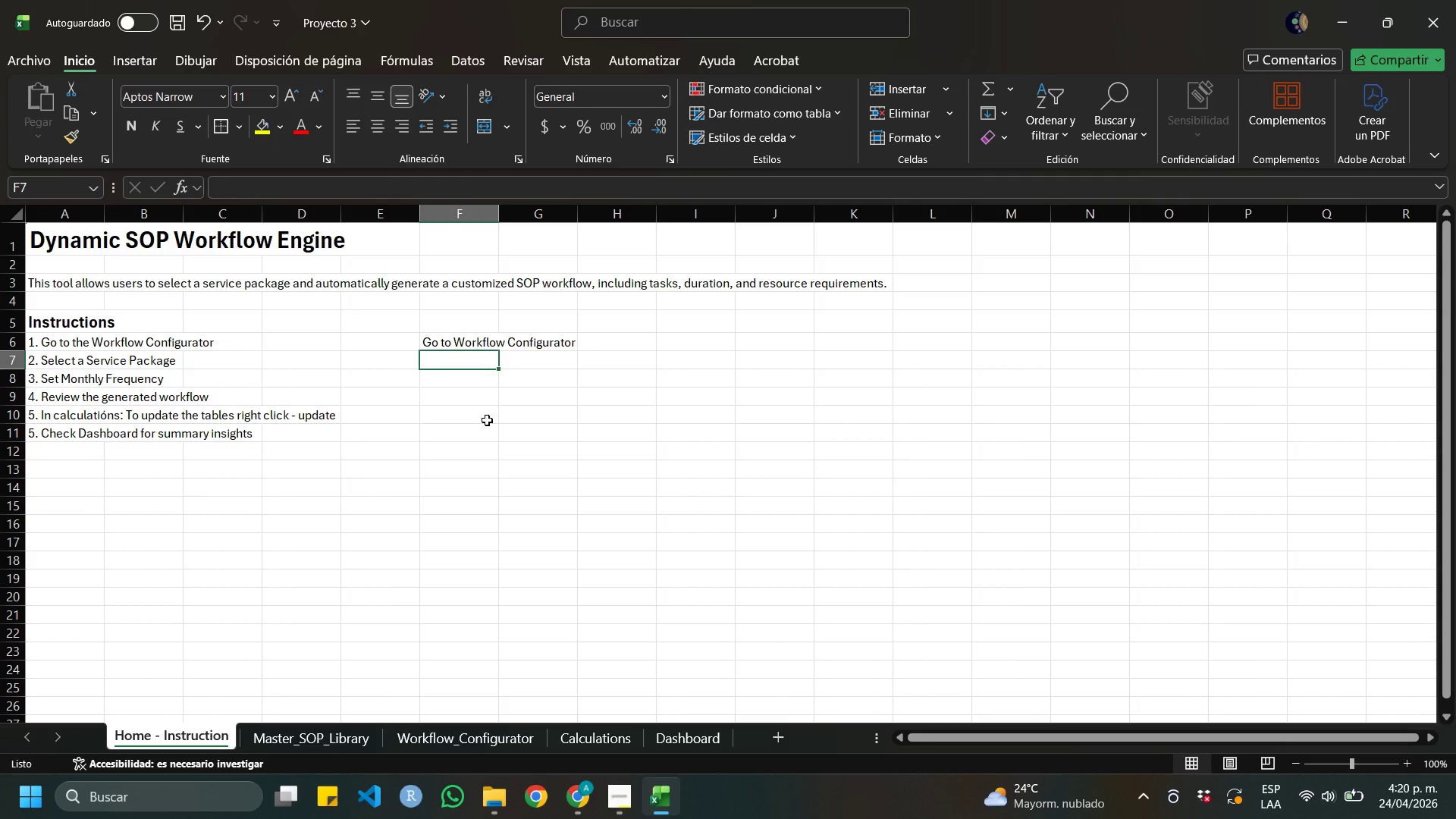 
key(ArrowUp)
 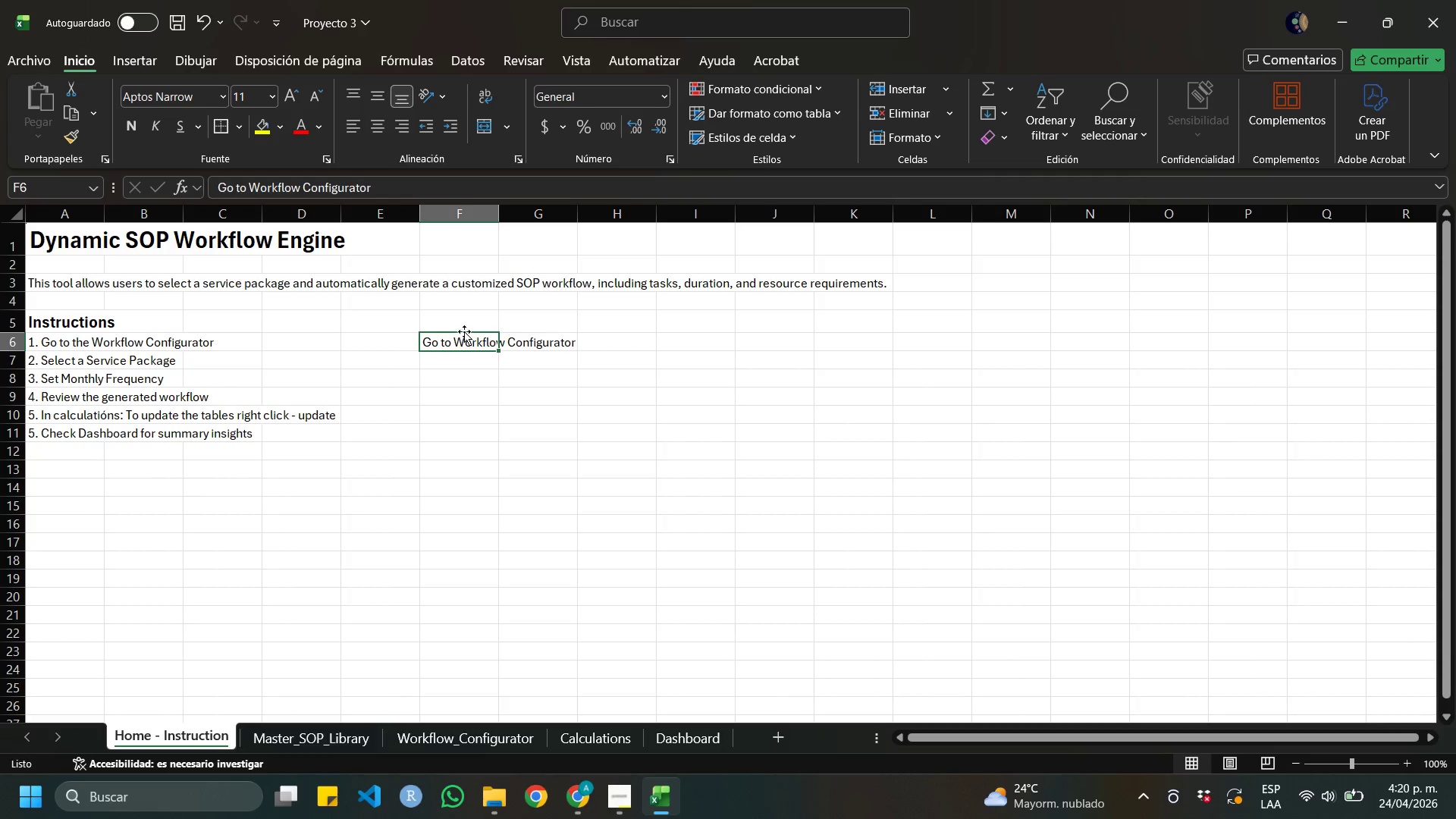 
right_click([457, 340])
 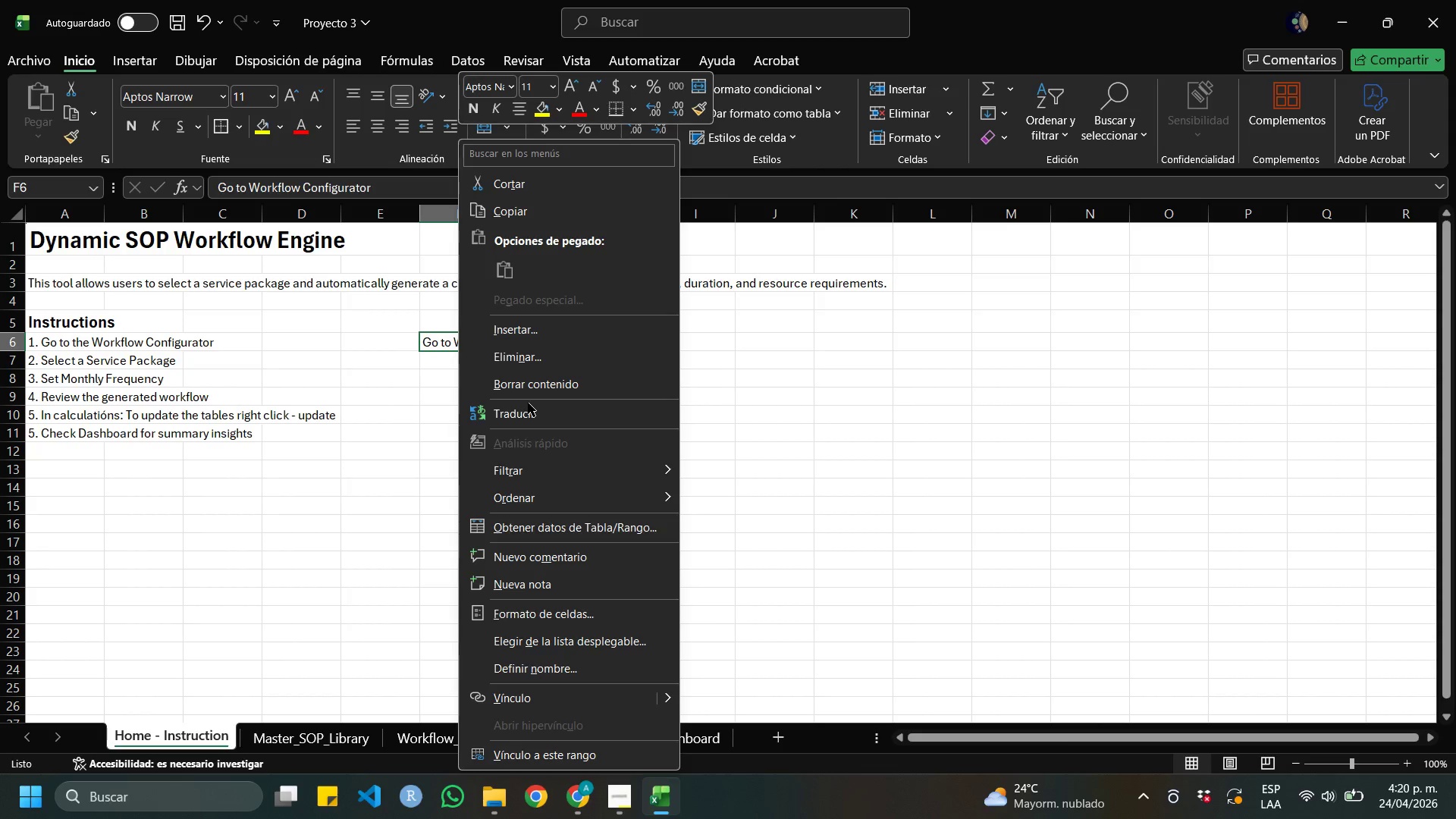 
left_click([670, 692])
 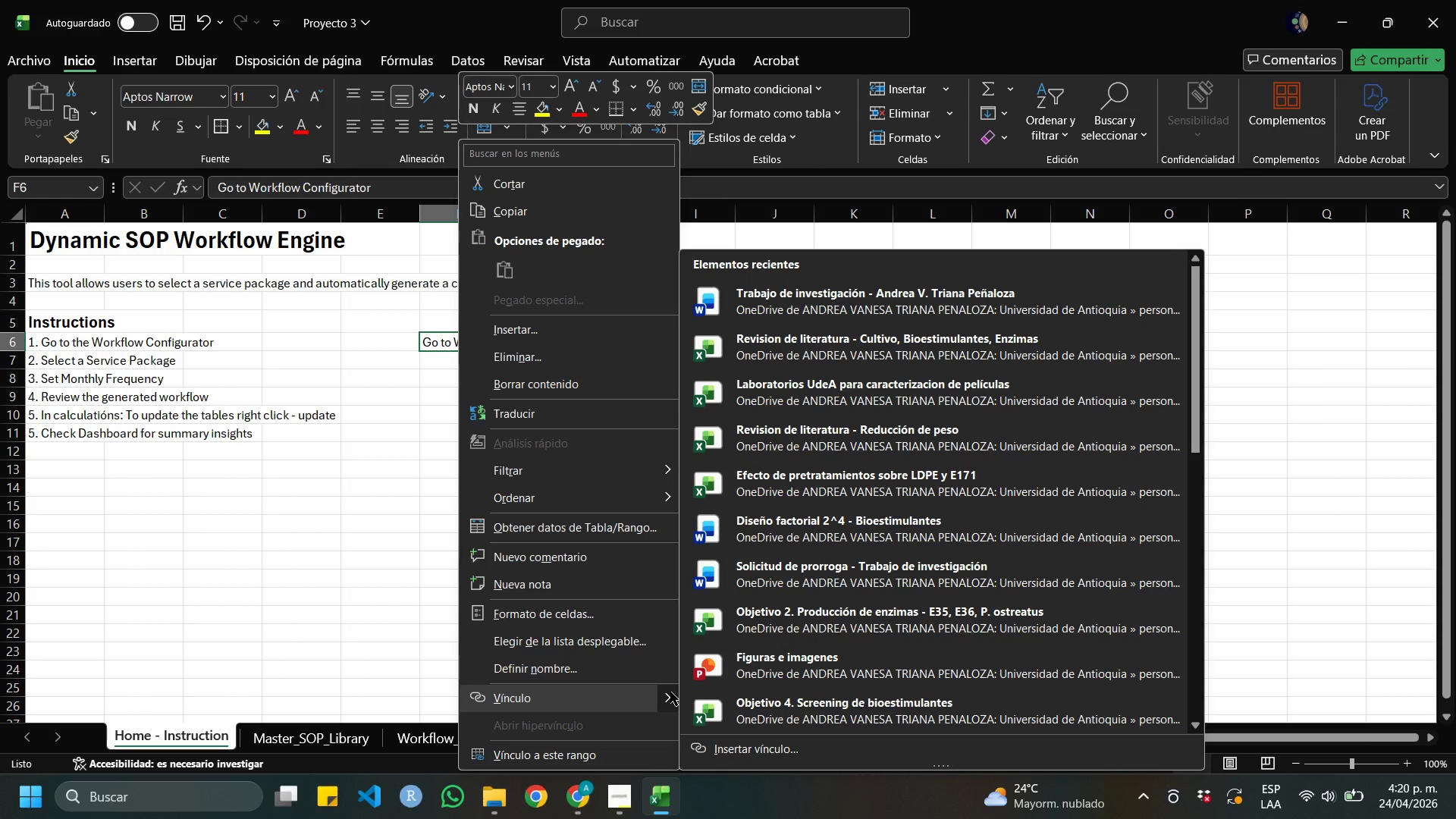 
left_click([600, 689])
 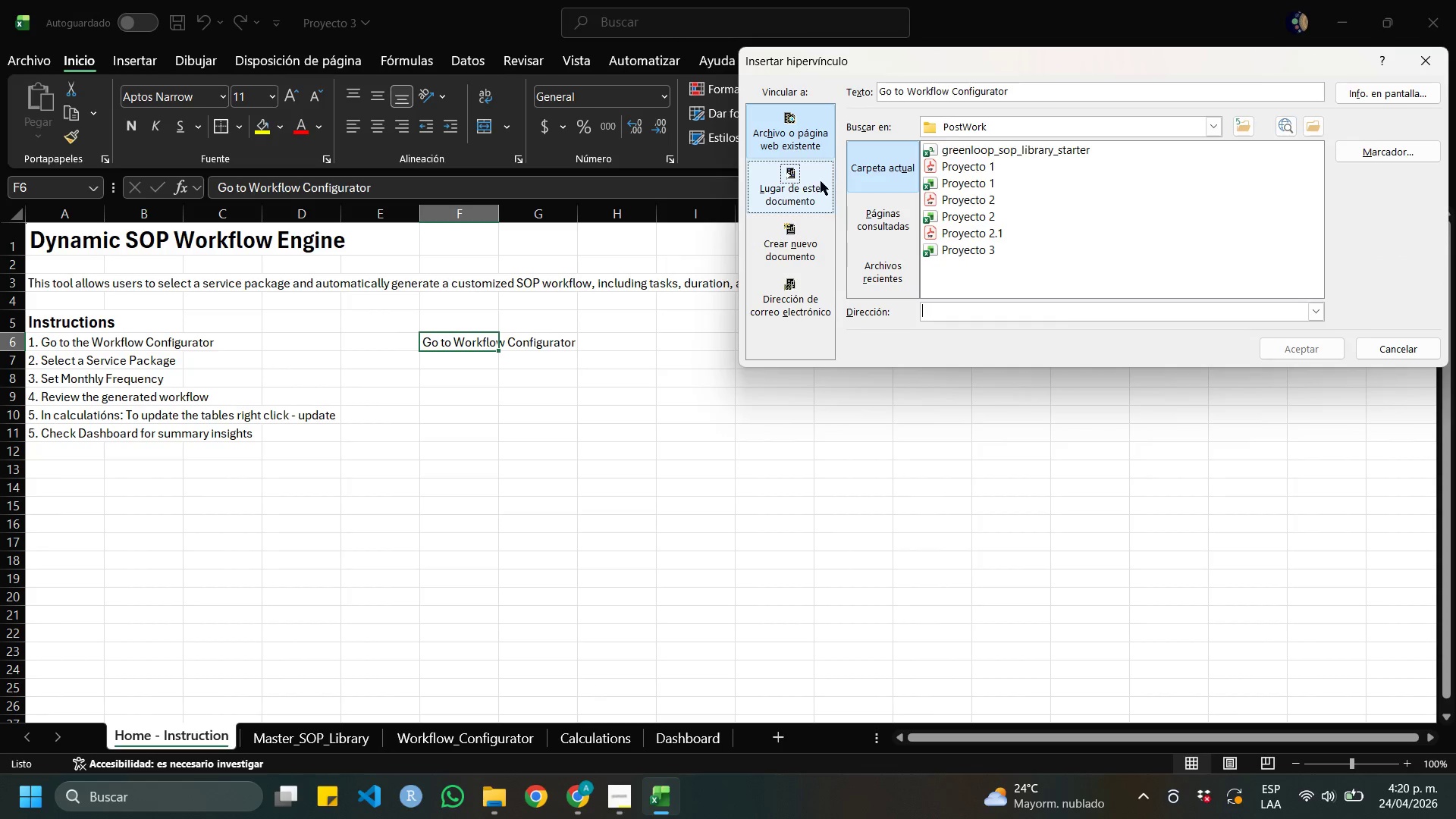 
left_click([801, 188])
 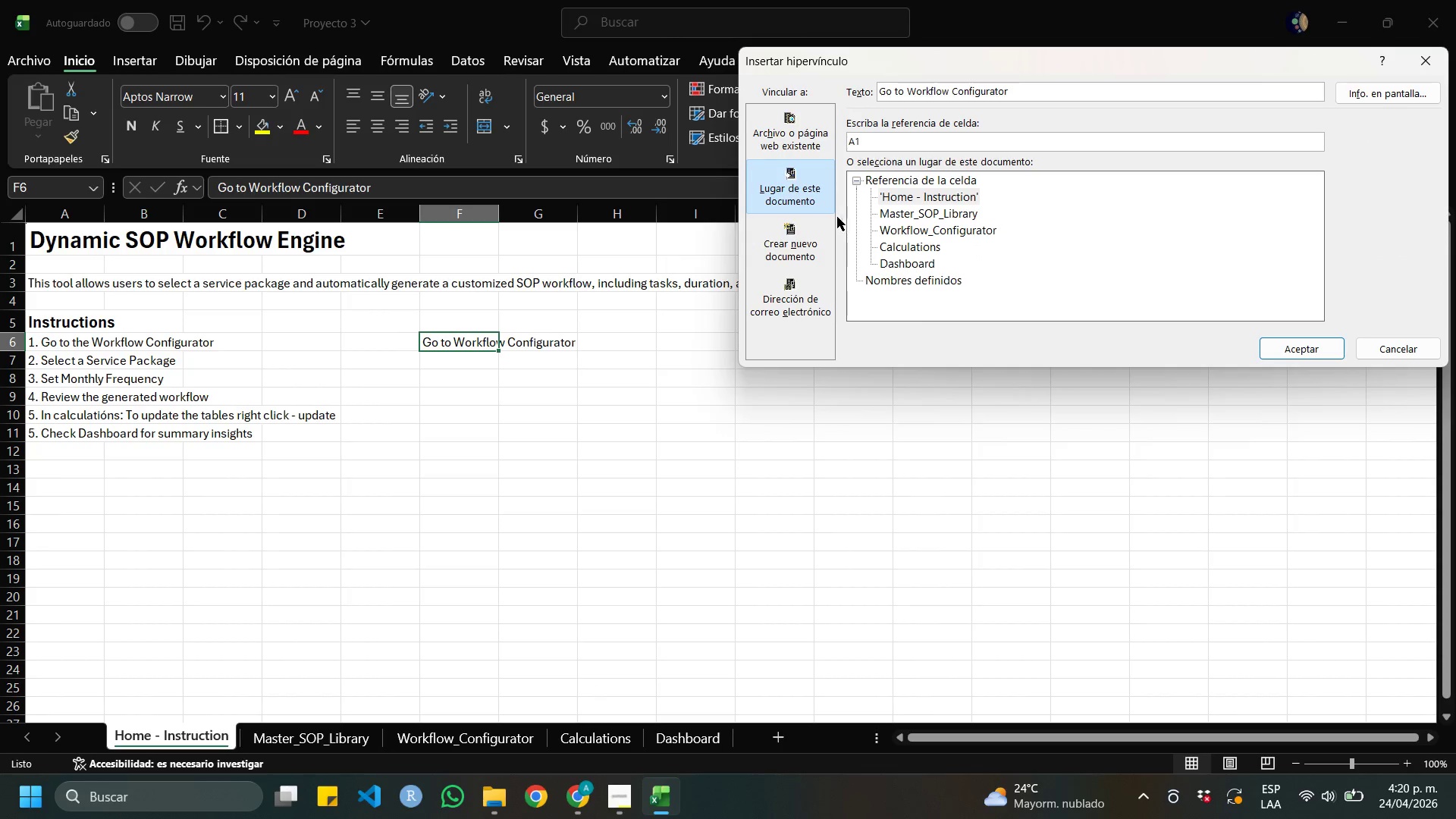 
left_click([908, 231])
 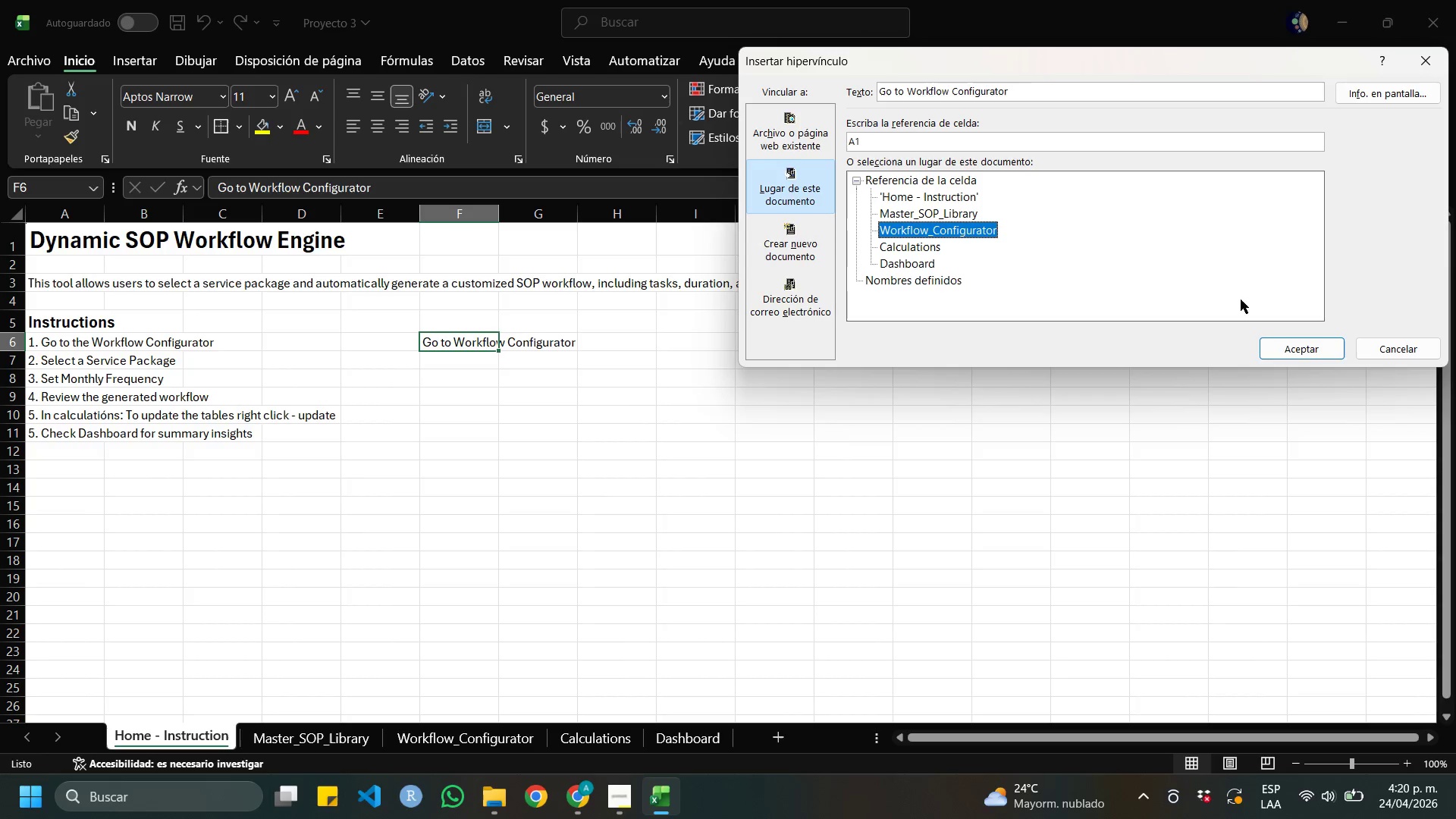 
left_click([1292, 347])
 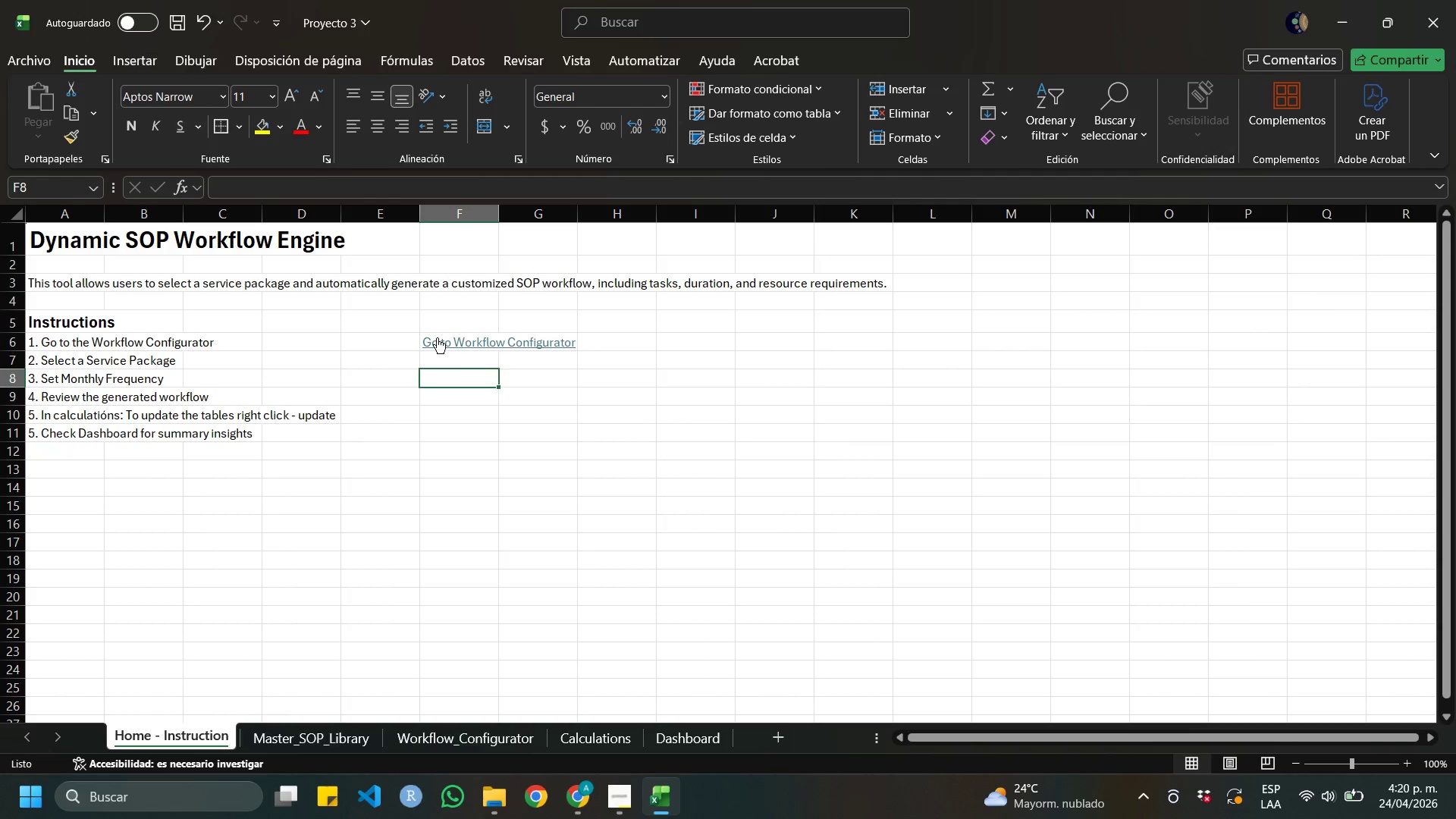 
left_click([448, 344])
 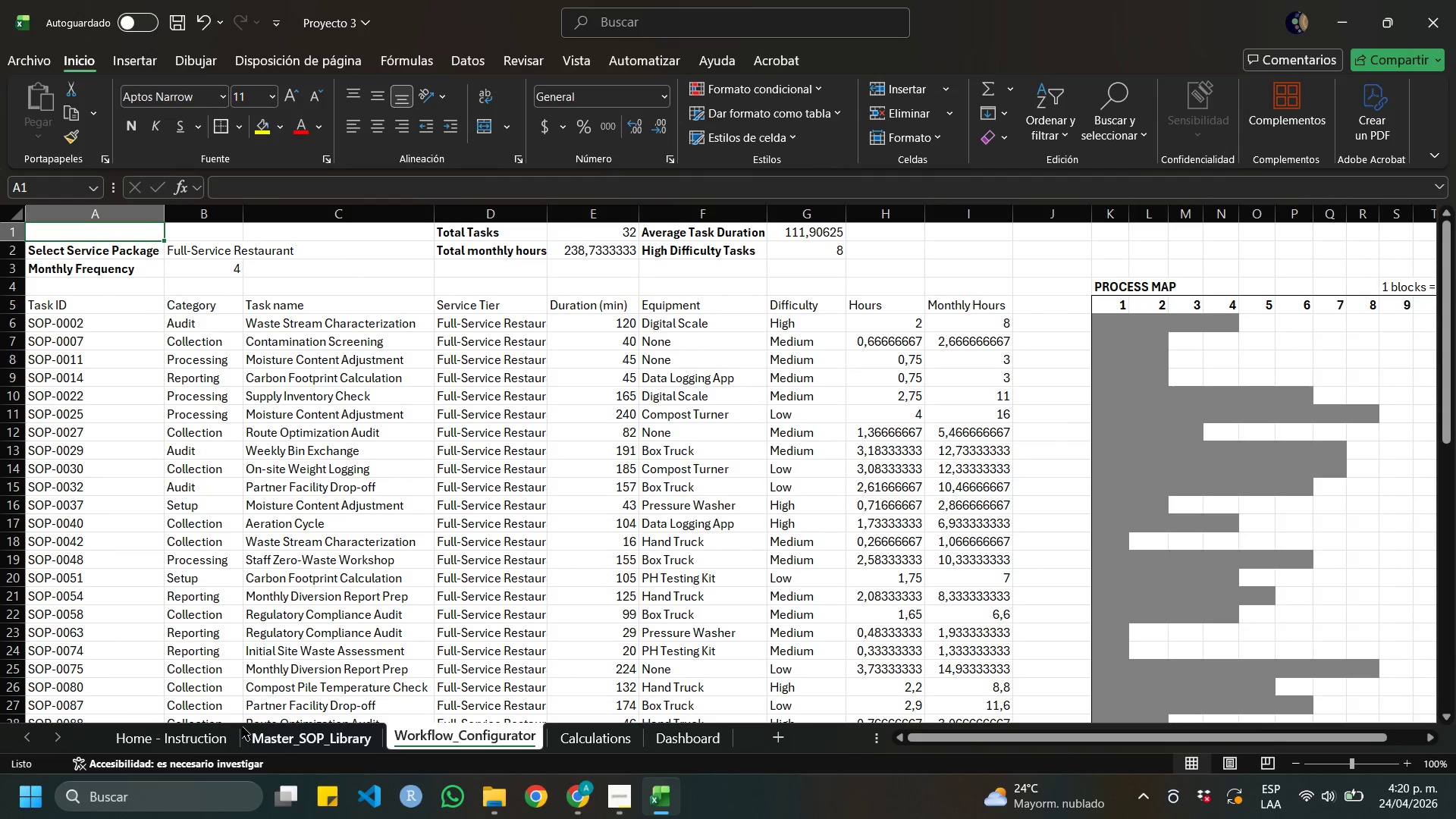 
left_click([209, 740])
 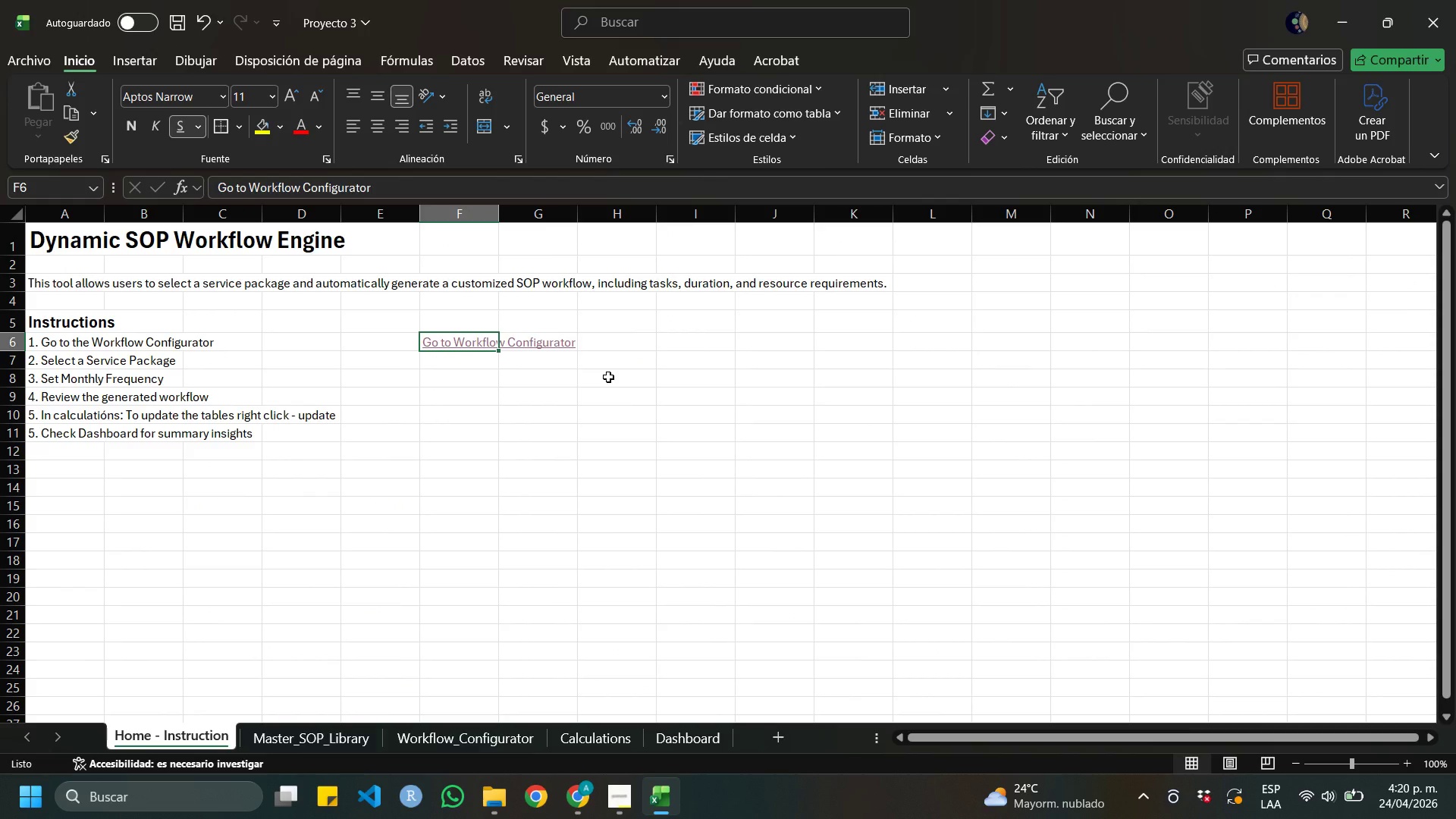 
wait(5.75)
 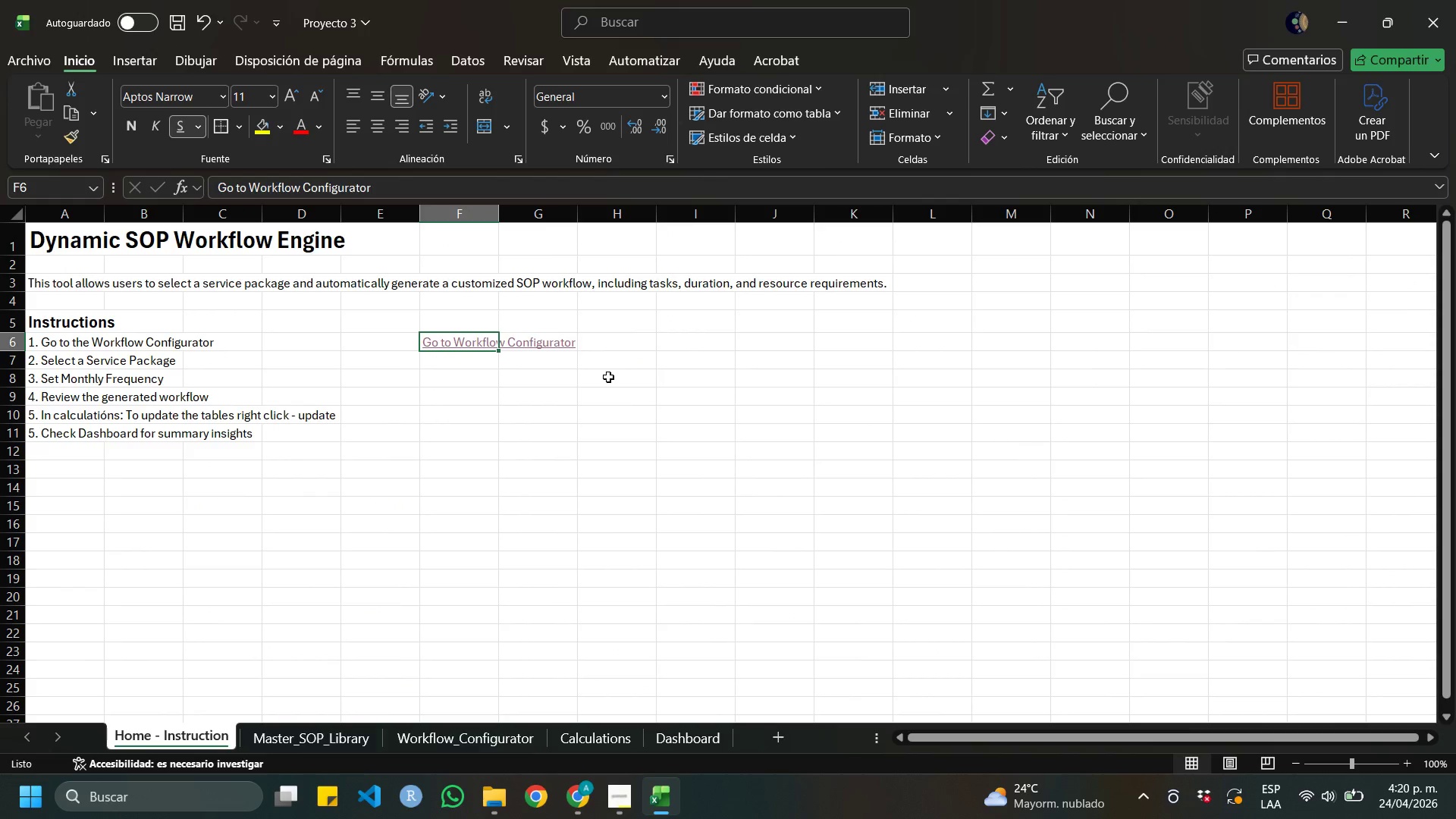 
left_click([463, 359])
 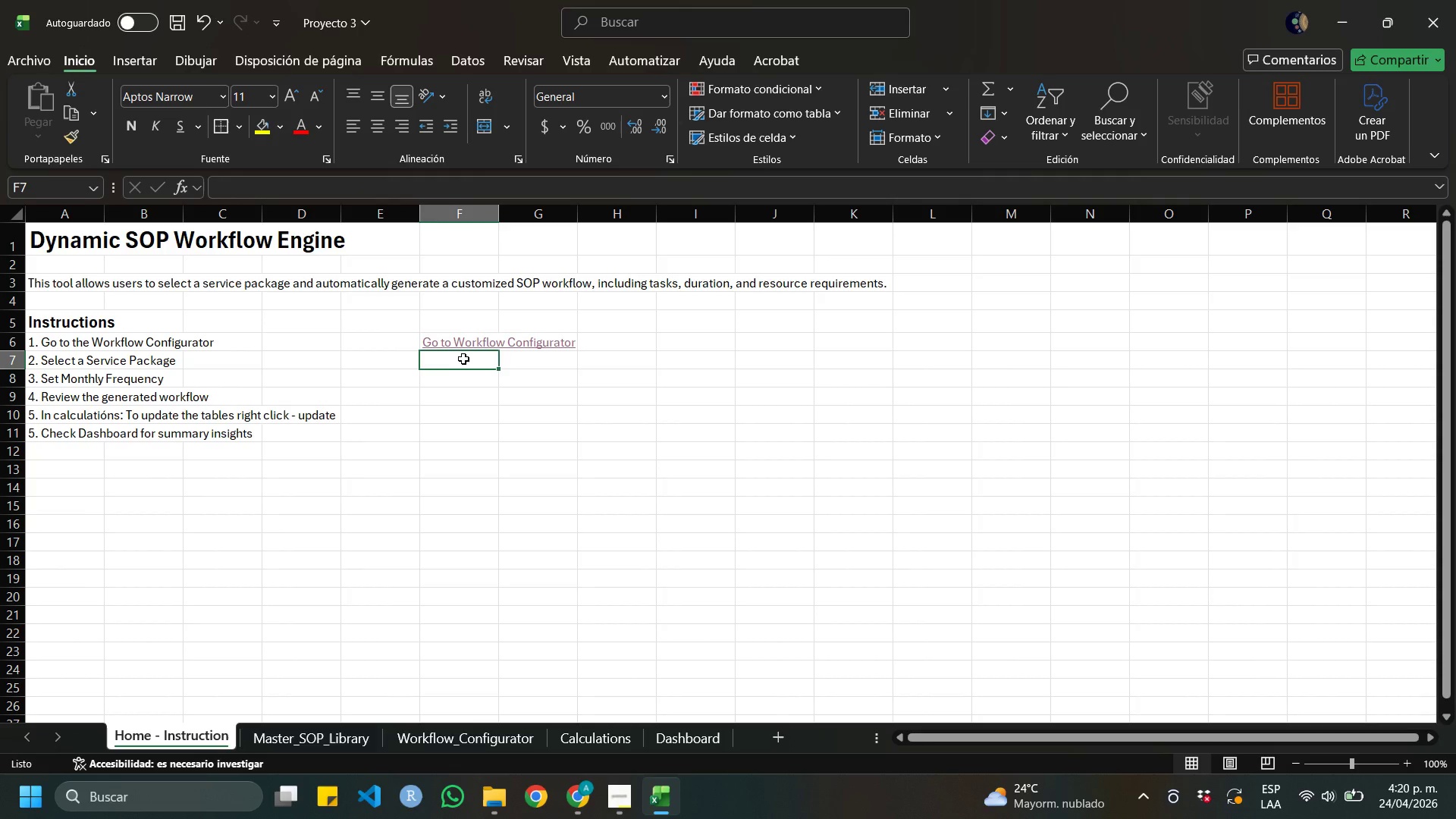 
type(Go to )
 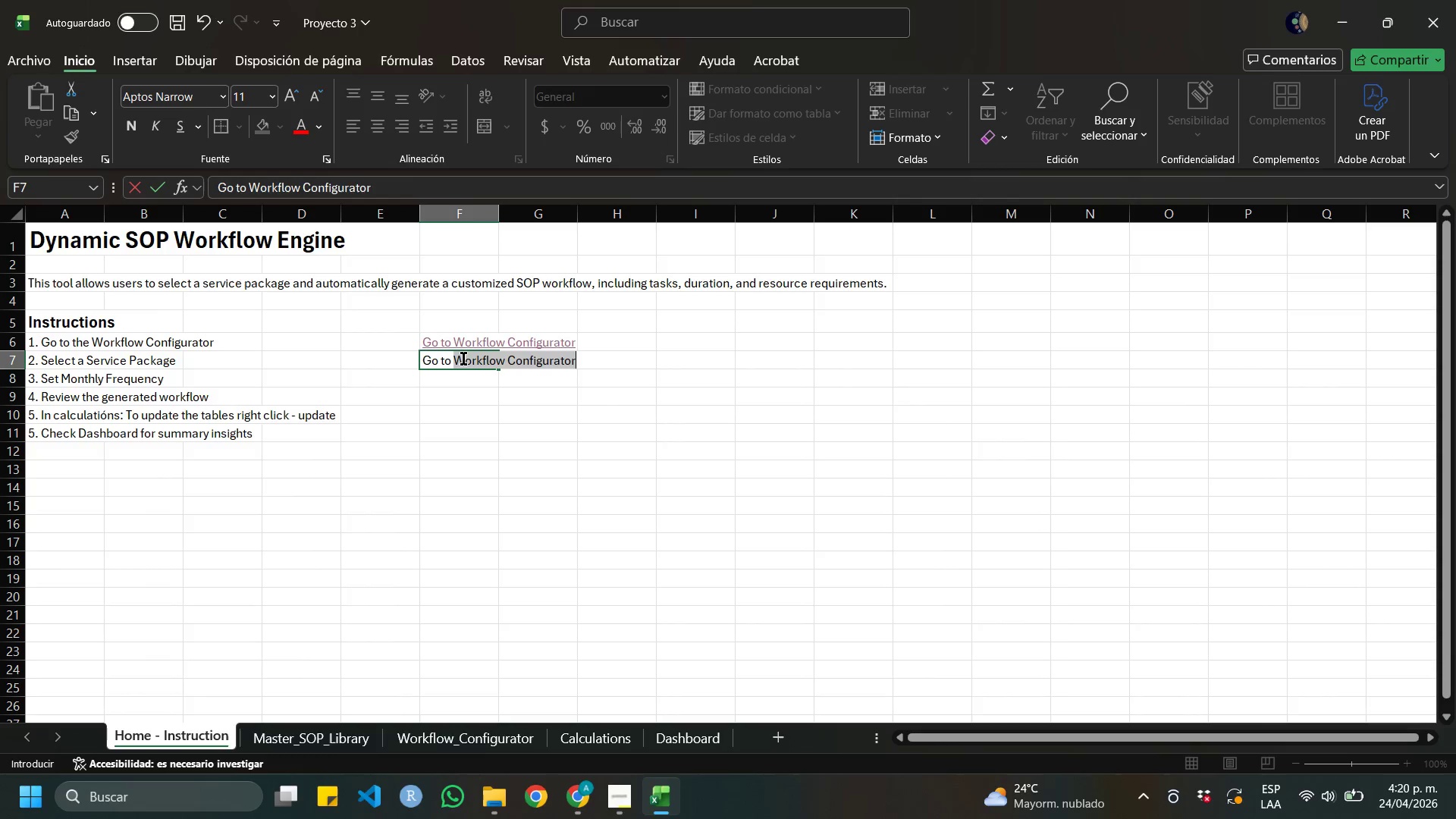 
wait(7.88)
 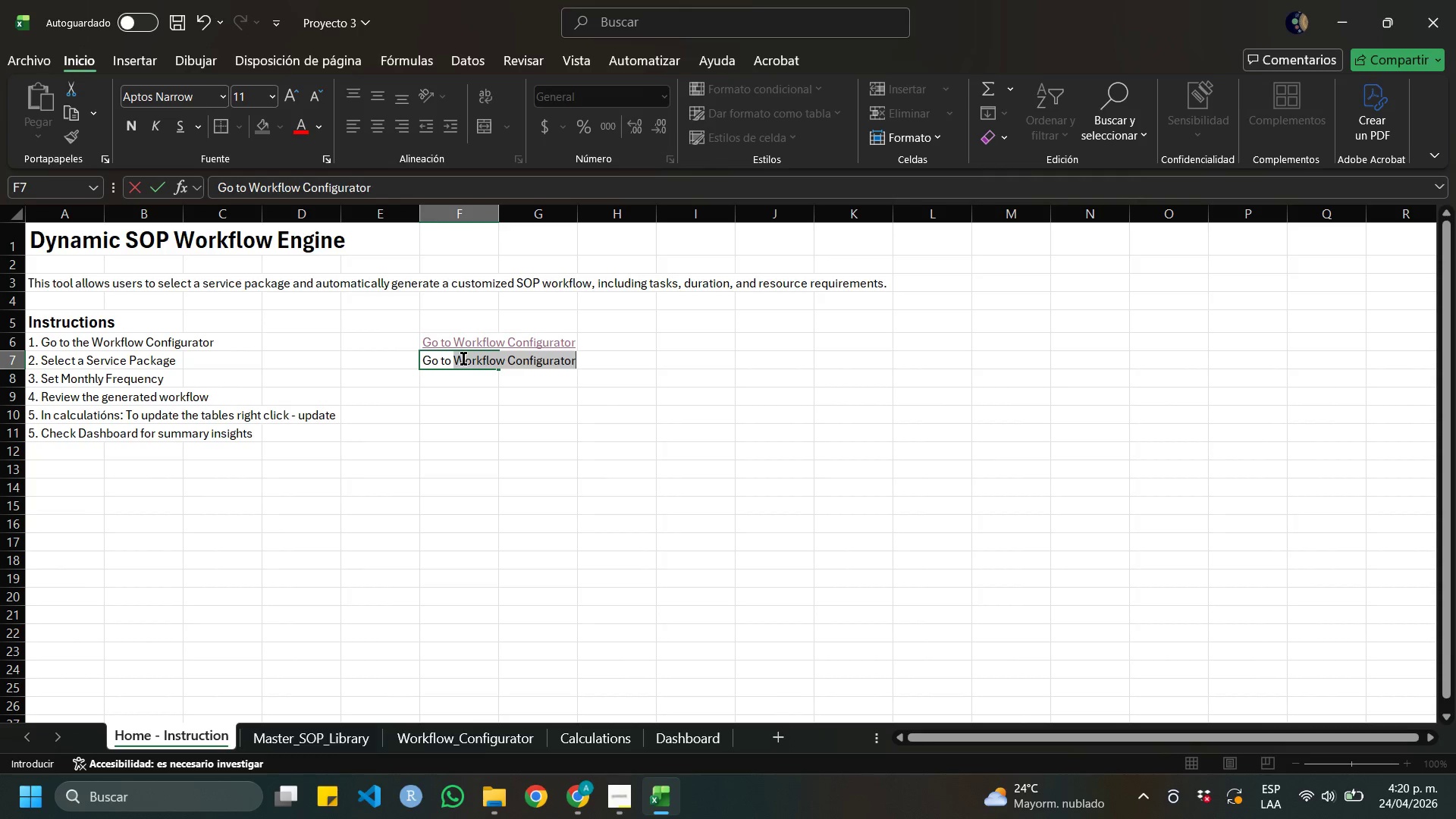 
type(Calculations)
 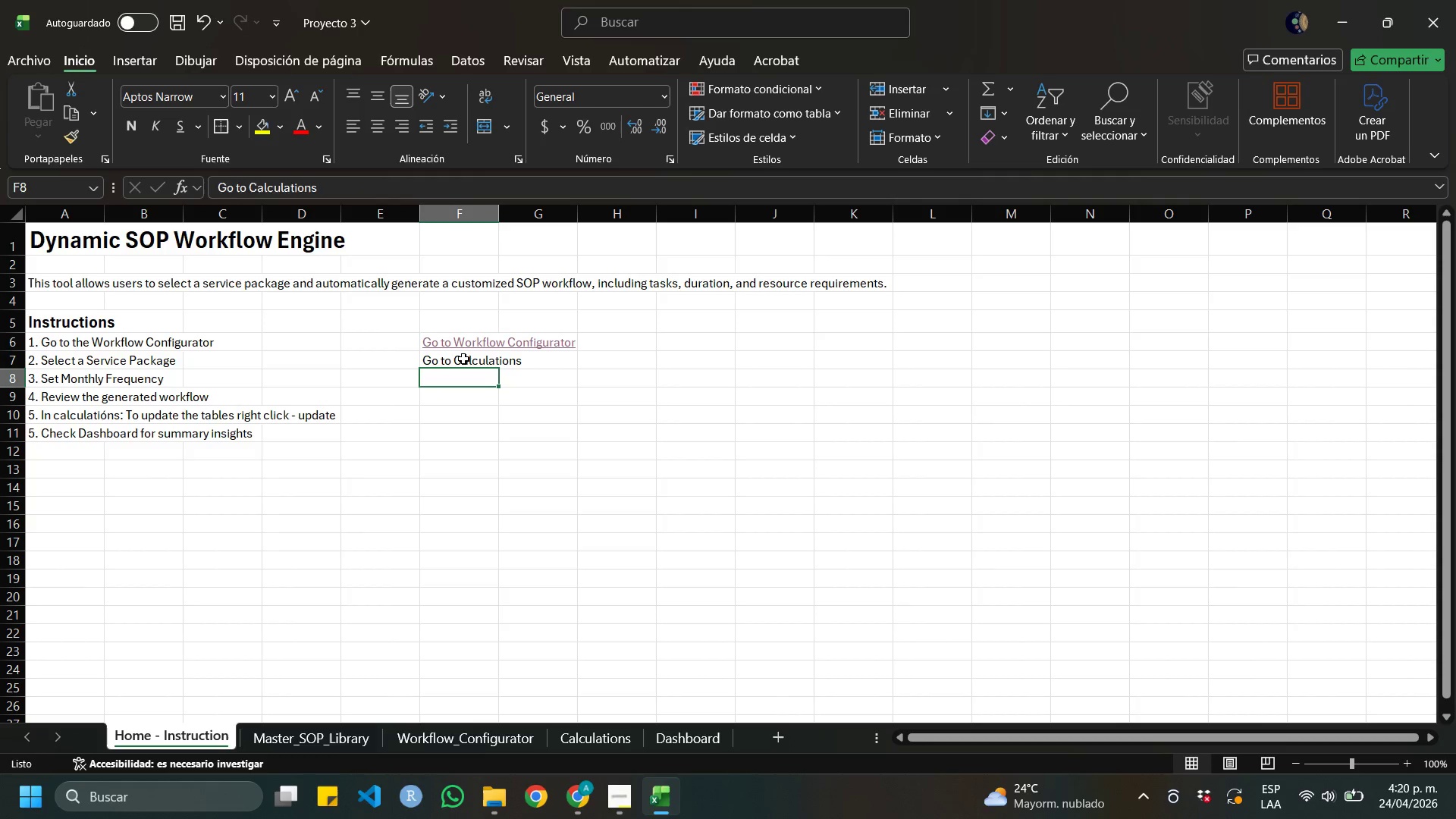 
key(Enter)
 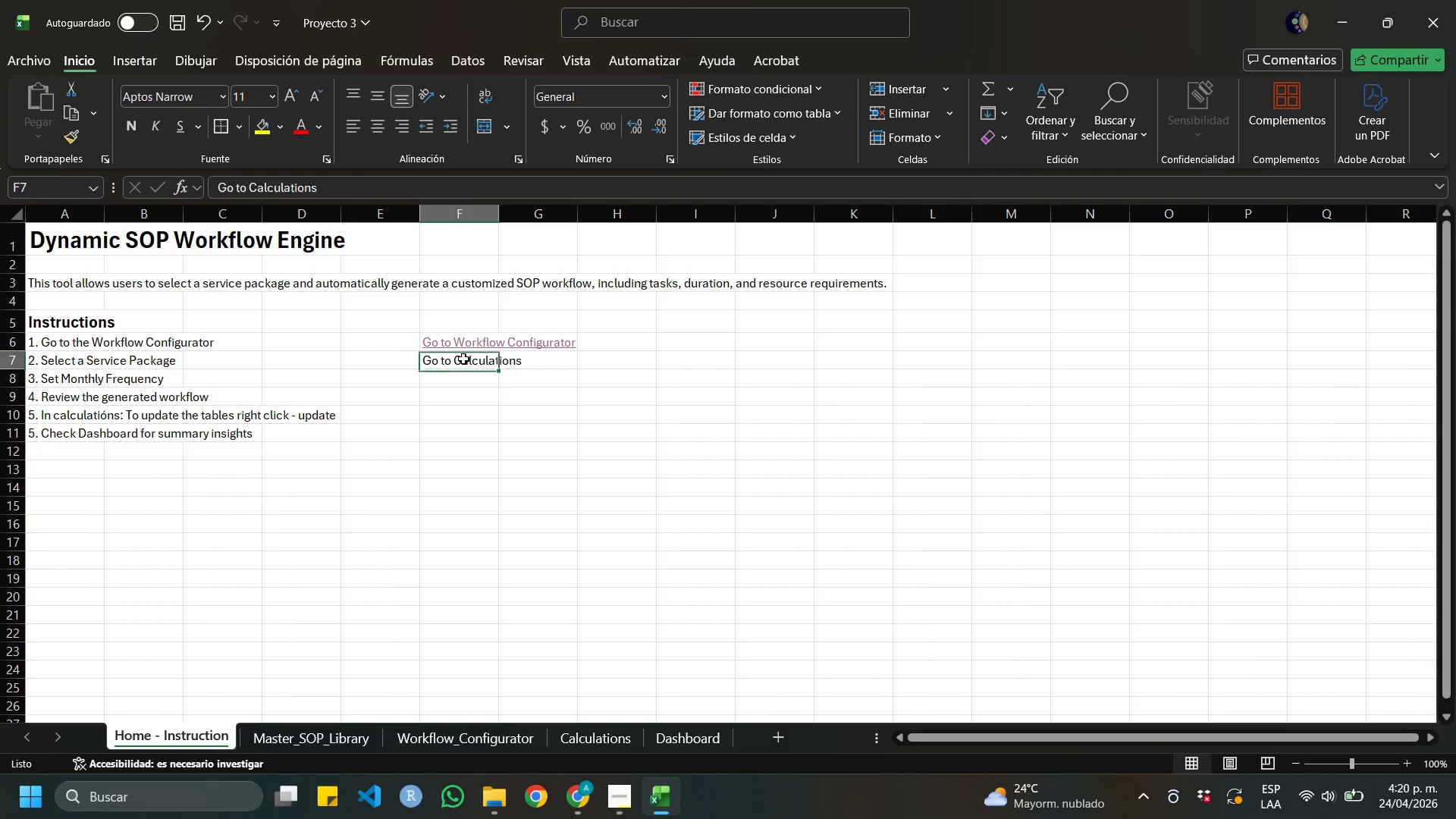 
left_click([463, 359])
 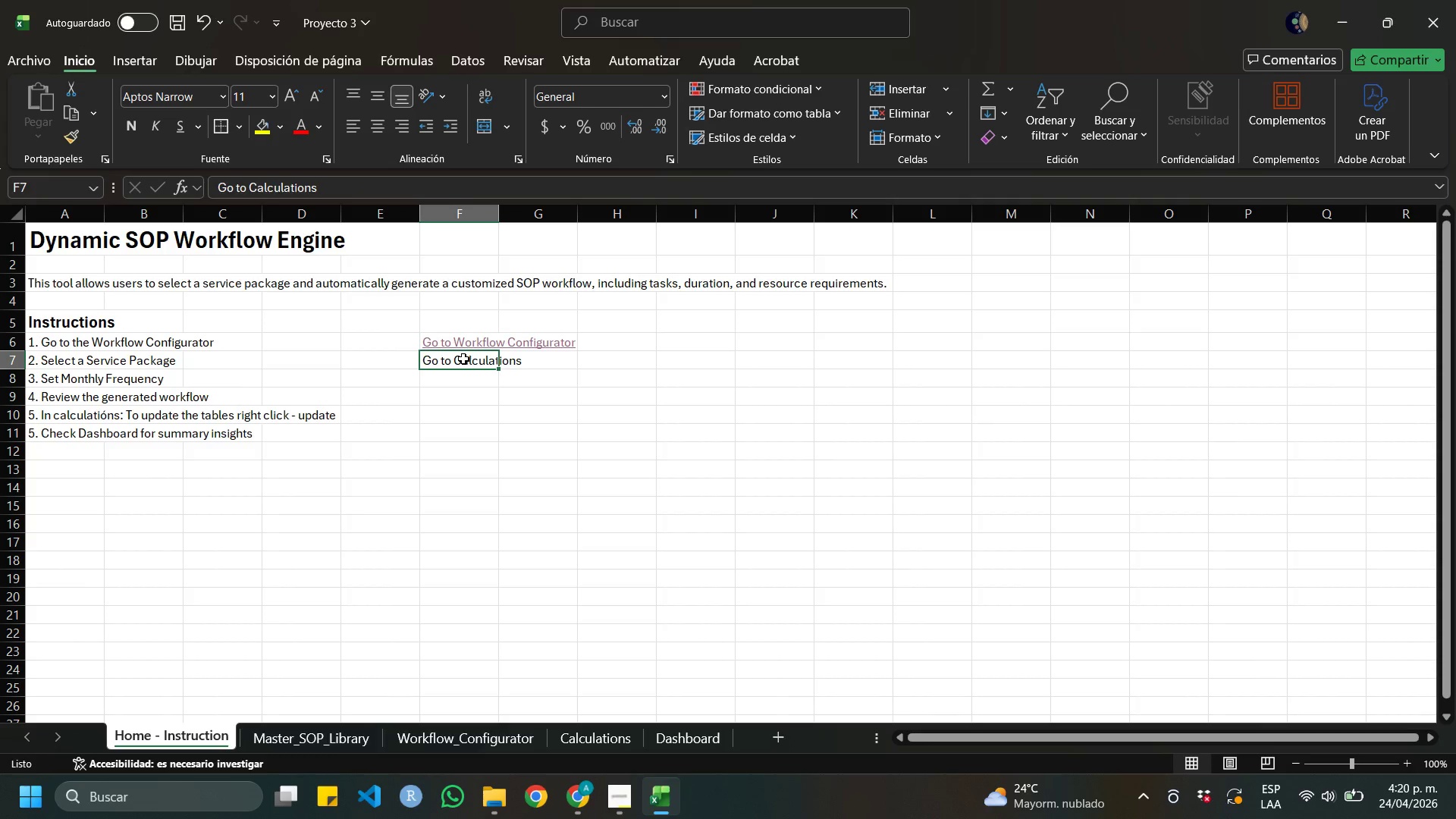 
right_click([463, 359])
 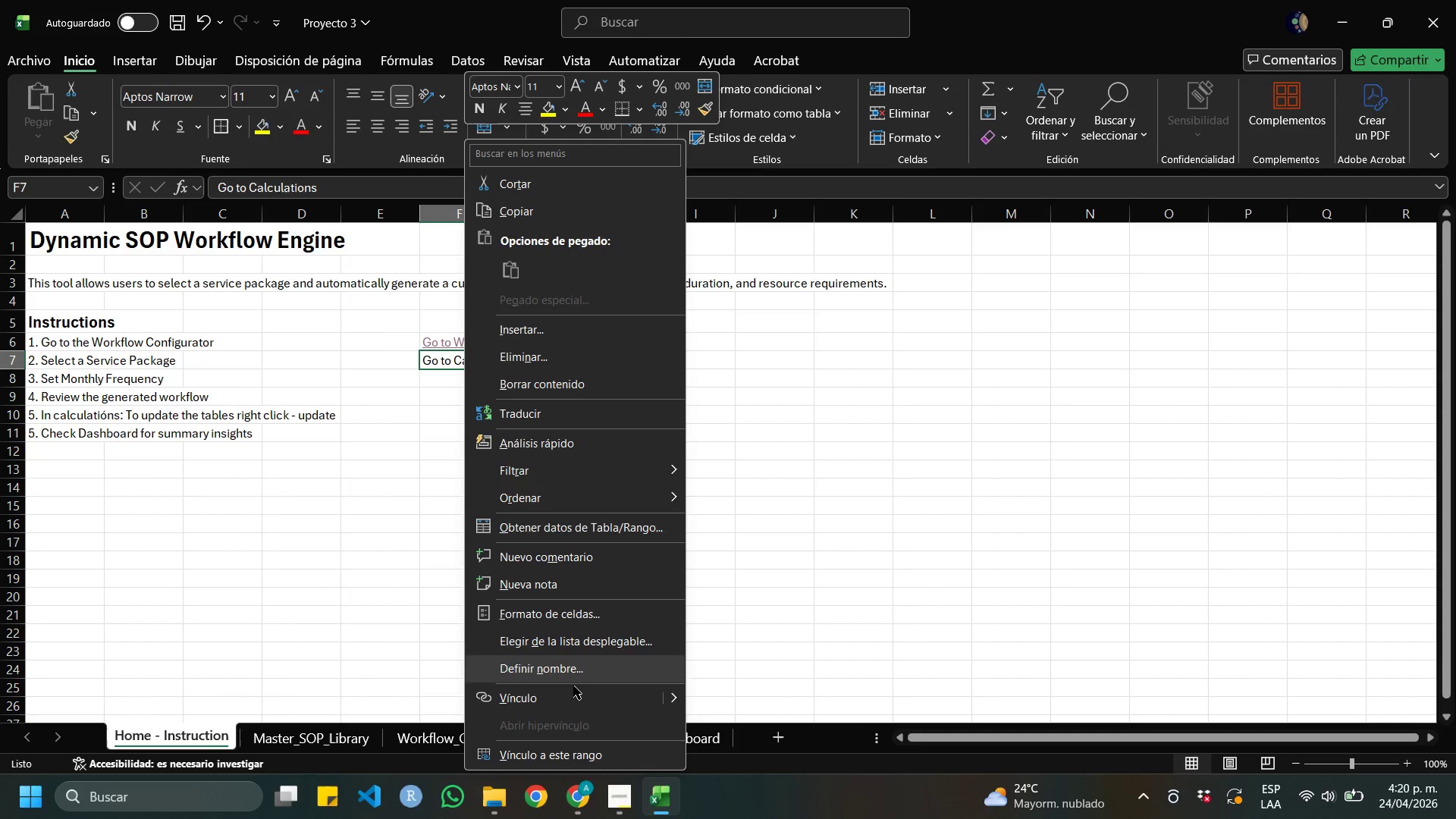 
left_click([563, 700])
 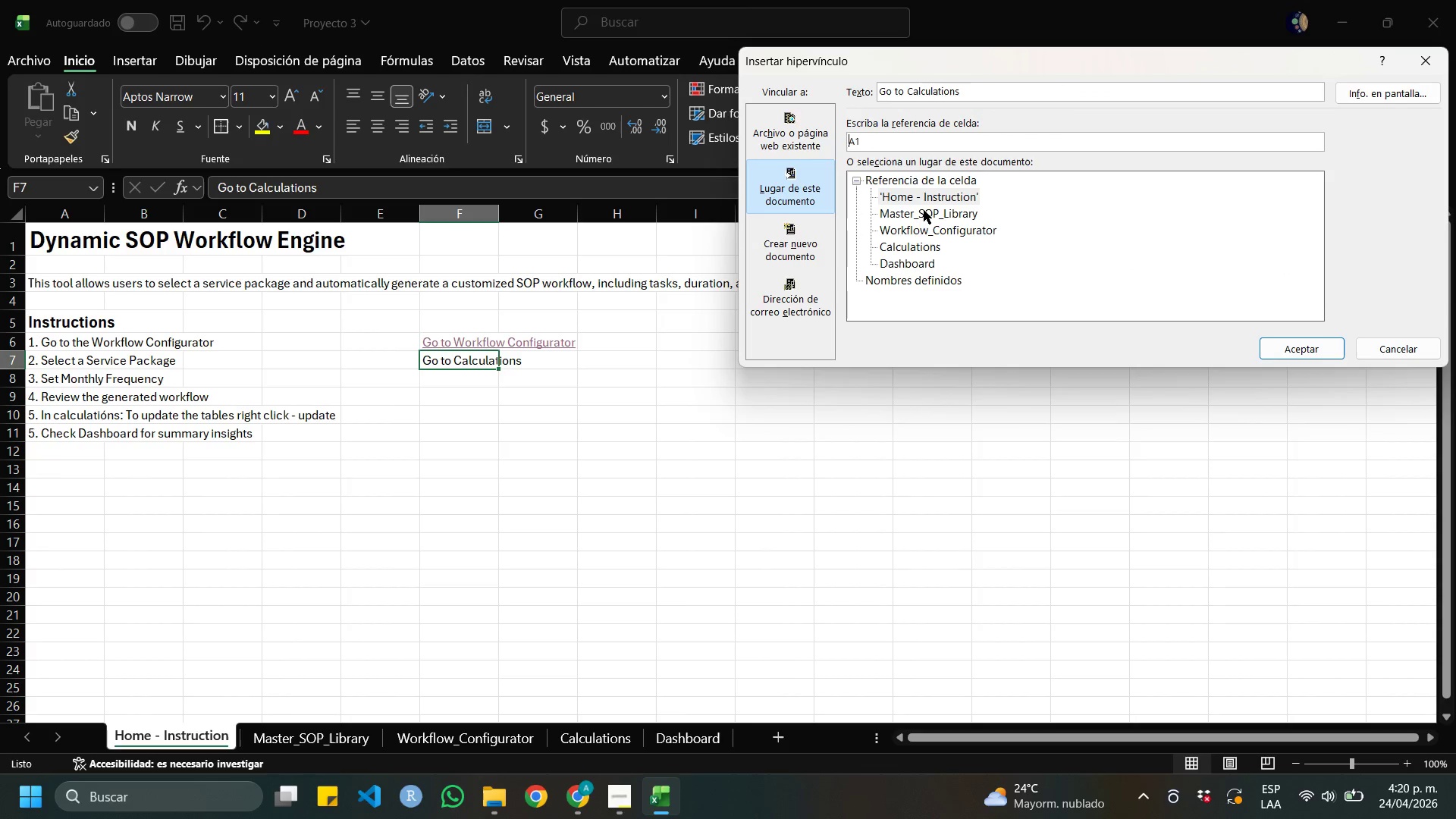 
left_click([902, 249])
 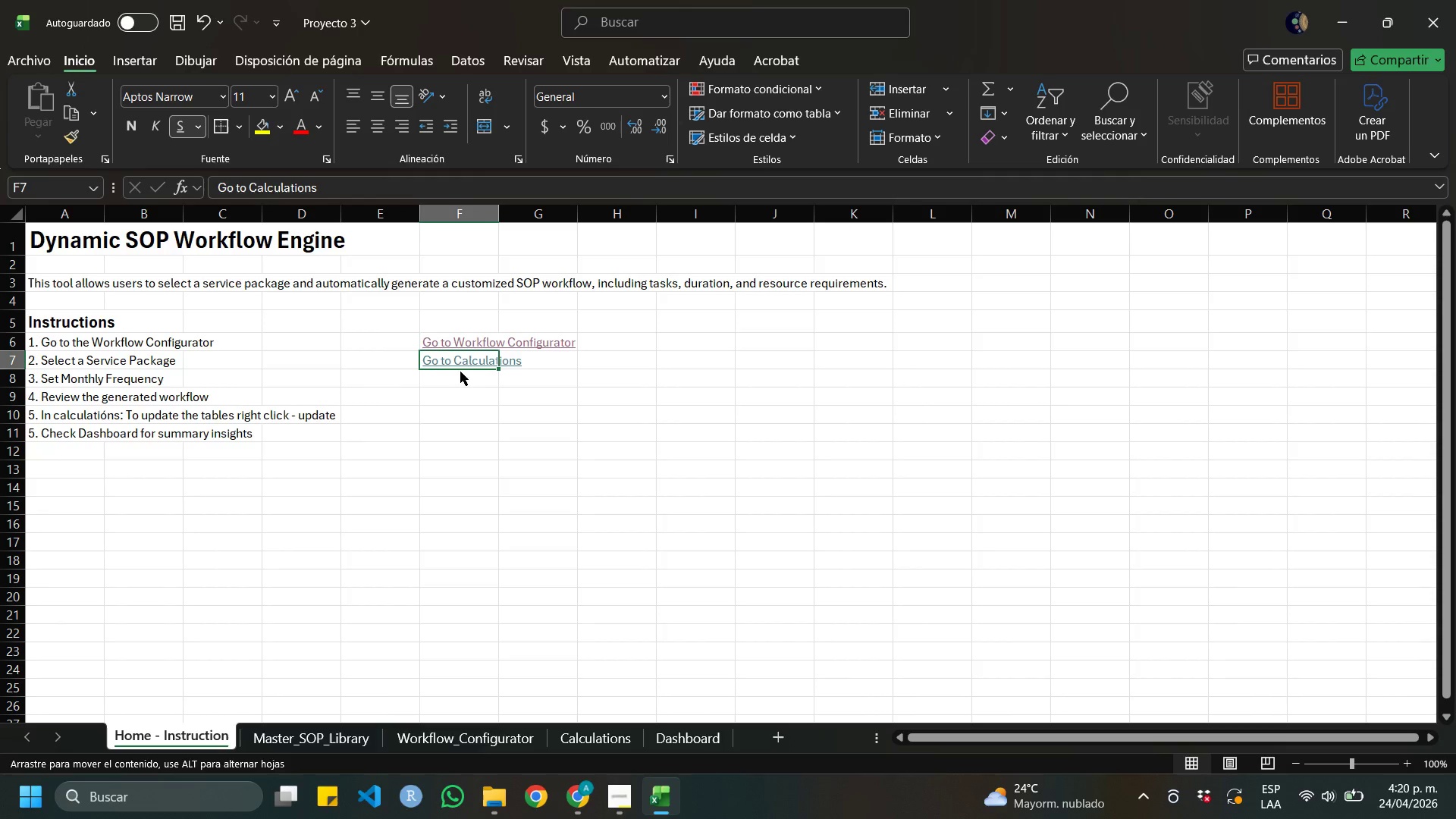 
double_click([453, 374])
 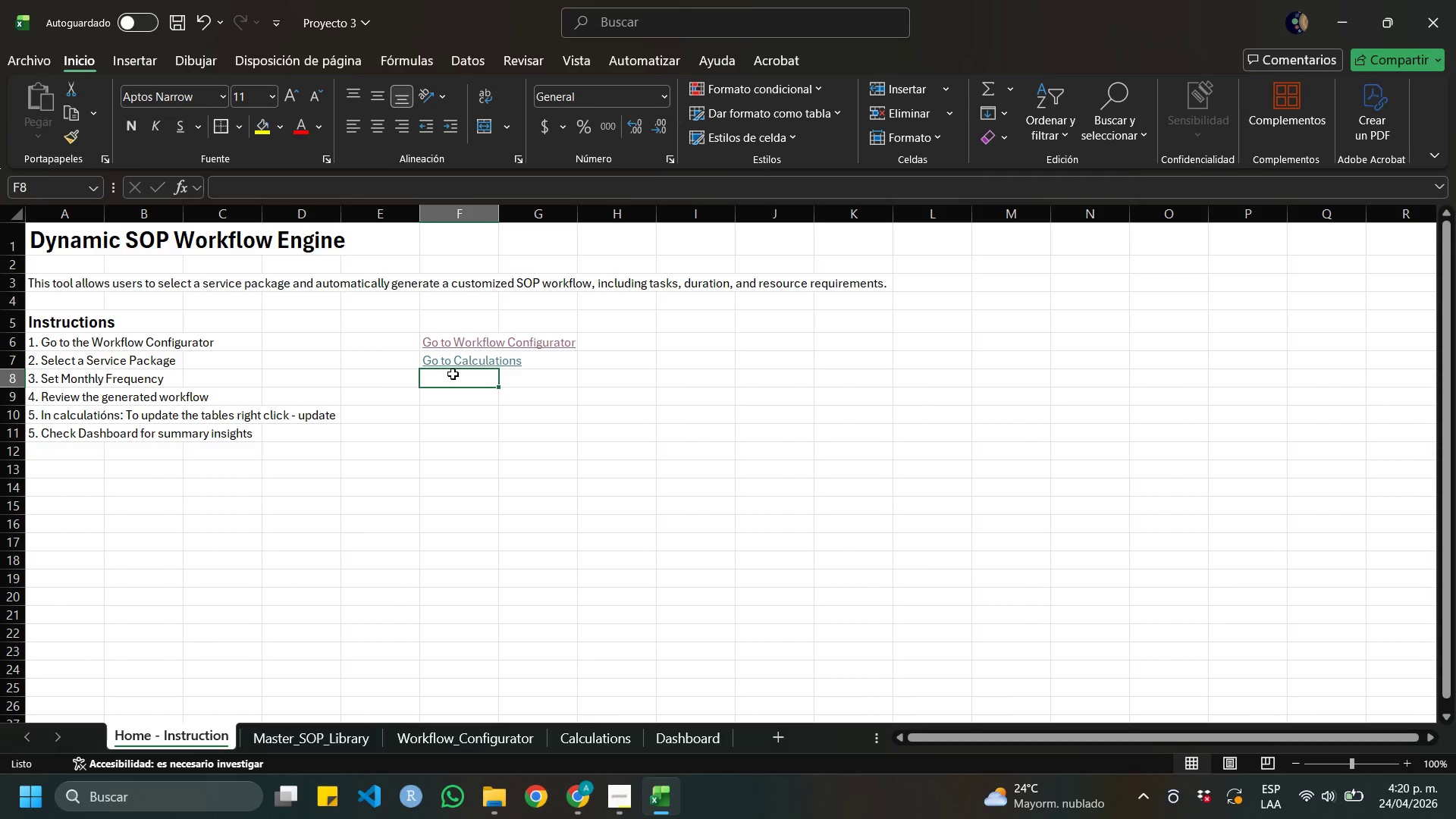 
type(Got)
key(Backspace)
type( to Dashboard)
 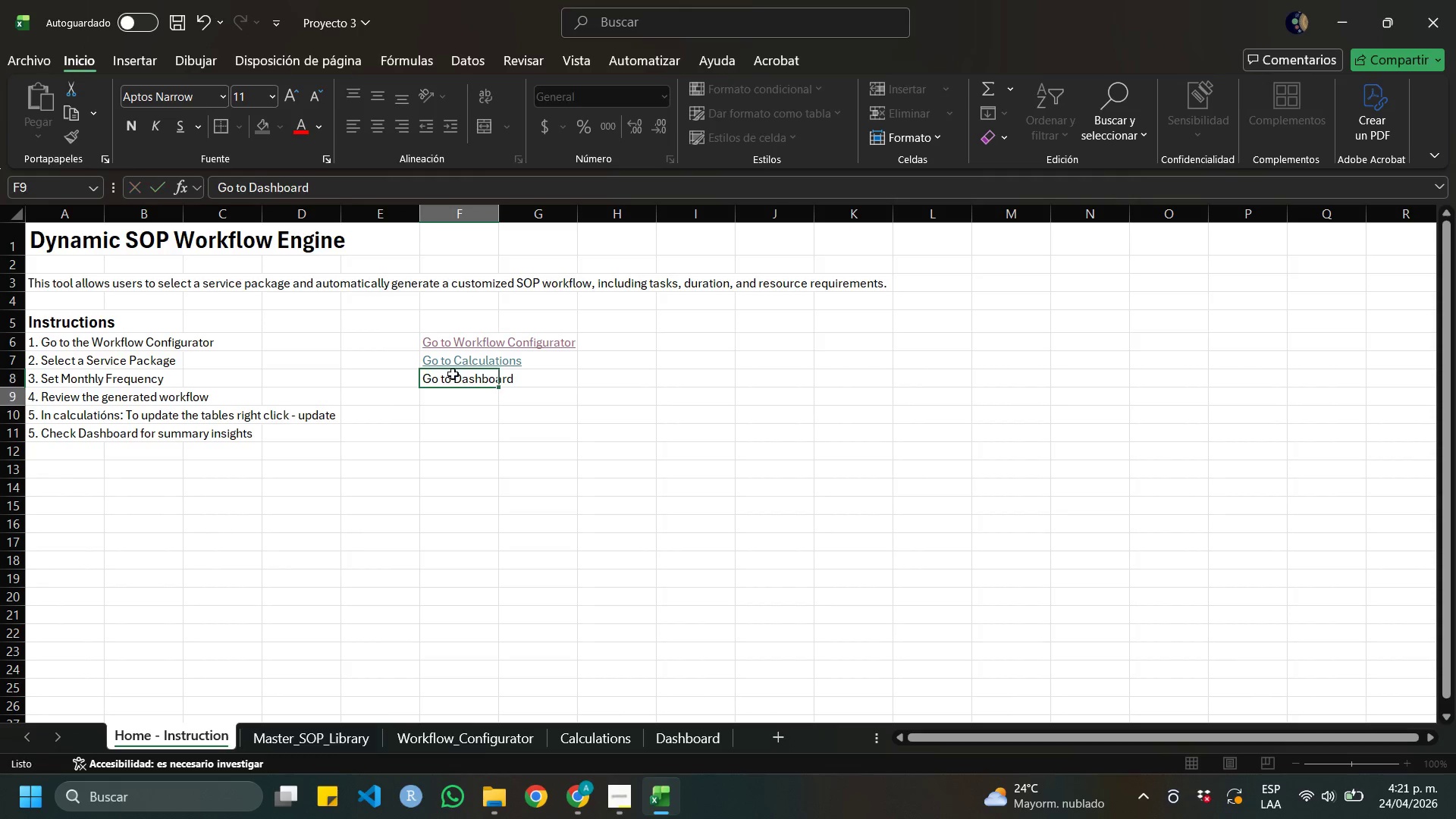 
key(Enter)
 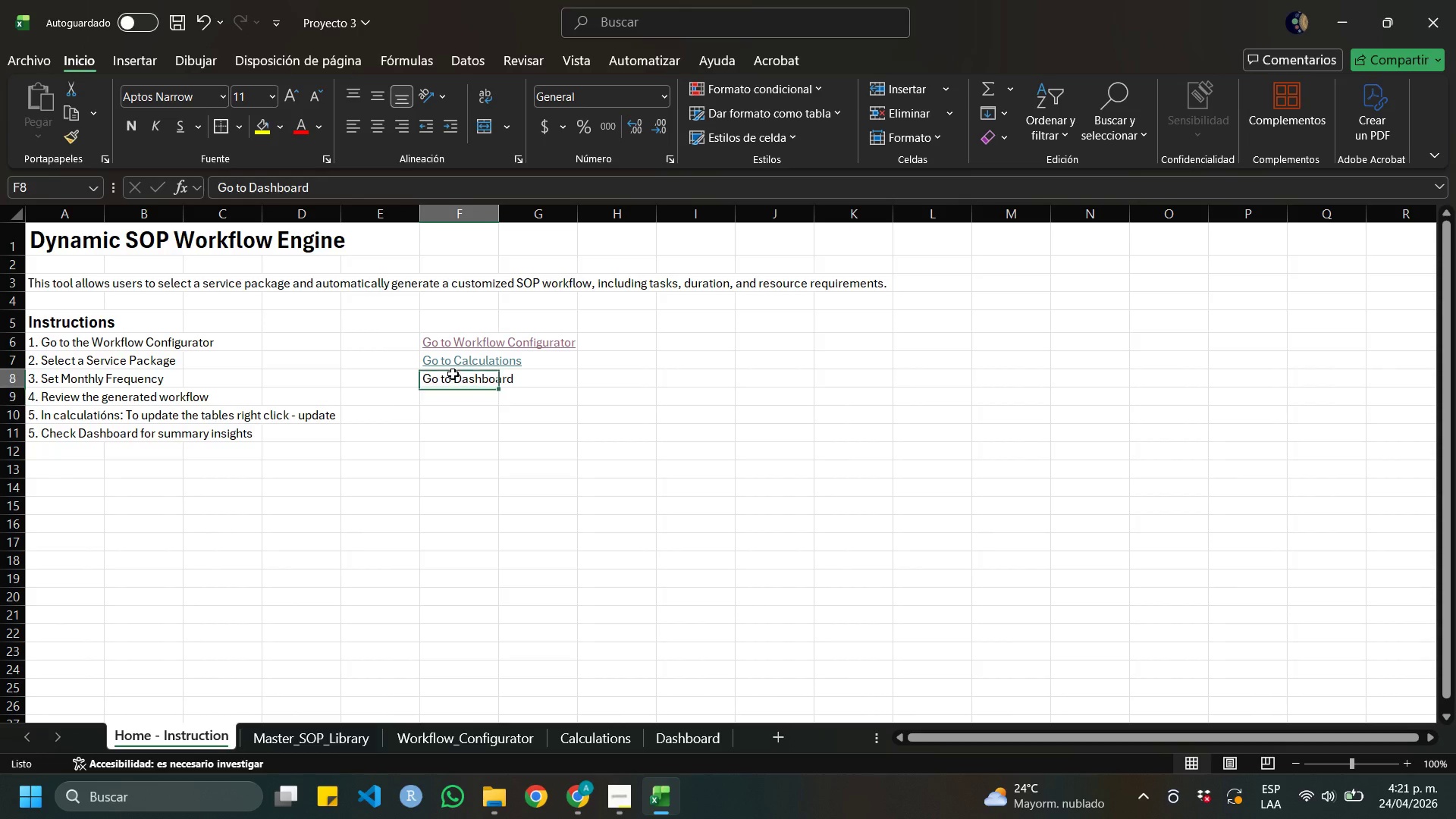 
left_click([453, 374])
 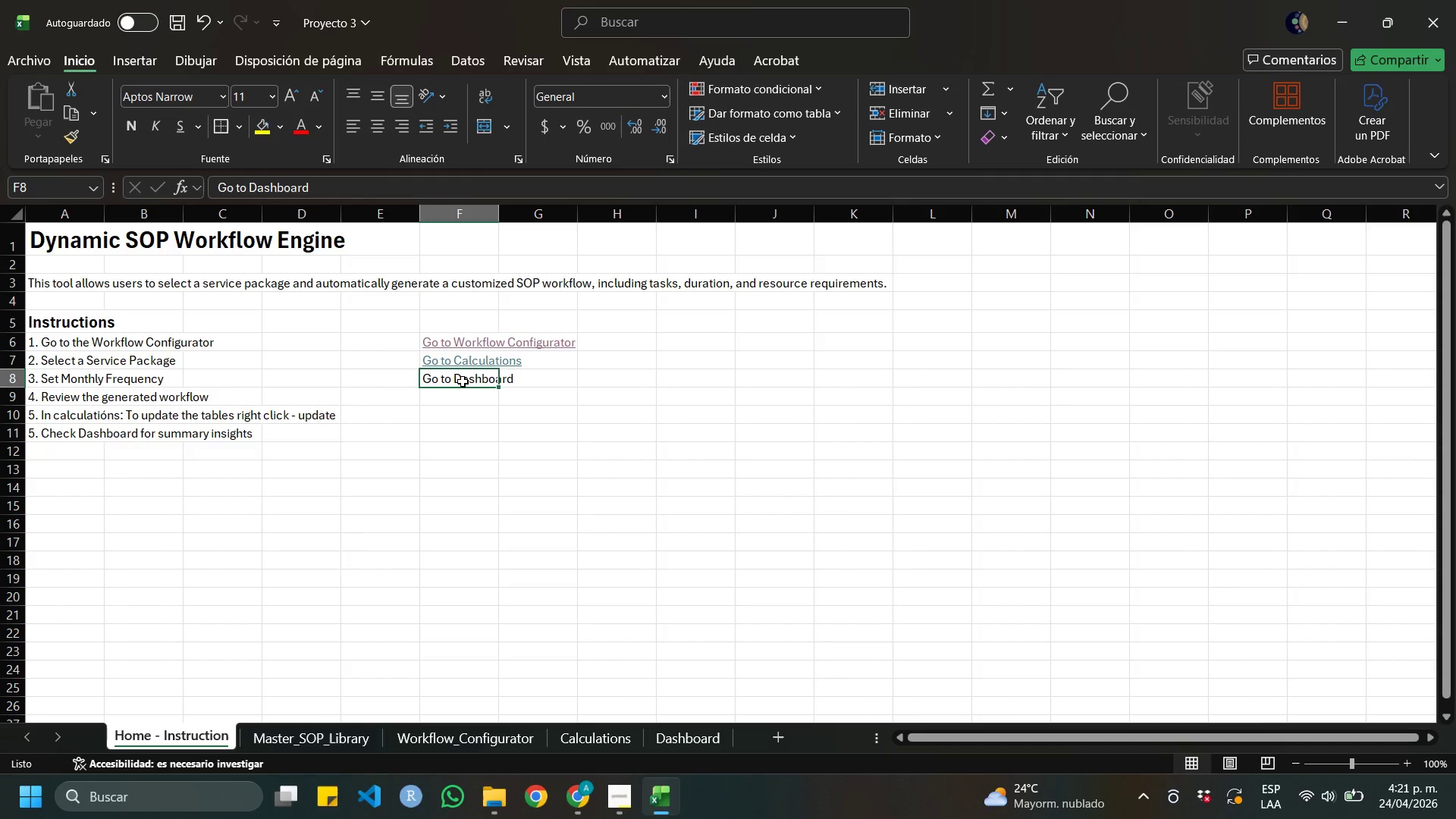 
right_click([463, 381])
 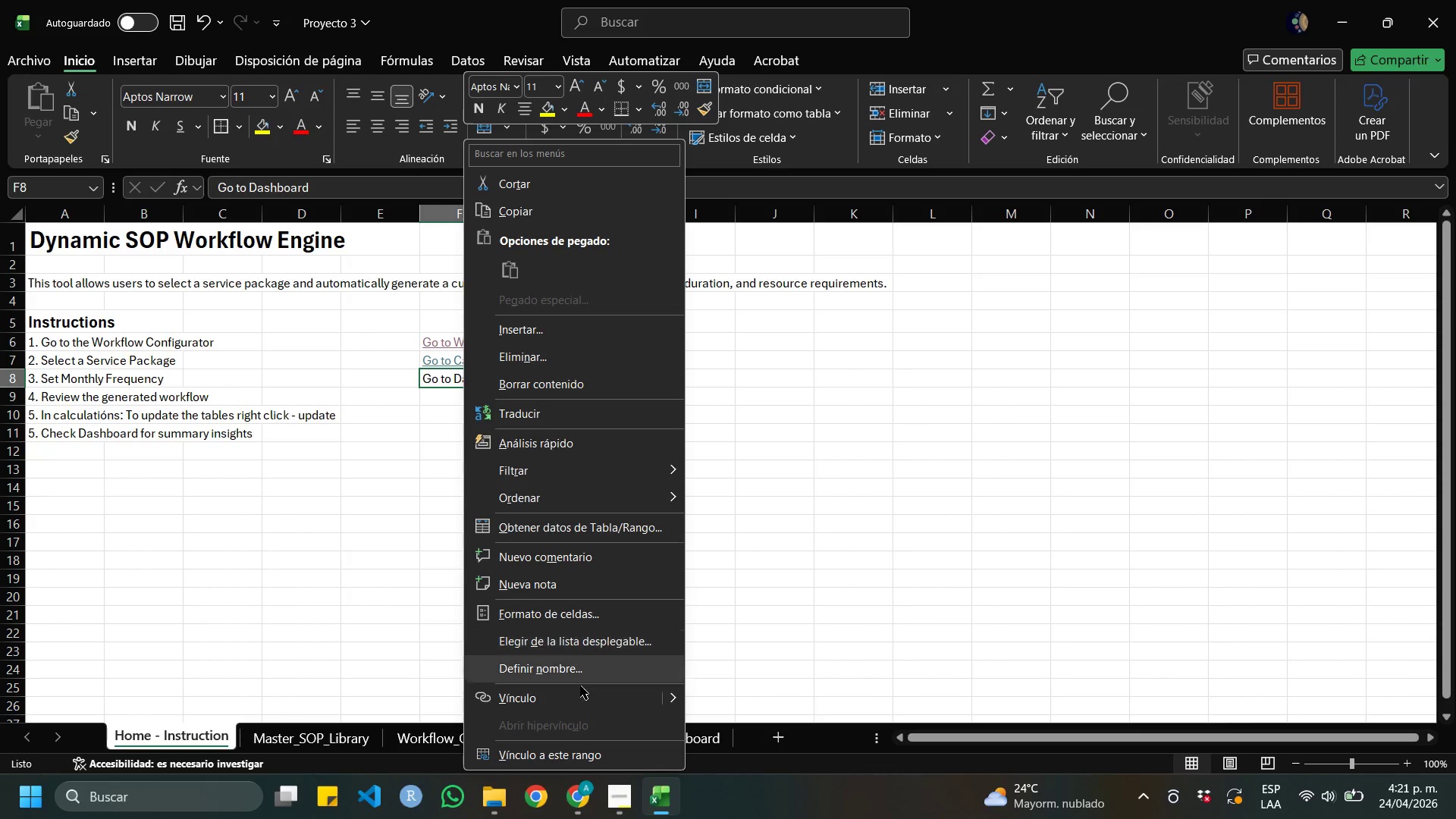 
left_click([570, 698])
 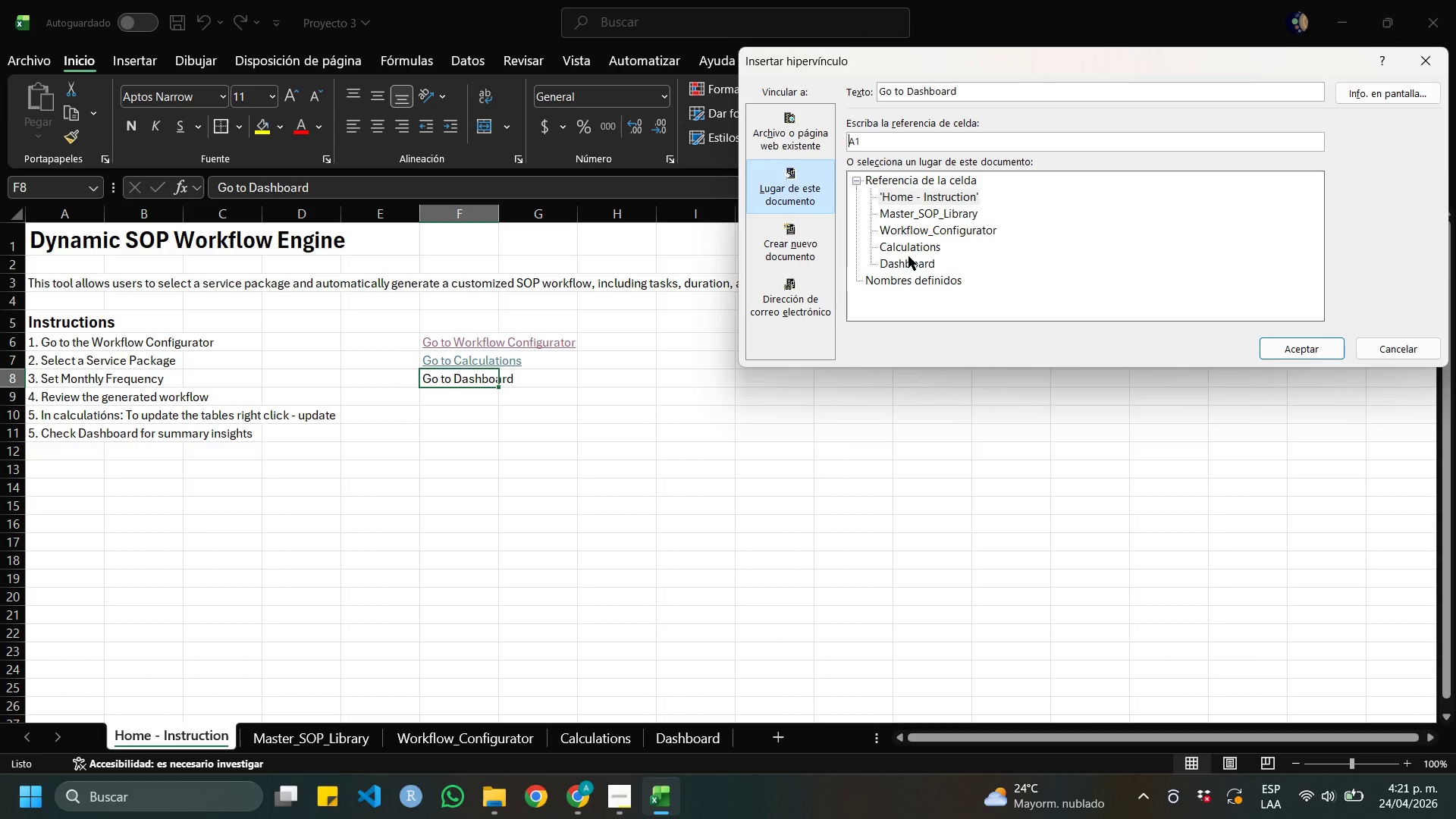 
left_click([908, 261])
 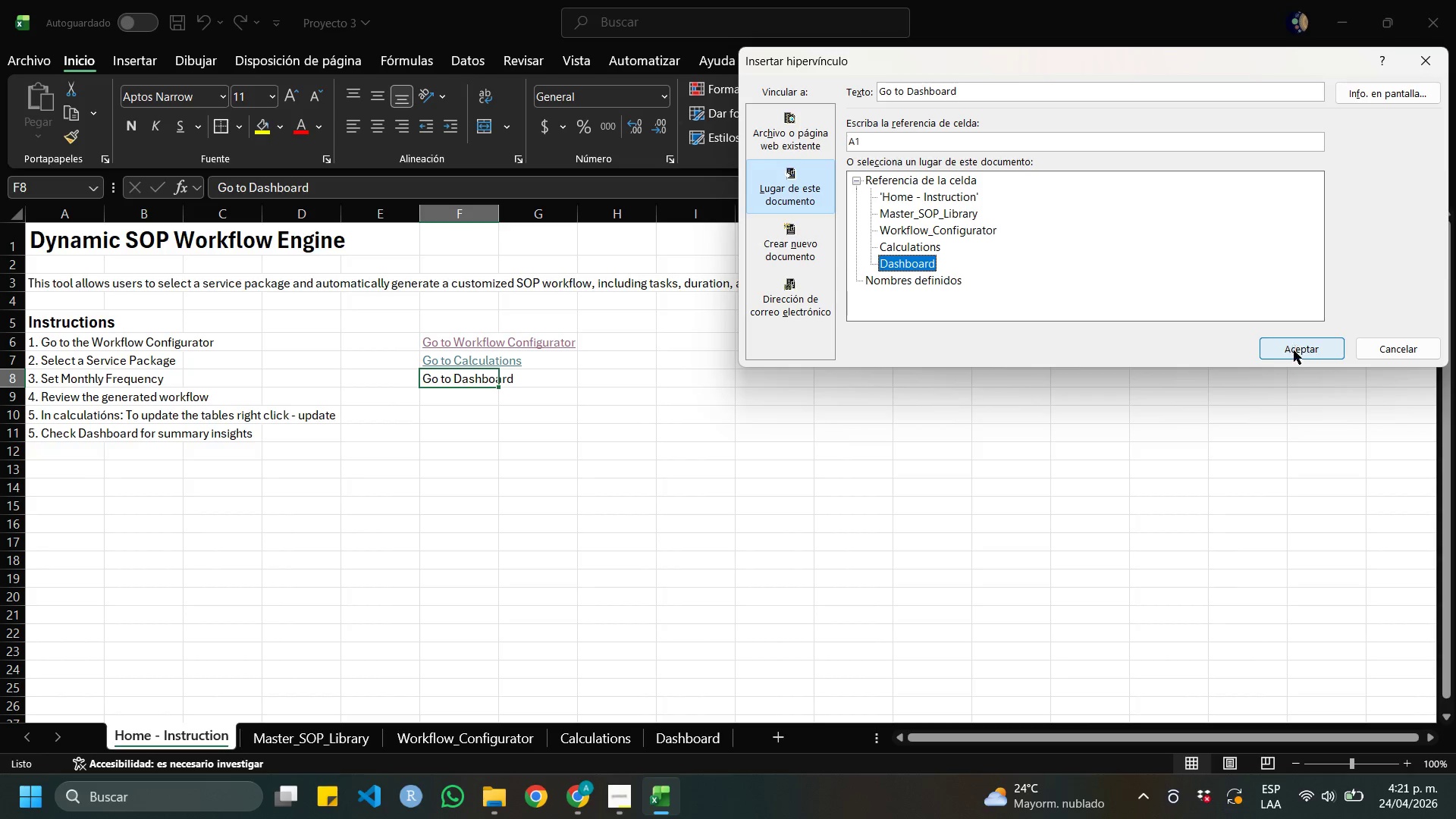 
left_click([1294, 353])
 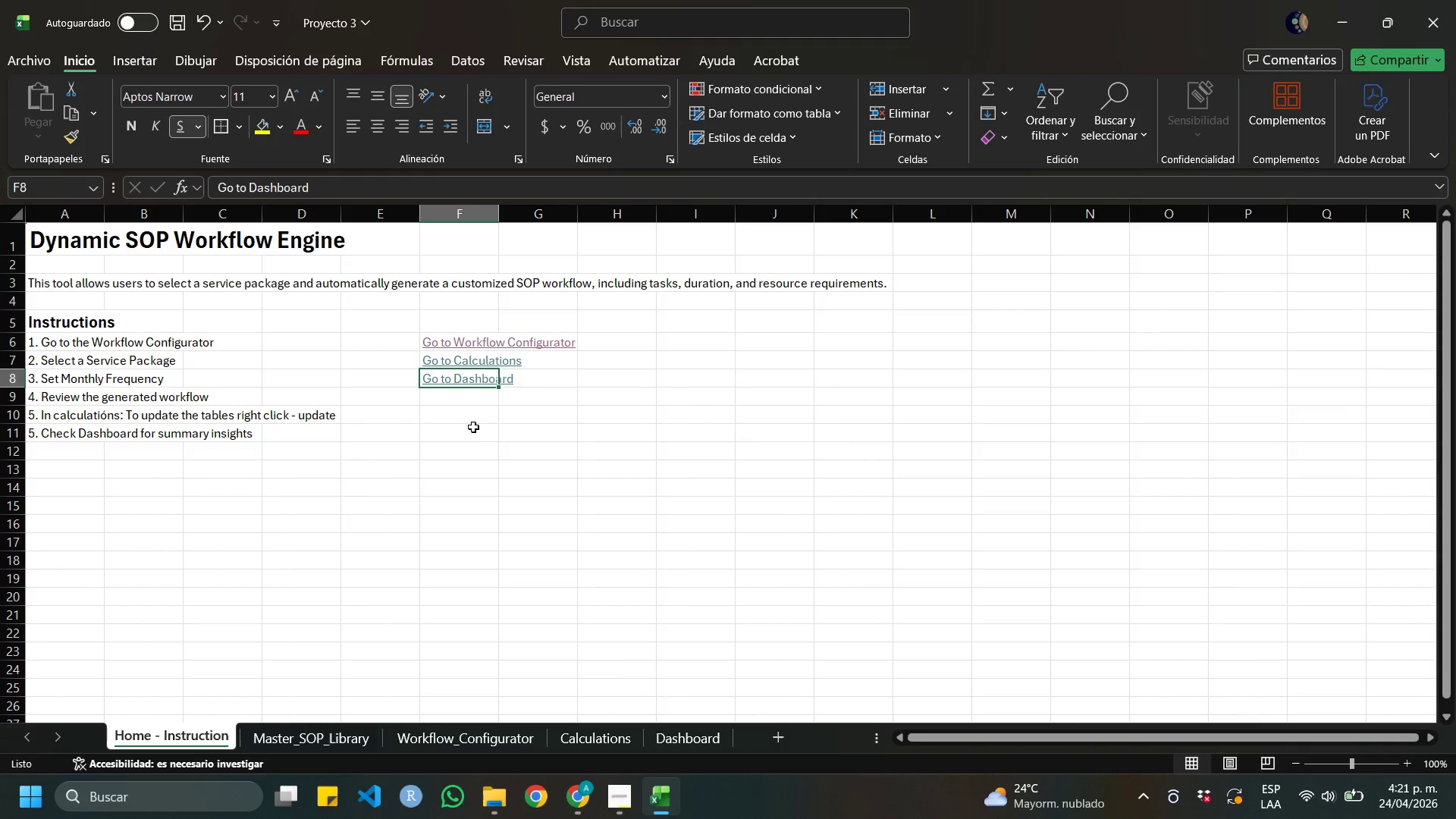 
left_click([466, 428])
 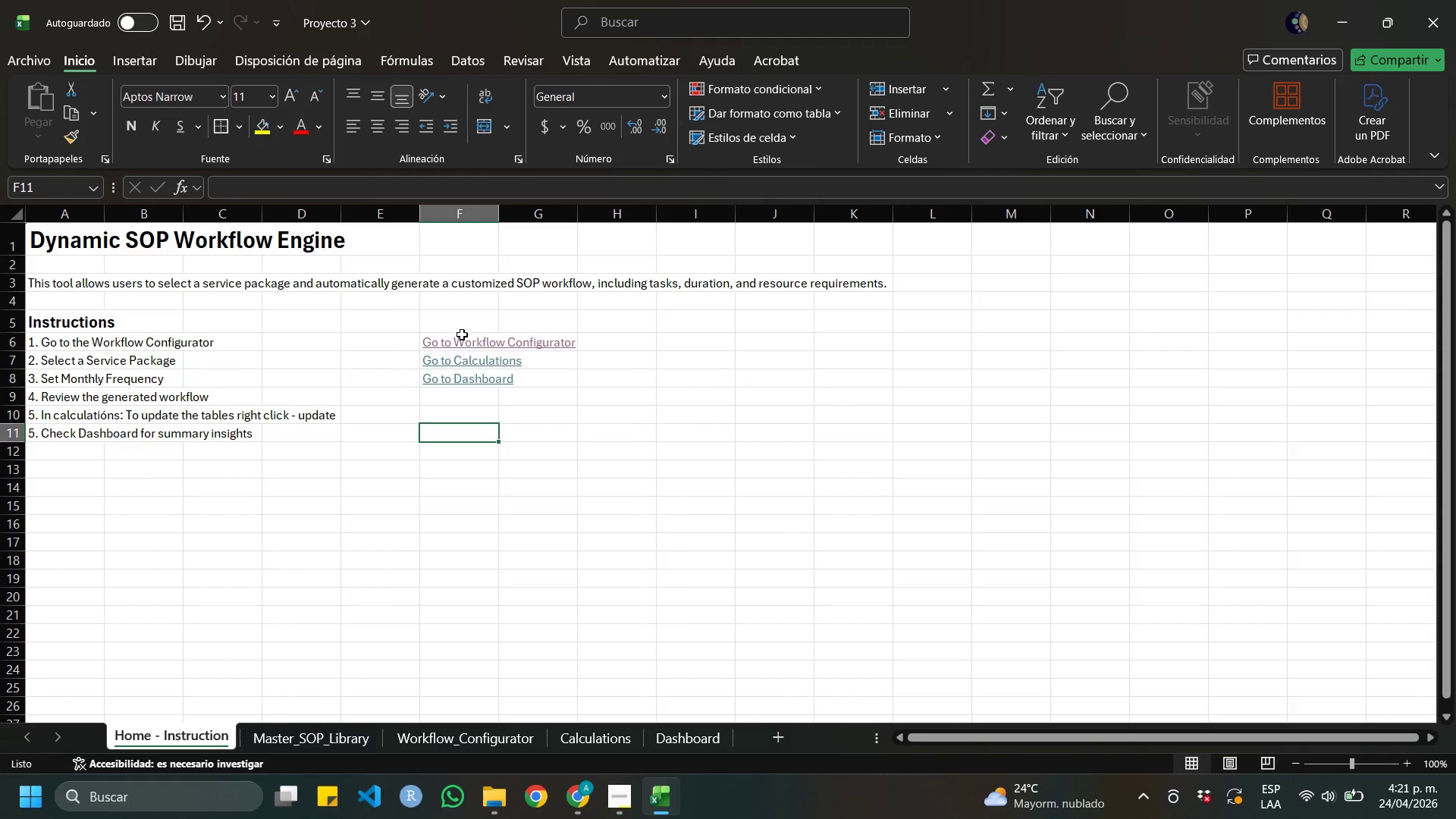 
wait(9.83)
 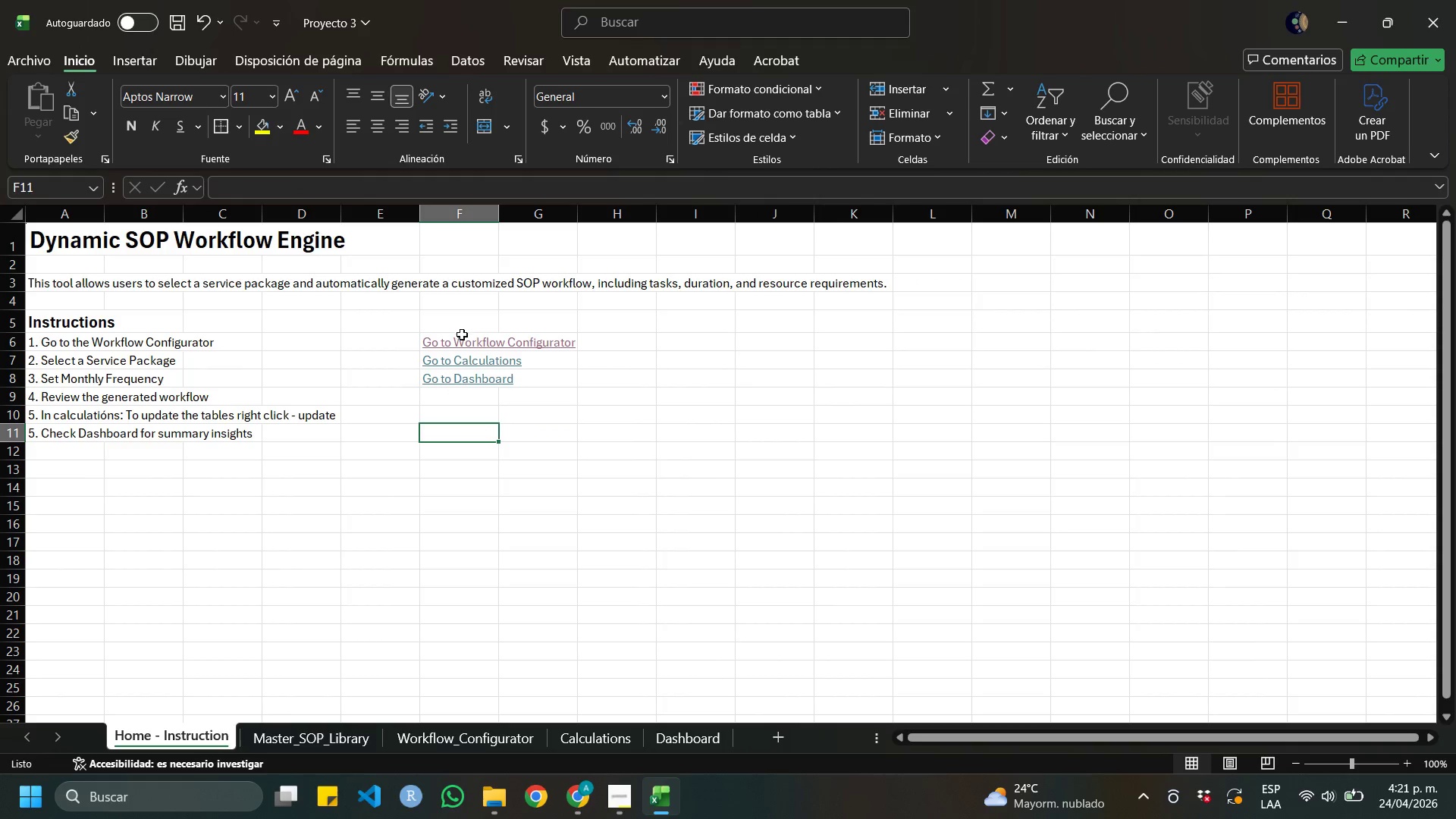 
left_click_drag(start_coordinate=[458, 325], to_coordinate=[466, 381])
 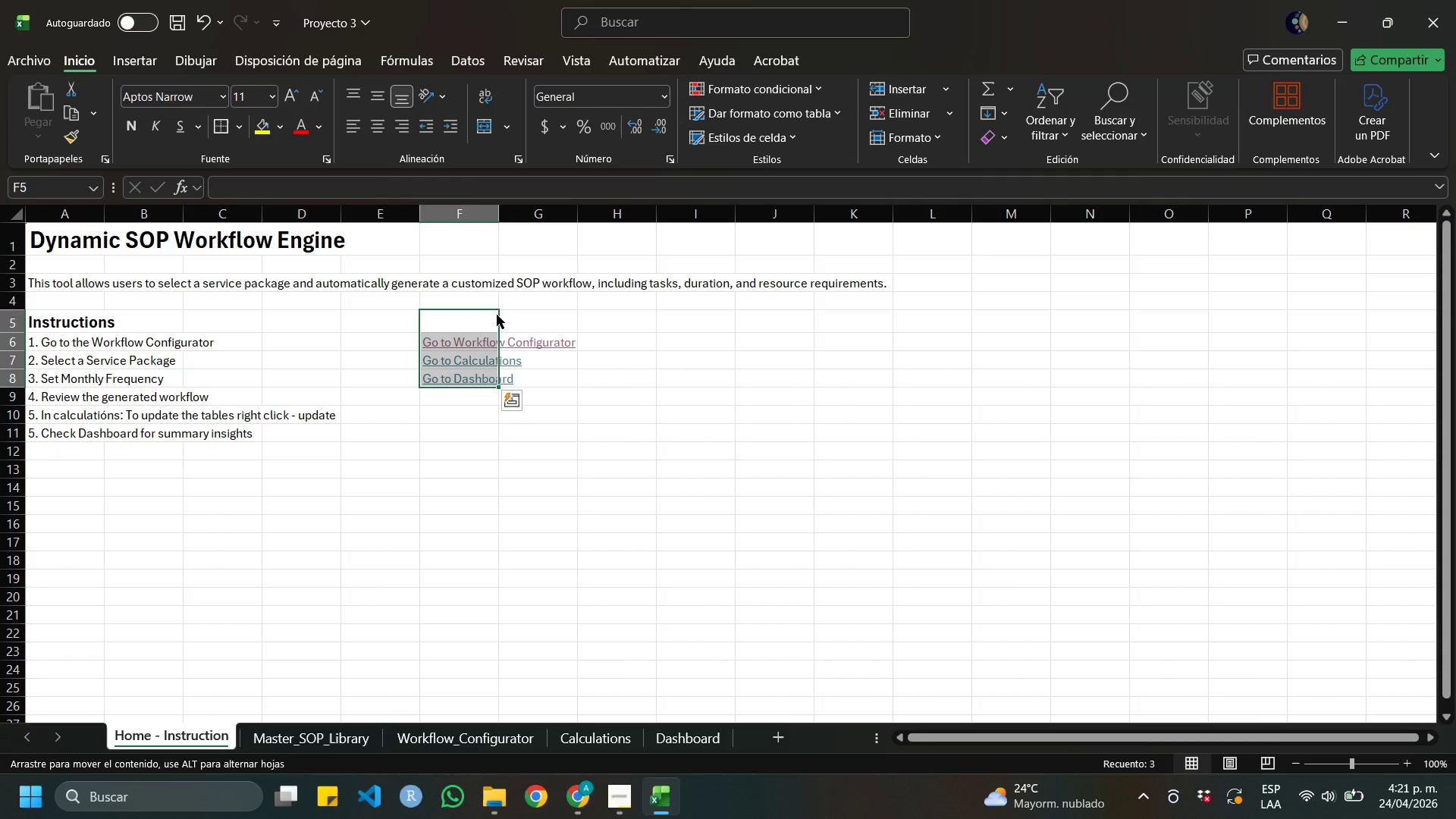 
left_click_drag(start_coordinate=[497, 315], to_coordinate=[481, 344])
 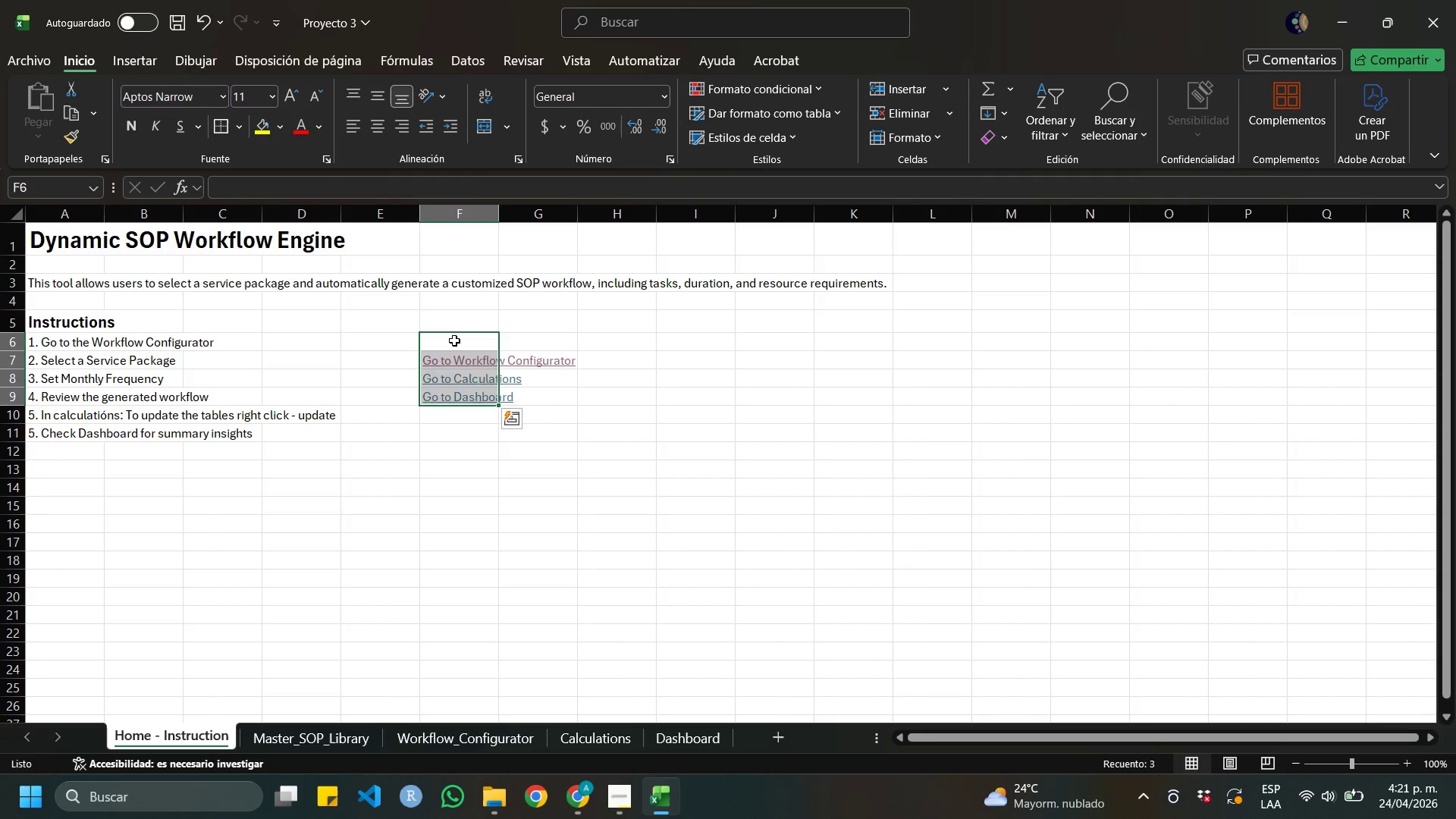 
left_click([454, 340])
 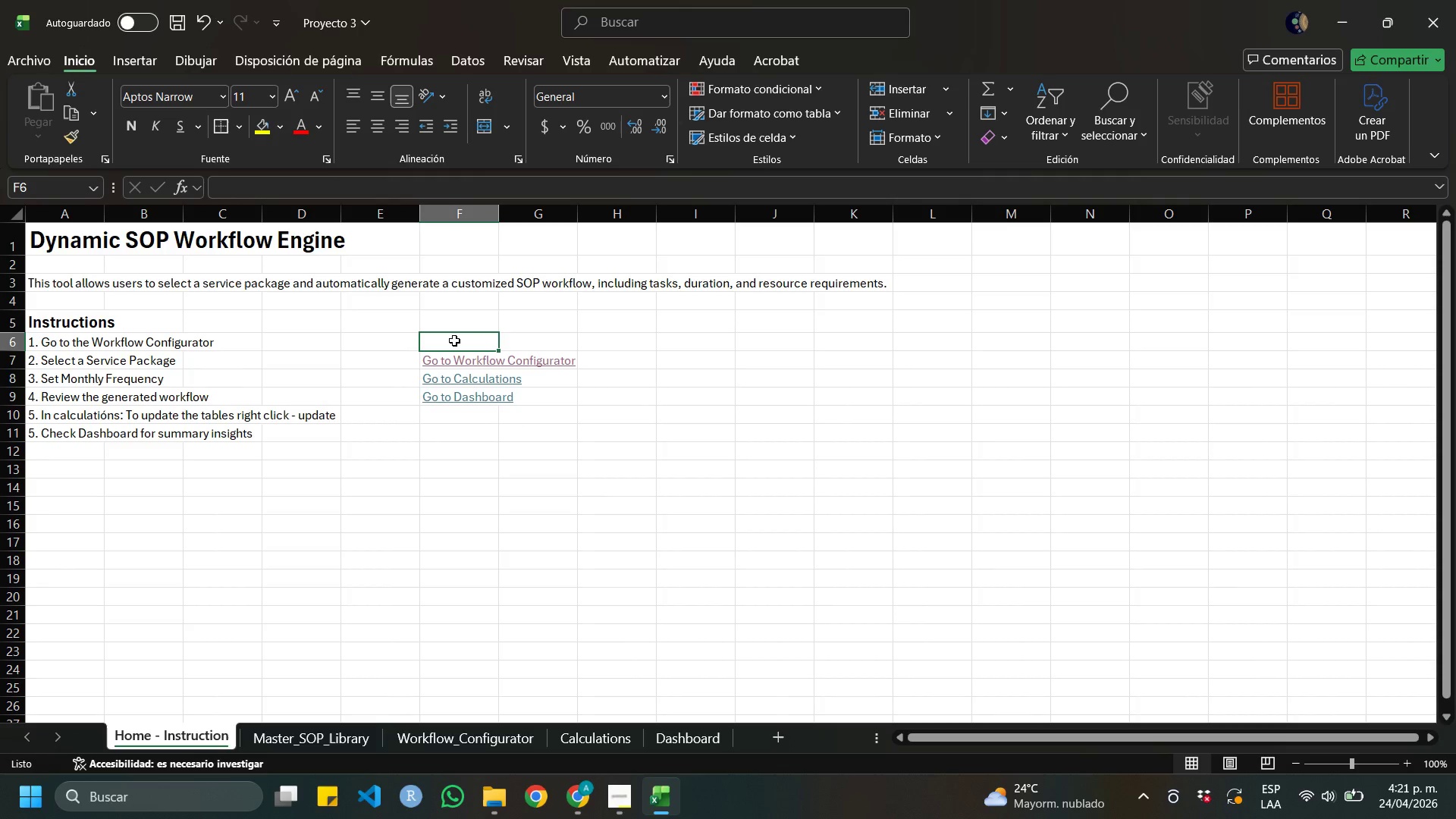 
type(Go to SOP Library)
 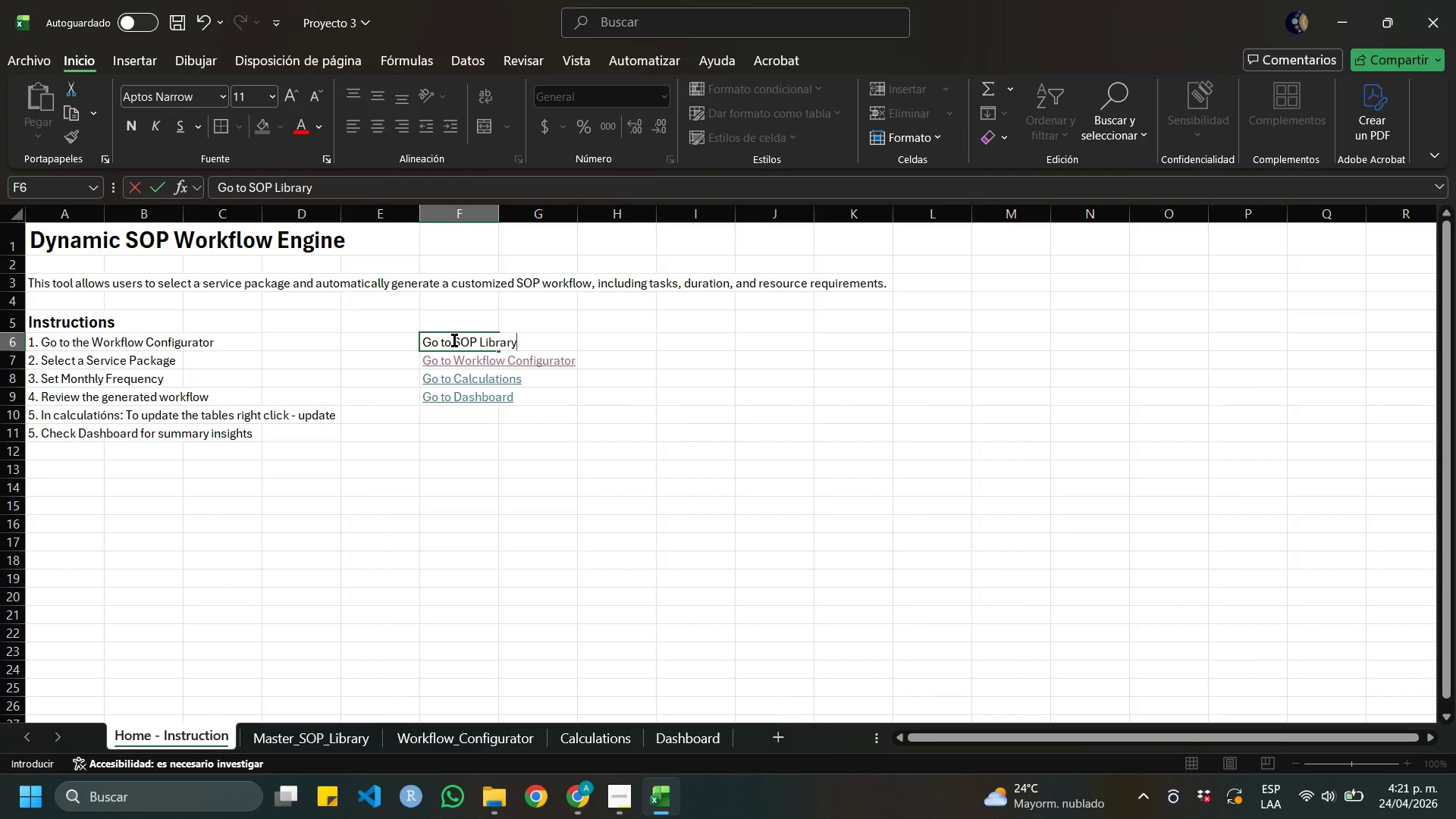 
key(Enter)
 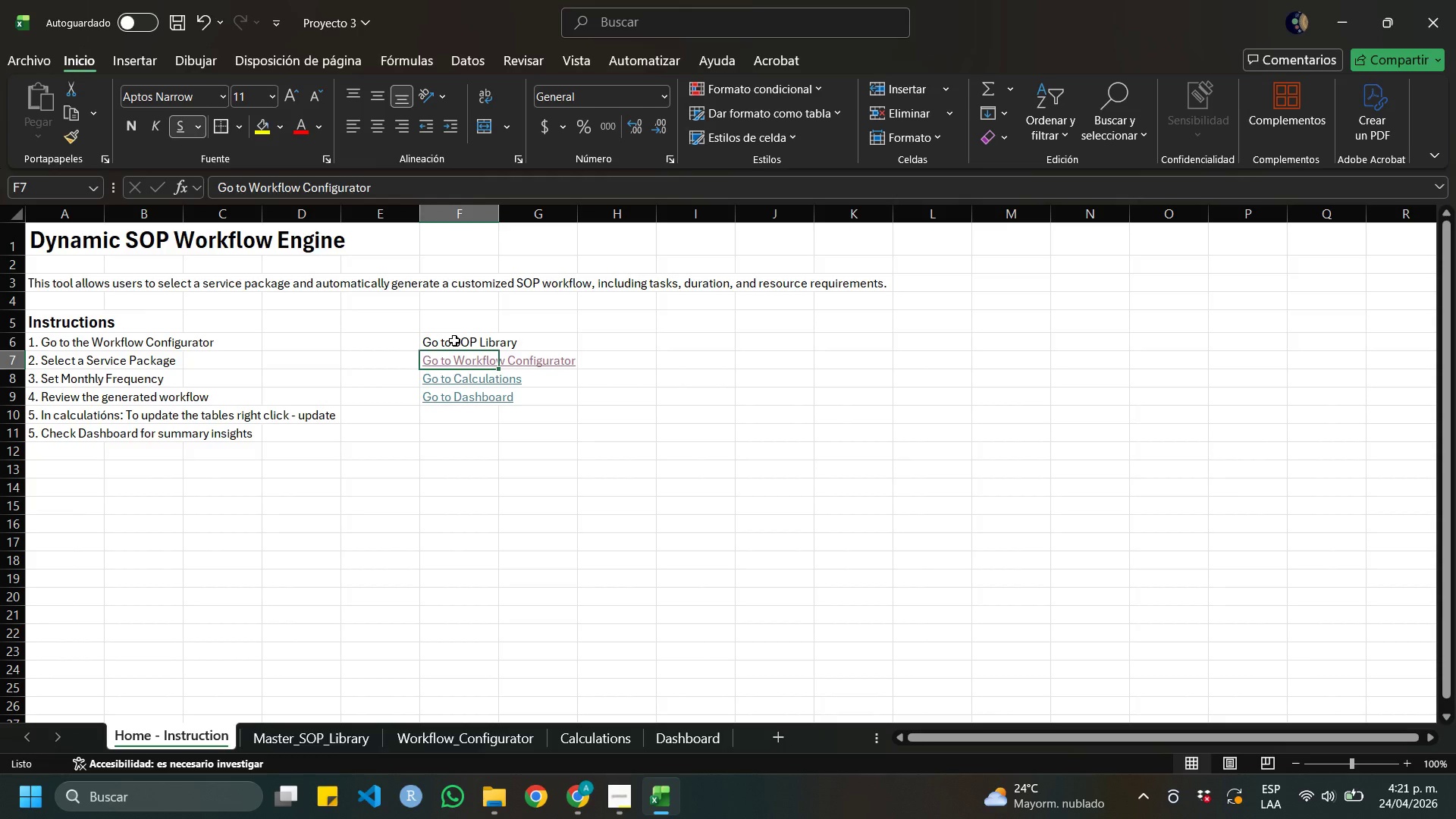 
left_click([454, 340])
 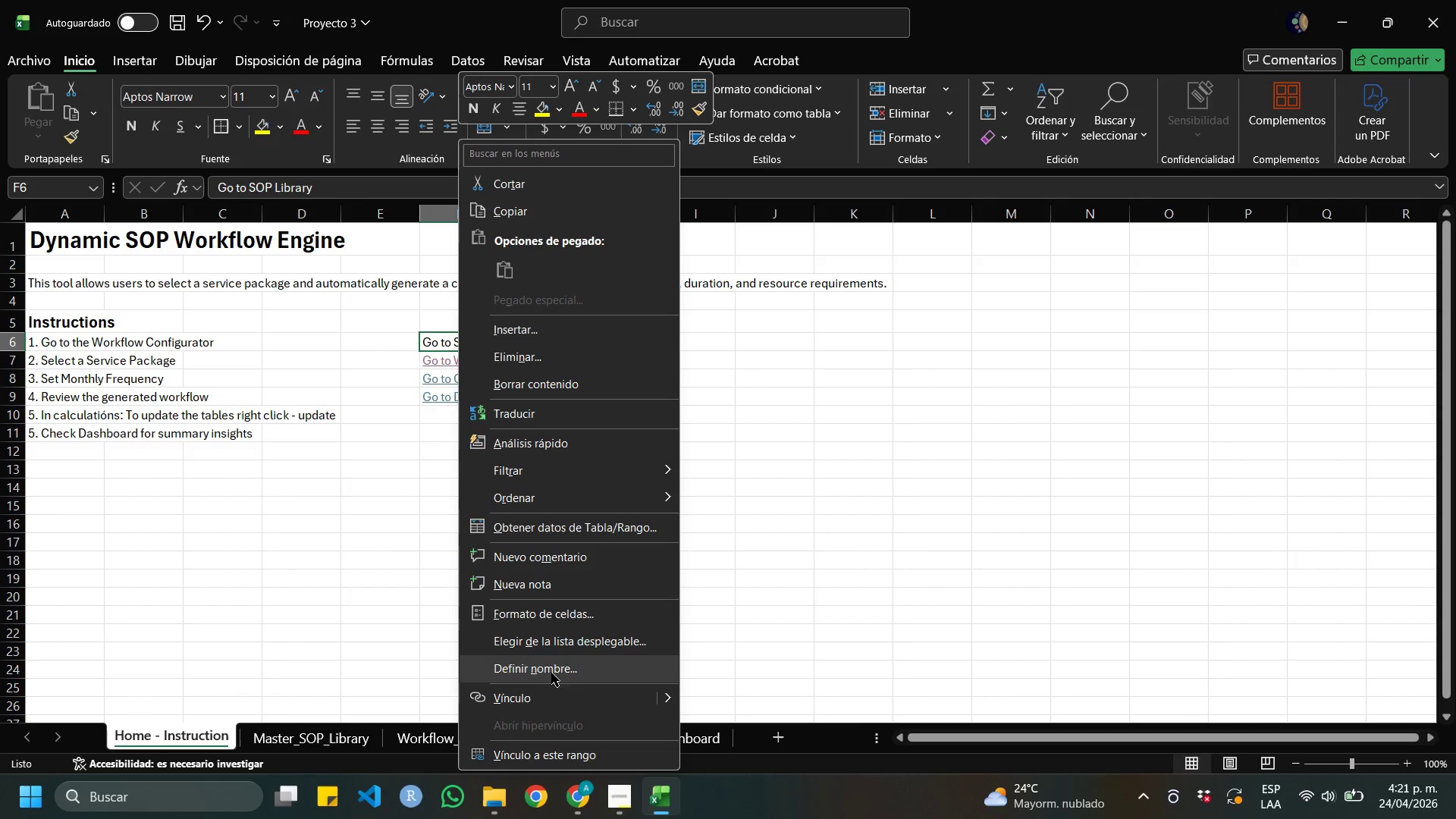 
left_click([537, 695])
 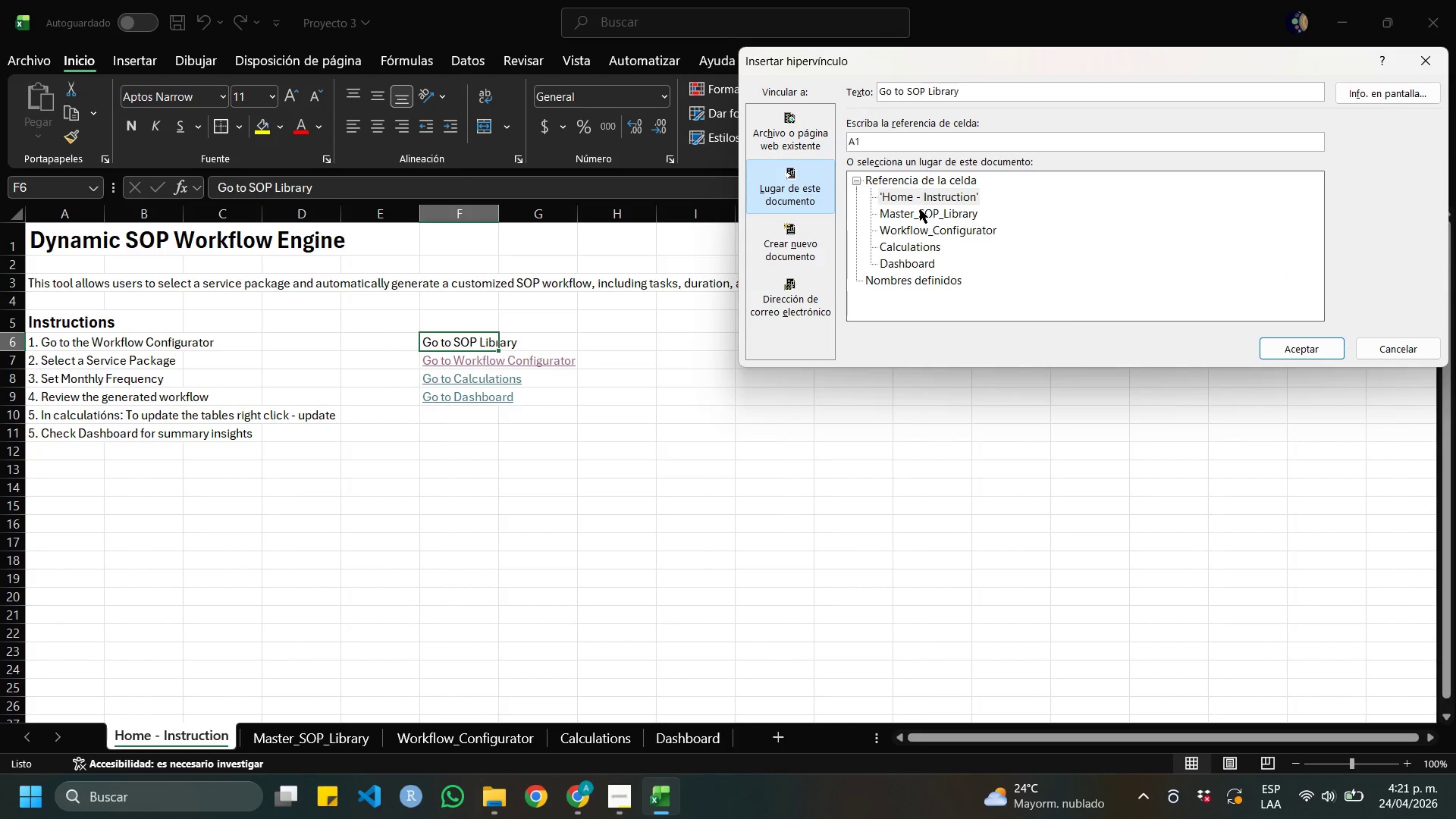 
left_click([917, 213])
 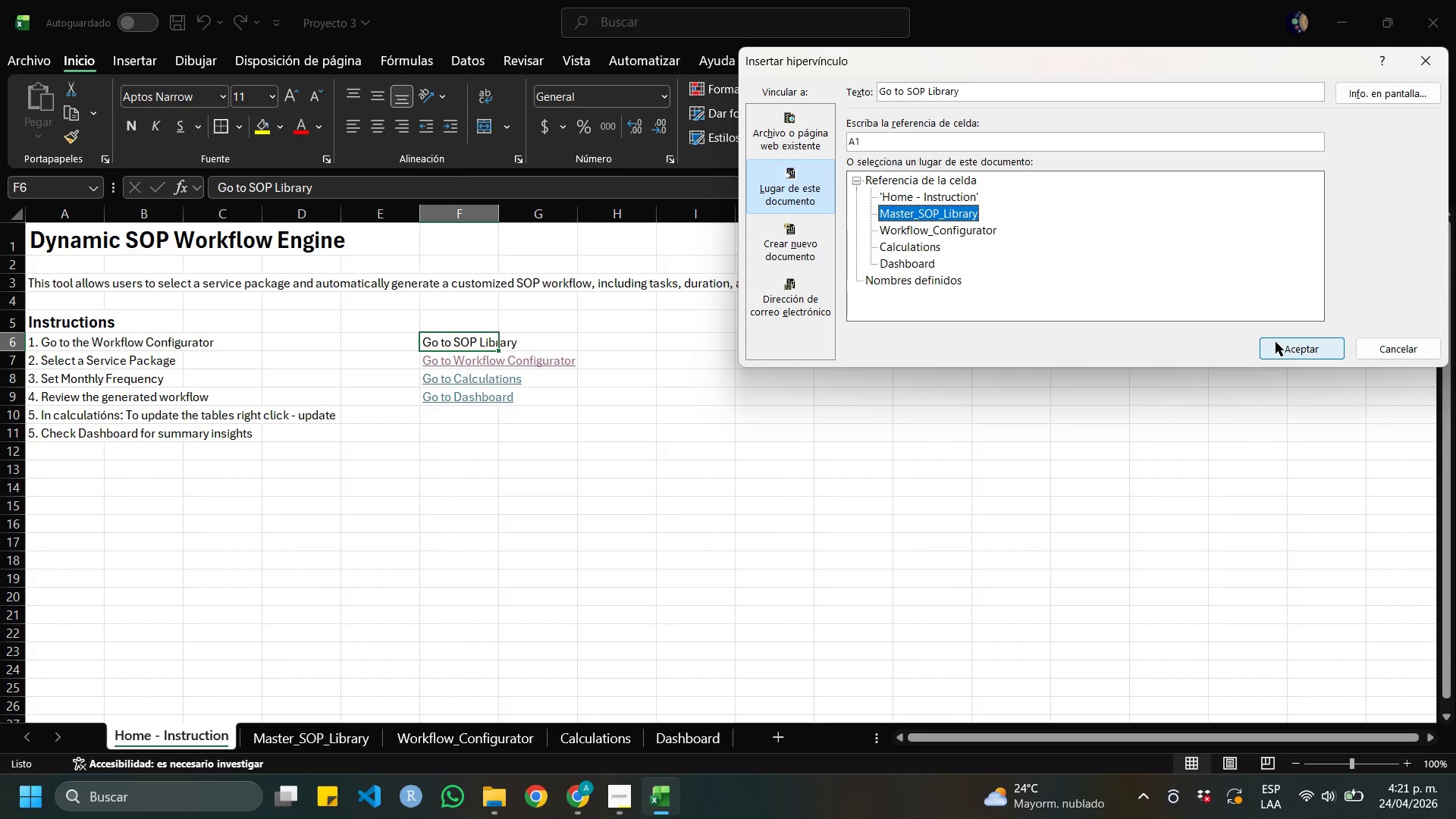 
left_click([1283, 343])
 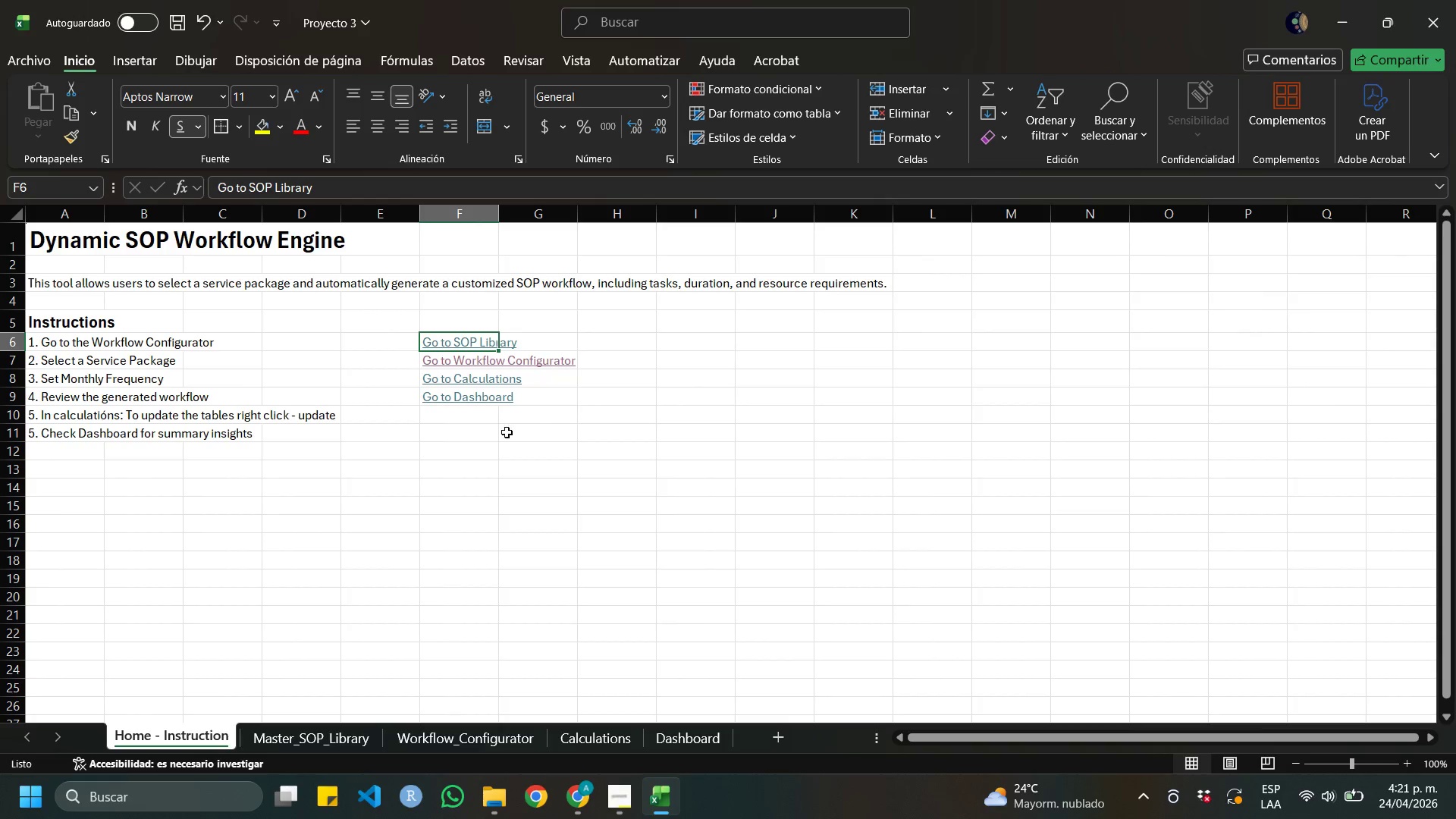 
left_click([494, 443])
 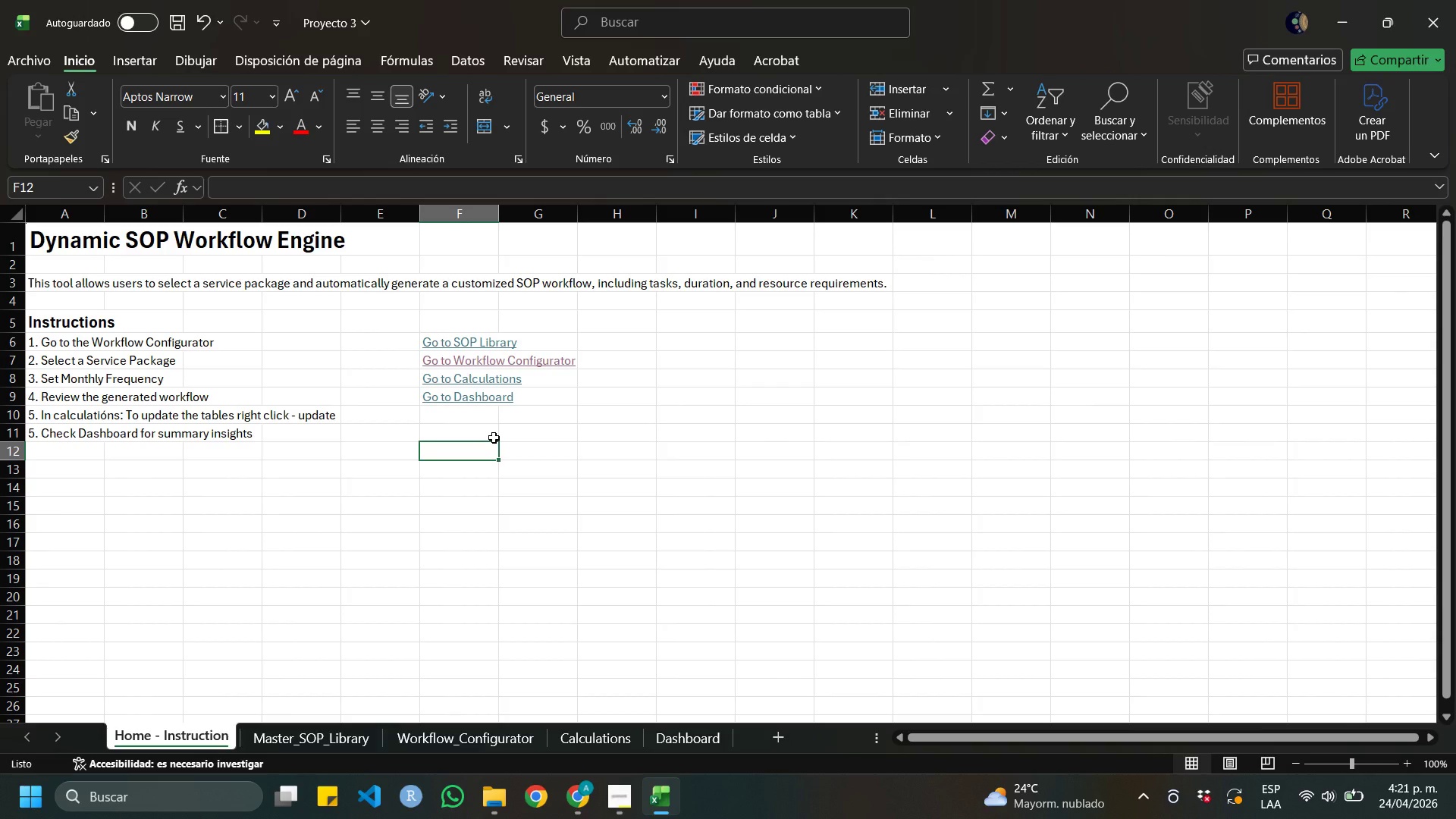 
wait(9.28)
 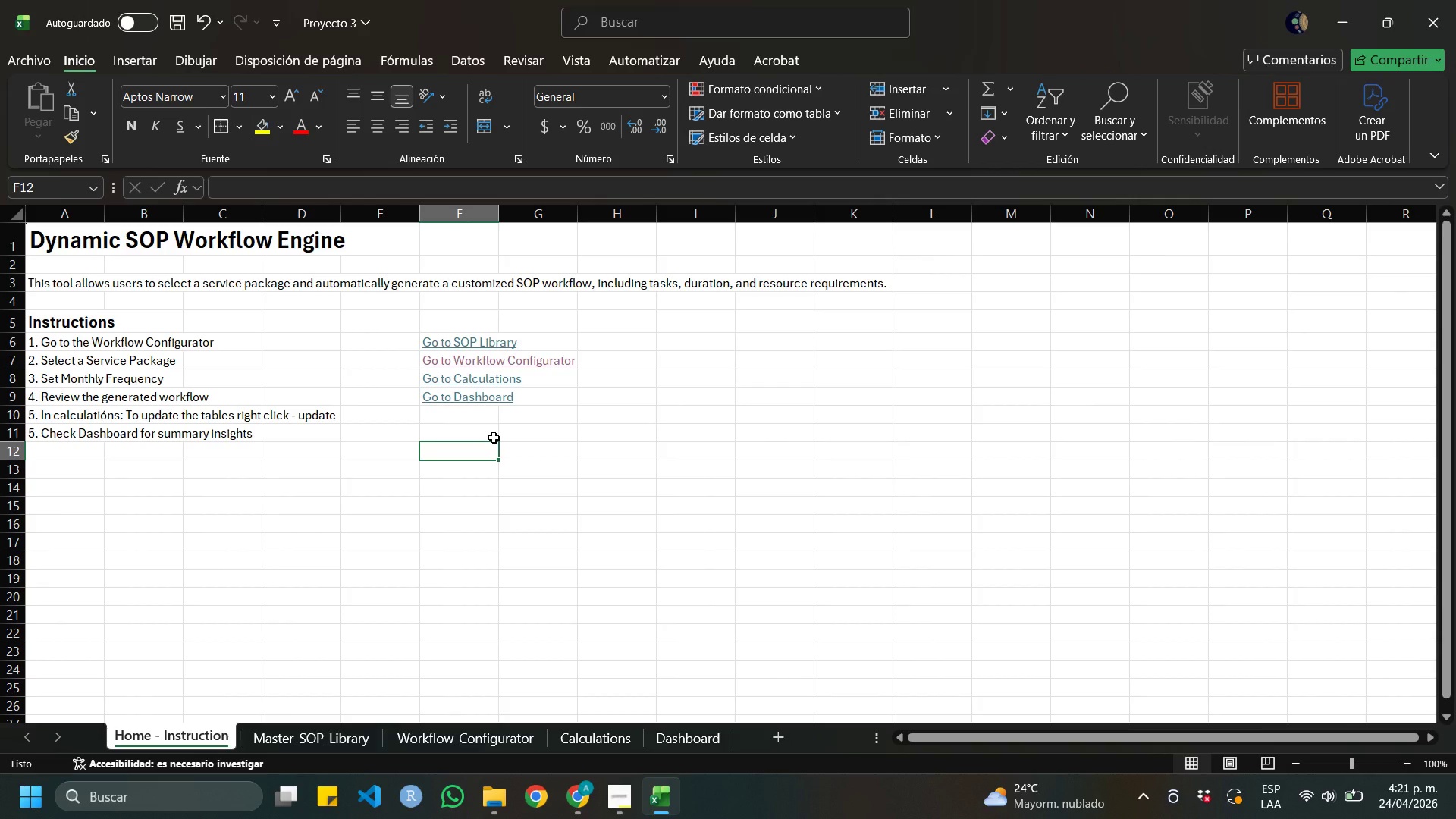 
key(ArrowUp)
 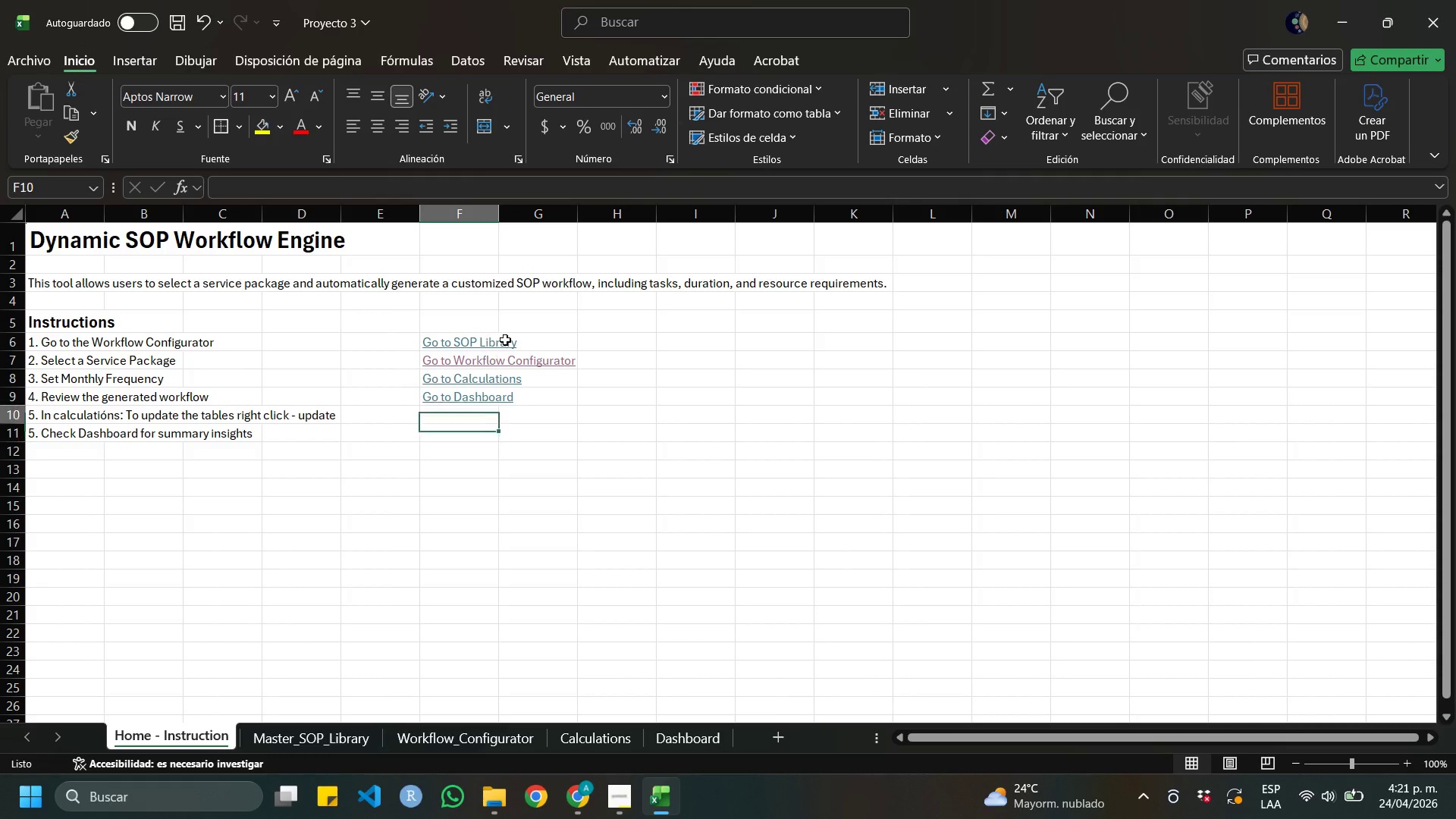 
key(ArrowUp)
 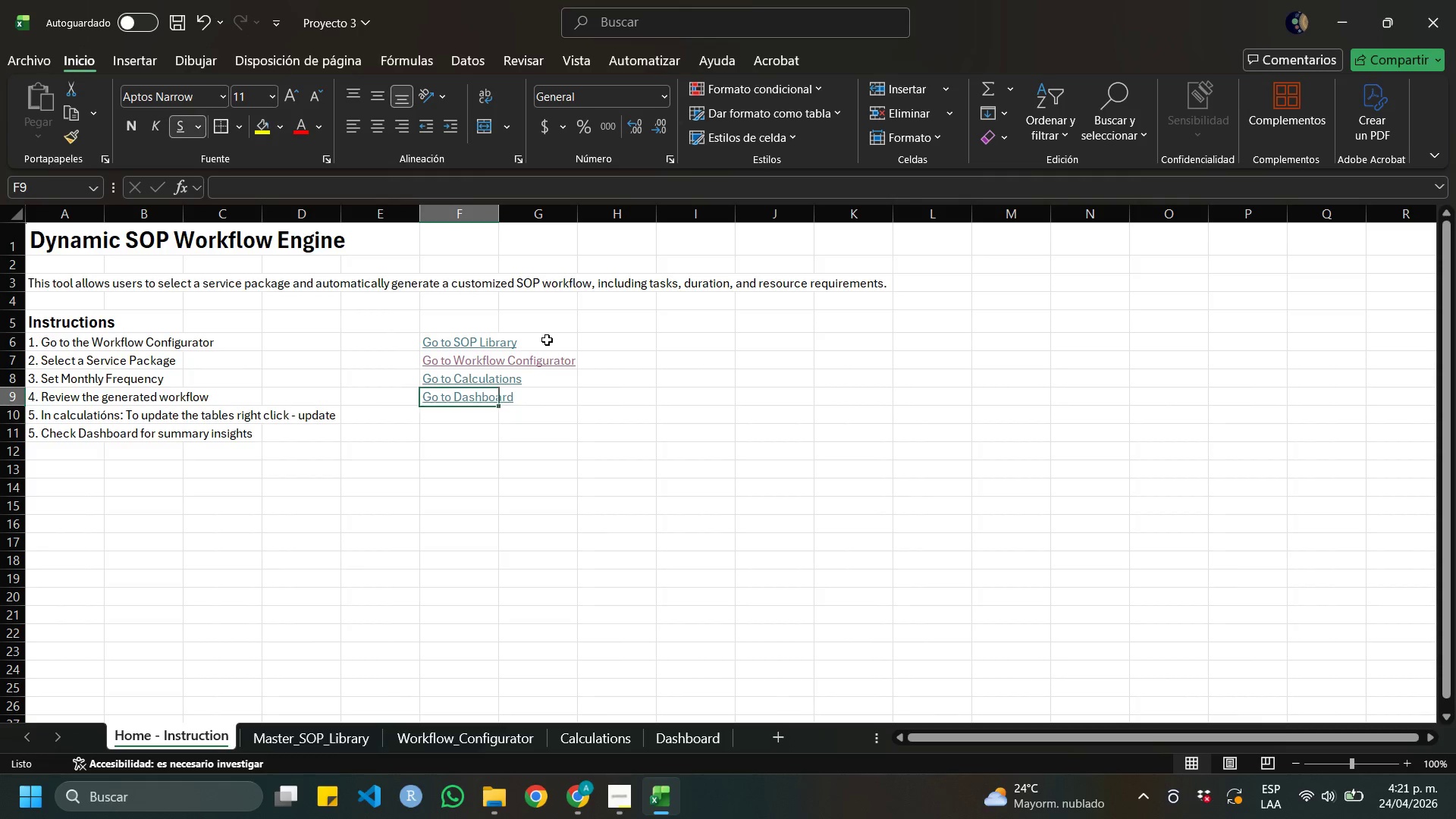 
key(ArrowUp)
 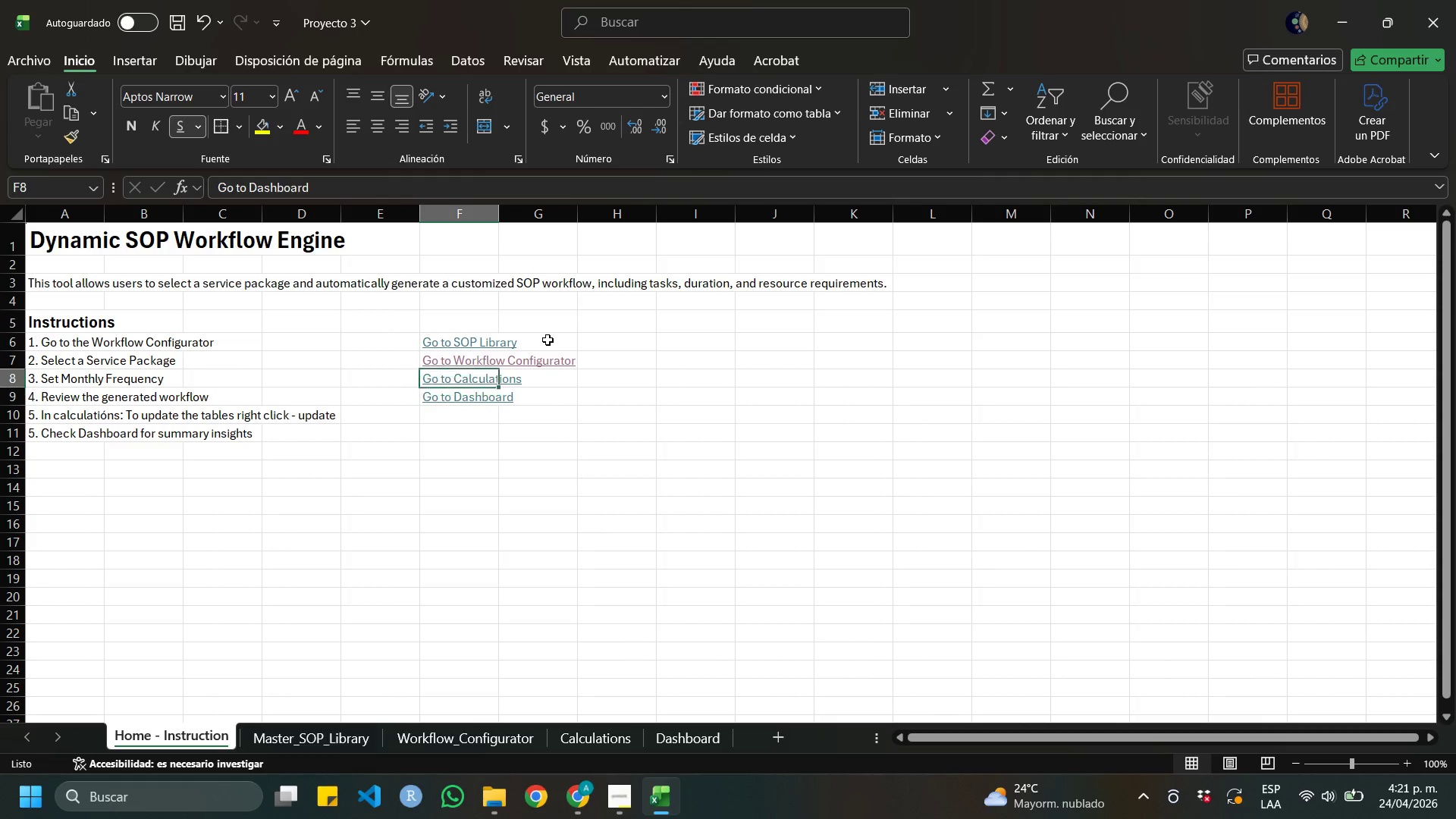 
key(ArrowUp)
 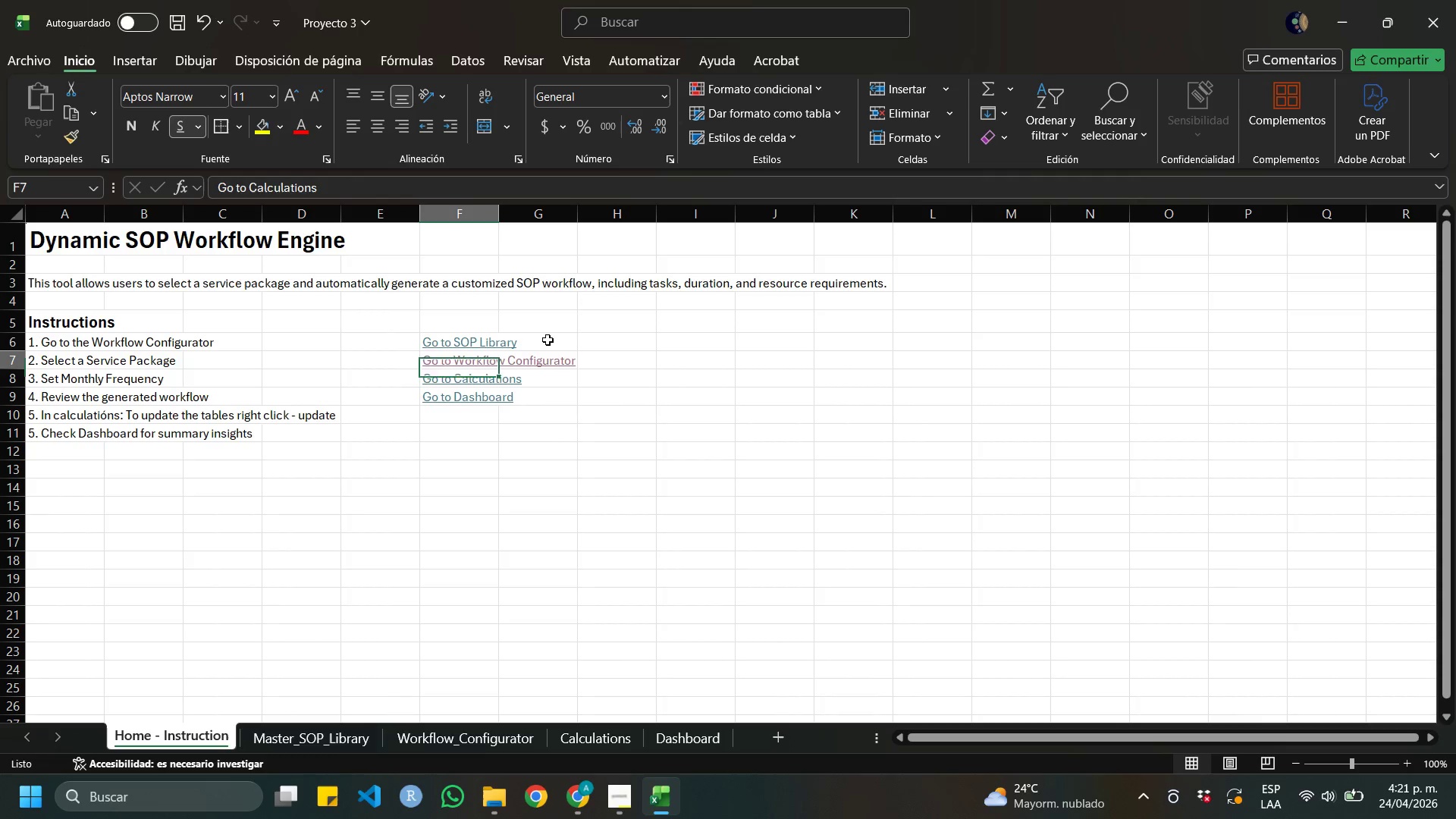 
key(ArrowUp)
 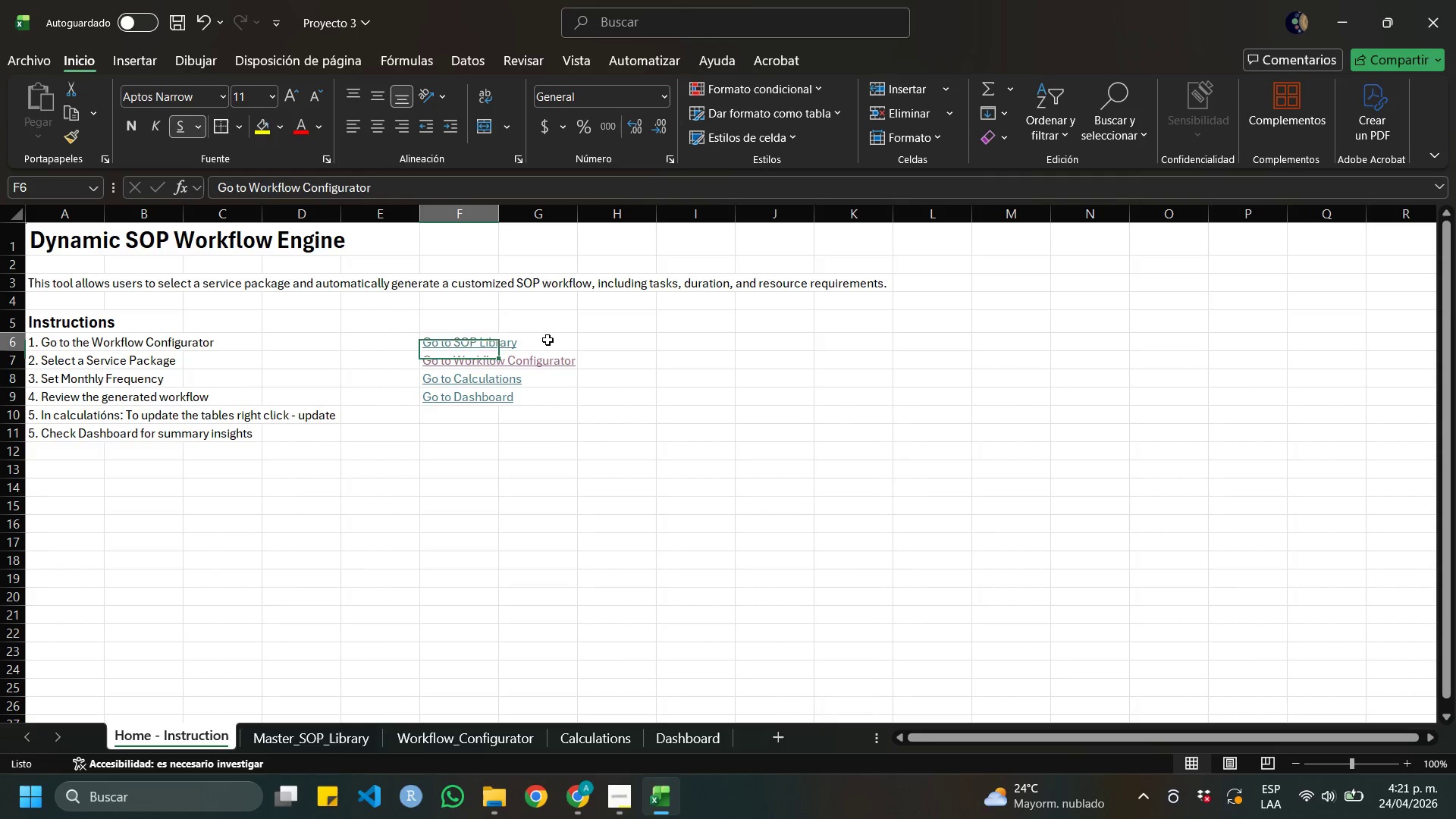 
key(ArrowUp)
 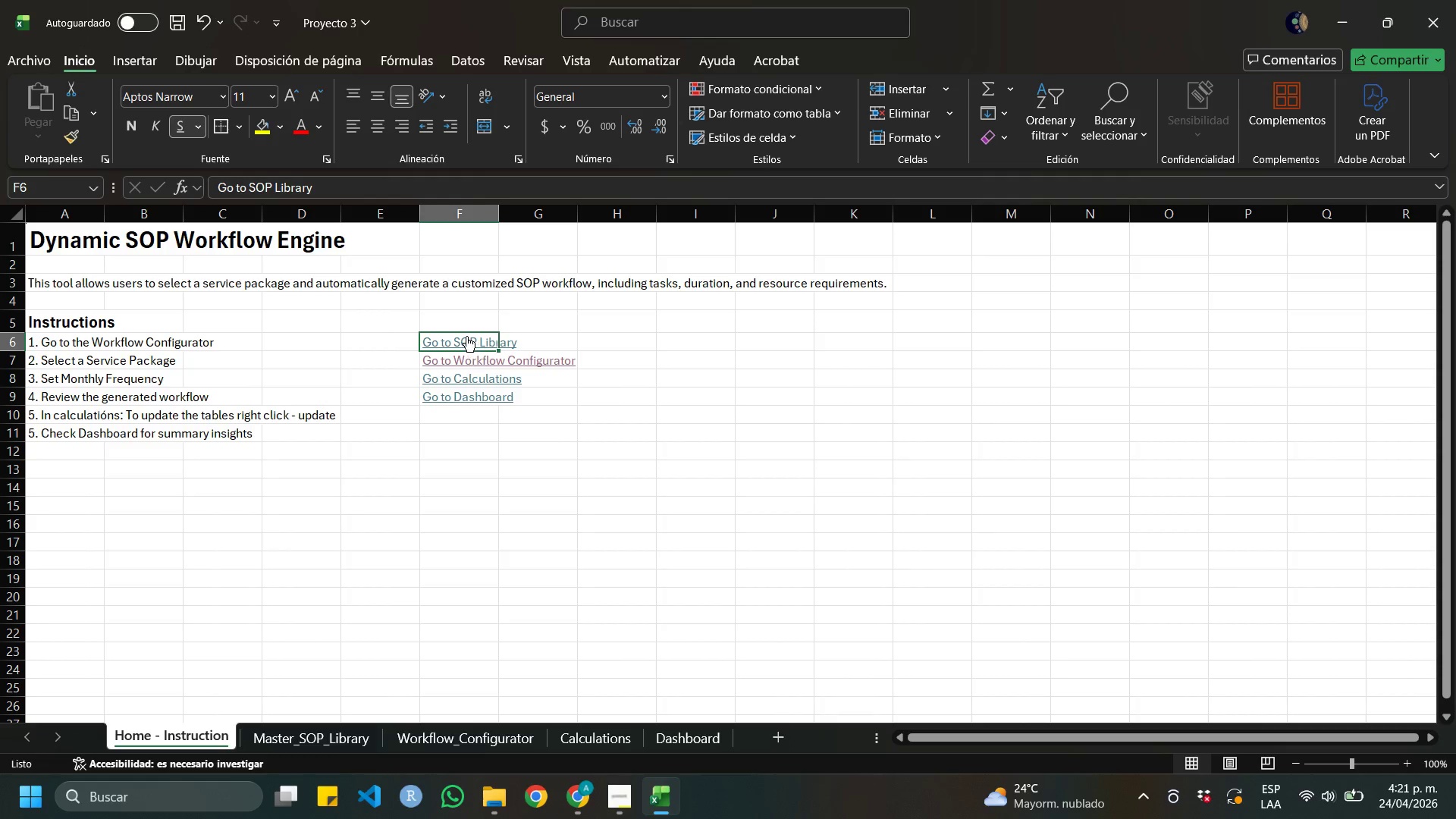 
right_click([466, 336])
 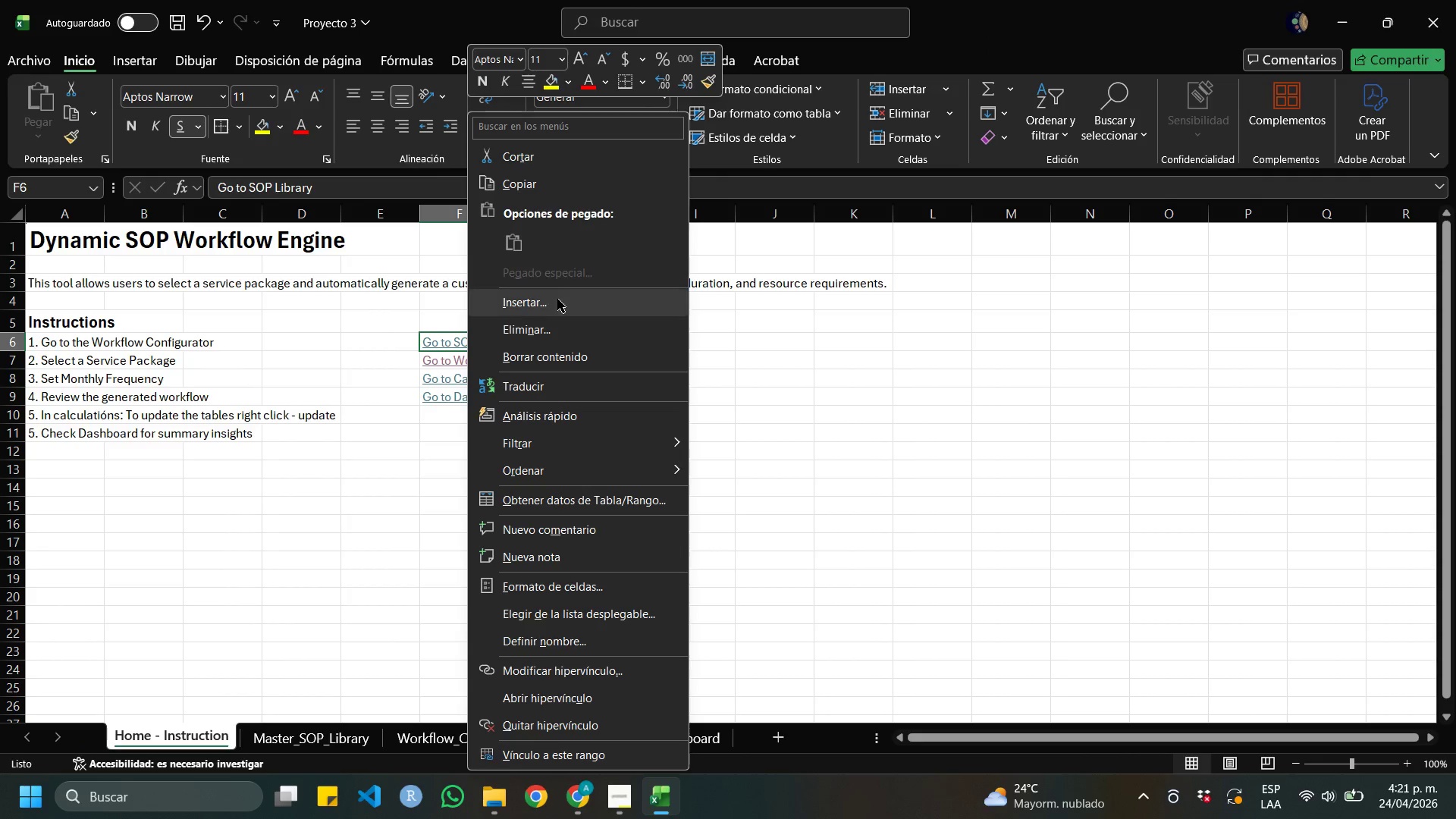 
left_click([559, 302])
 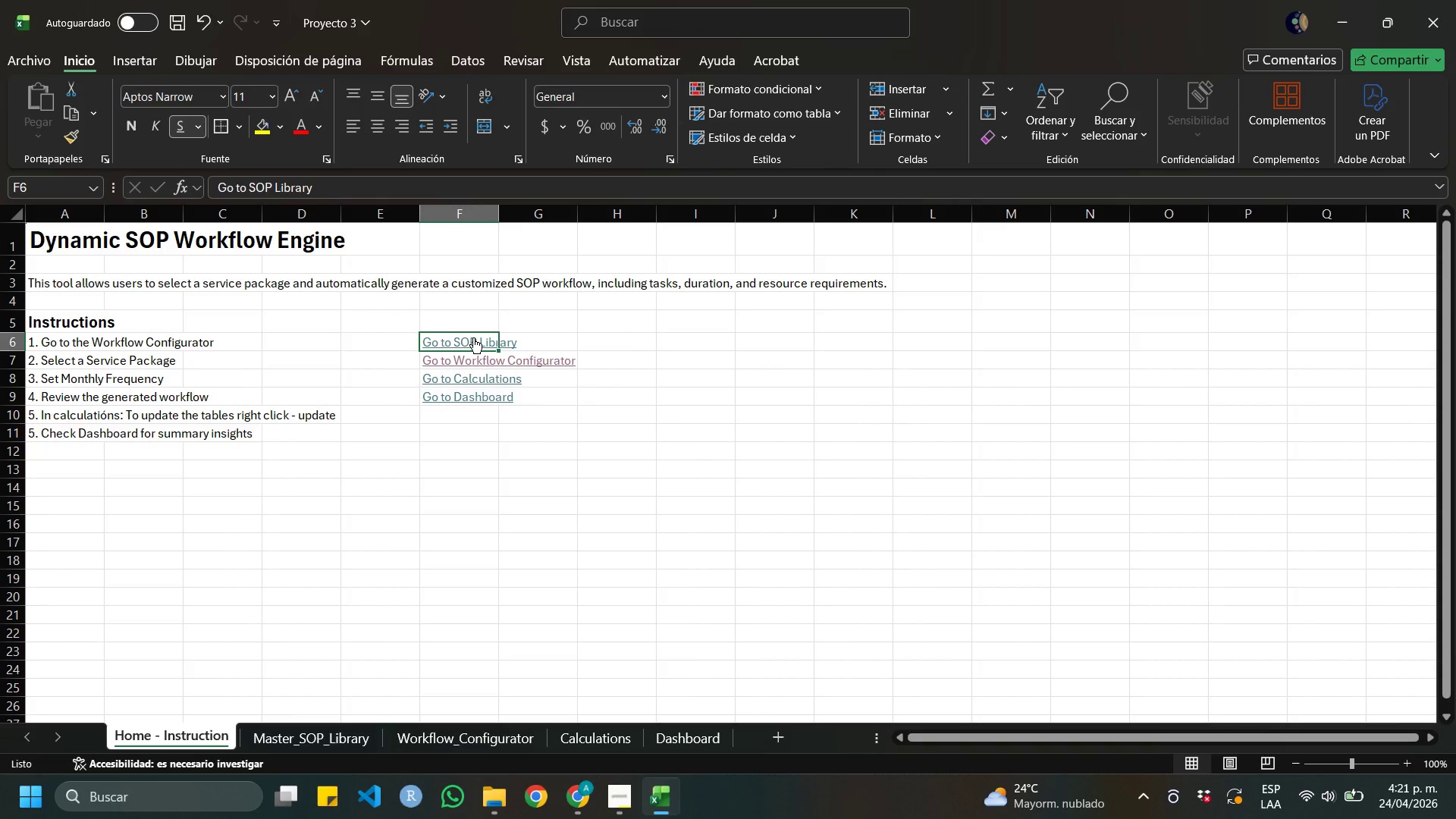 
left_click([132, 53])
 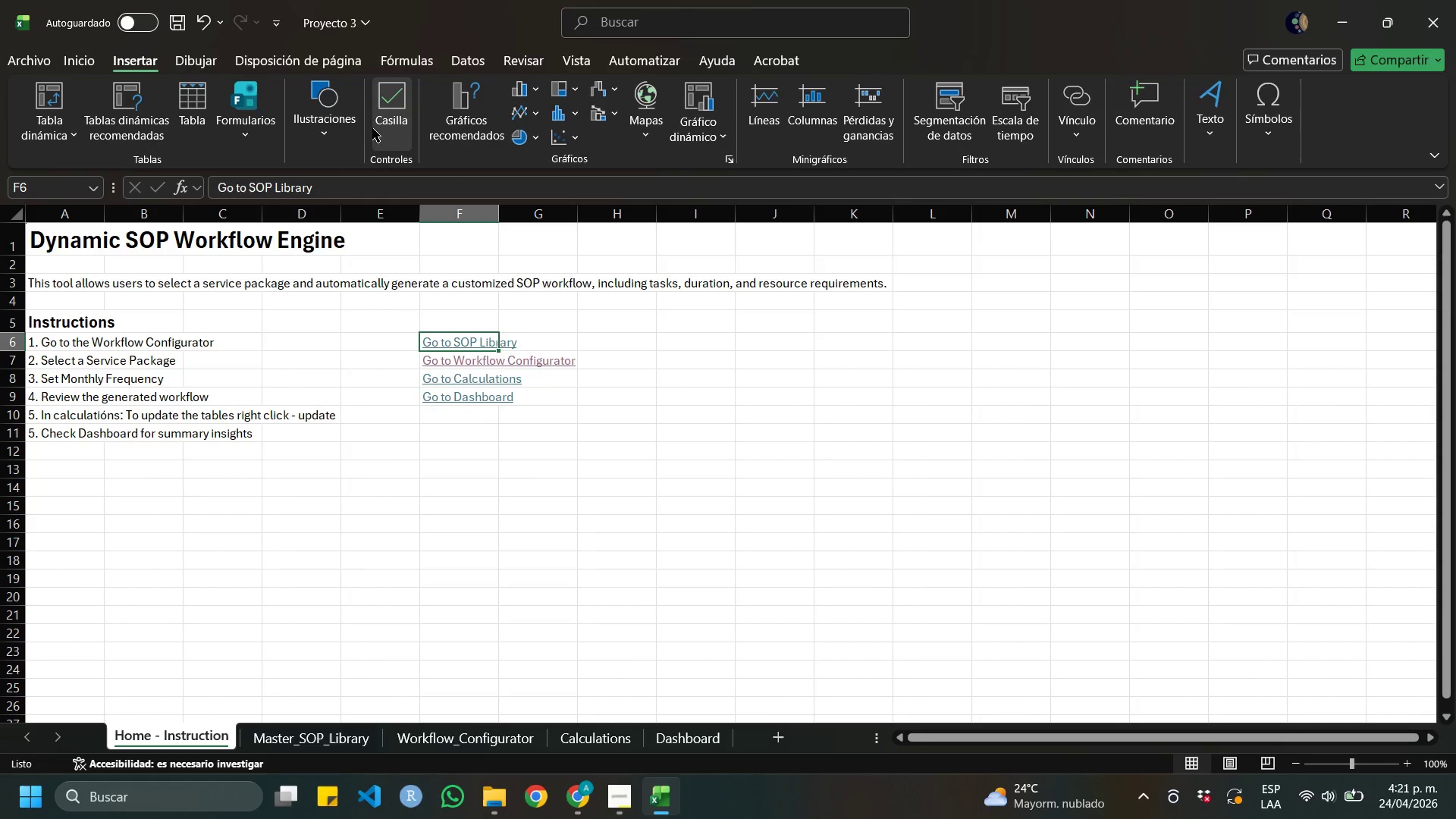 
wait(6.02)
 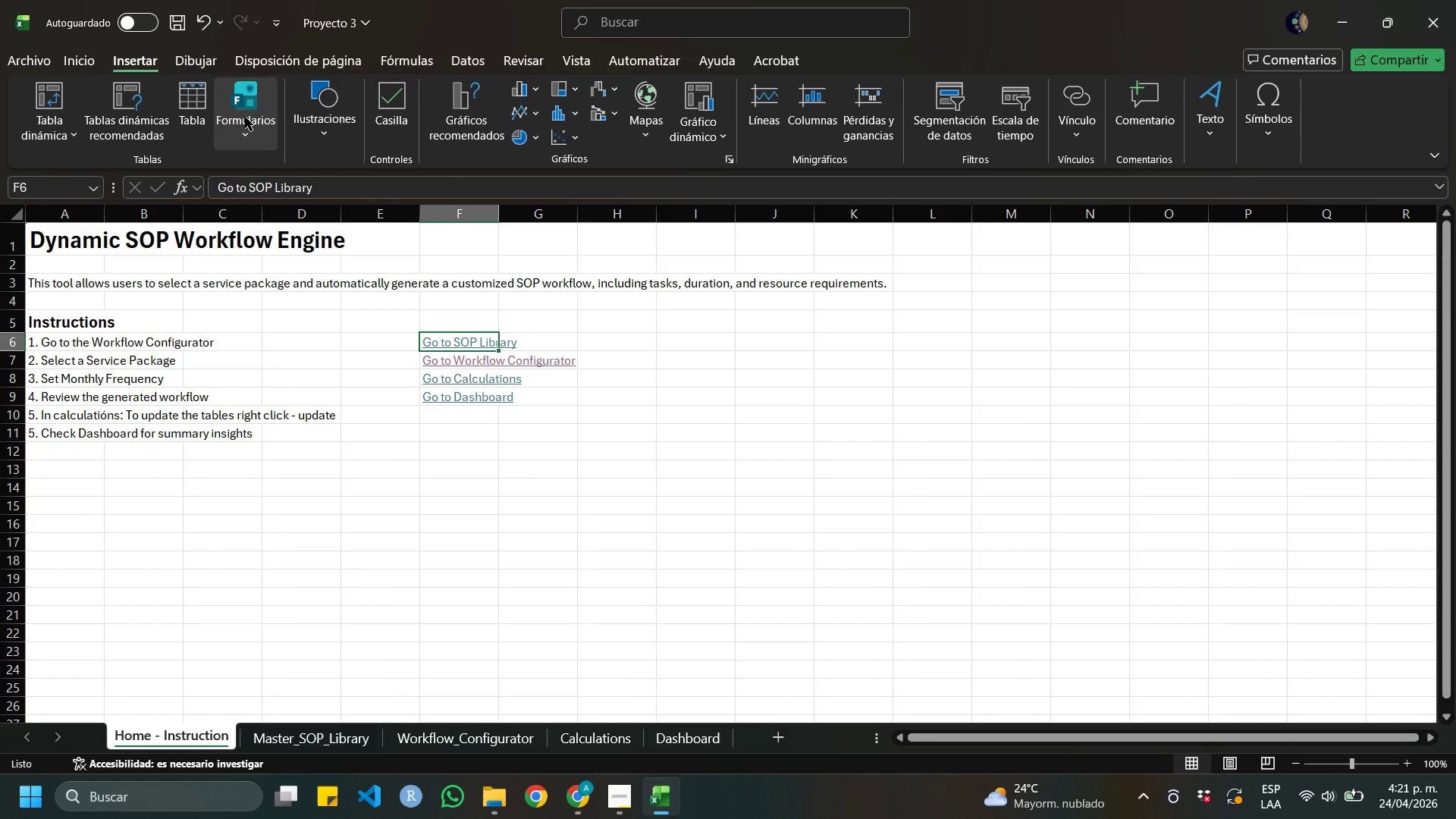 
left_click([307, 129])
 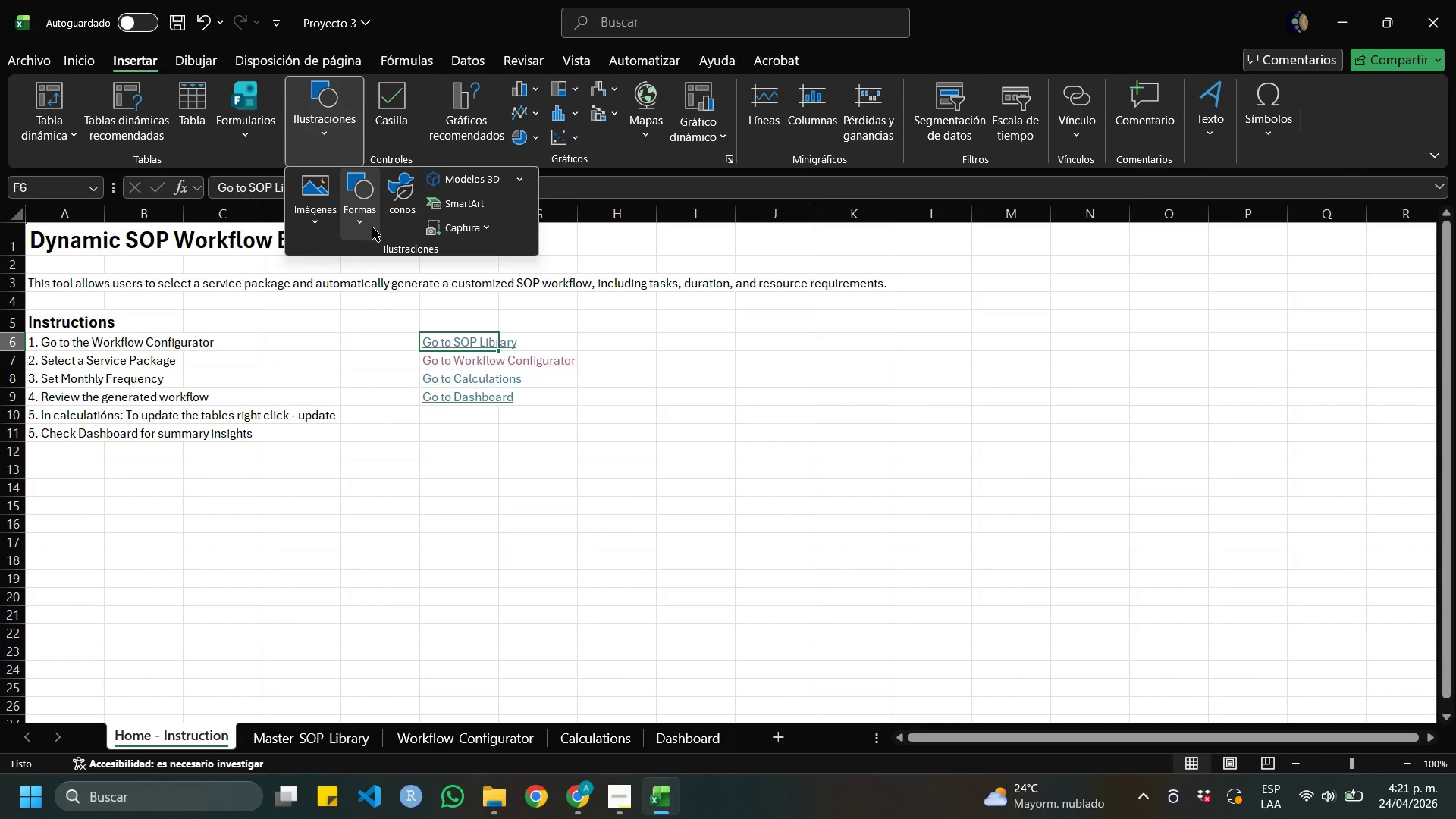 
left_click([365, 219])
 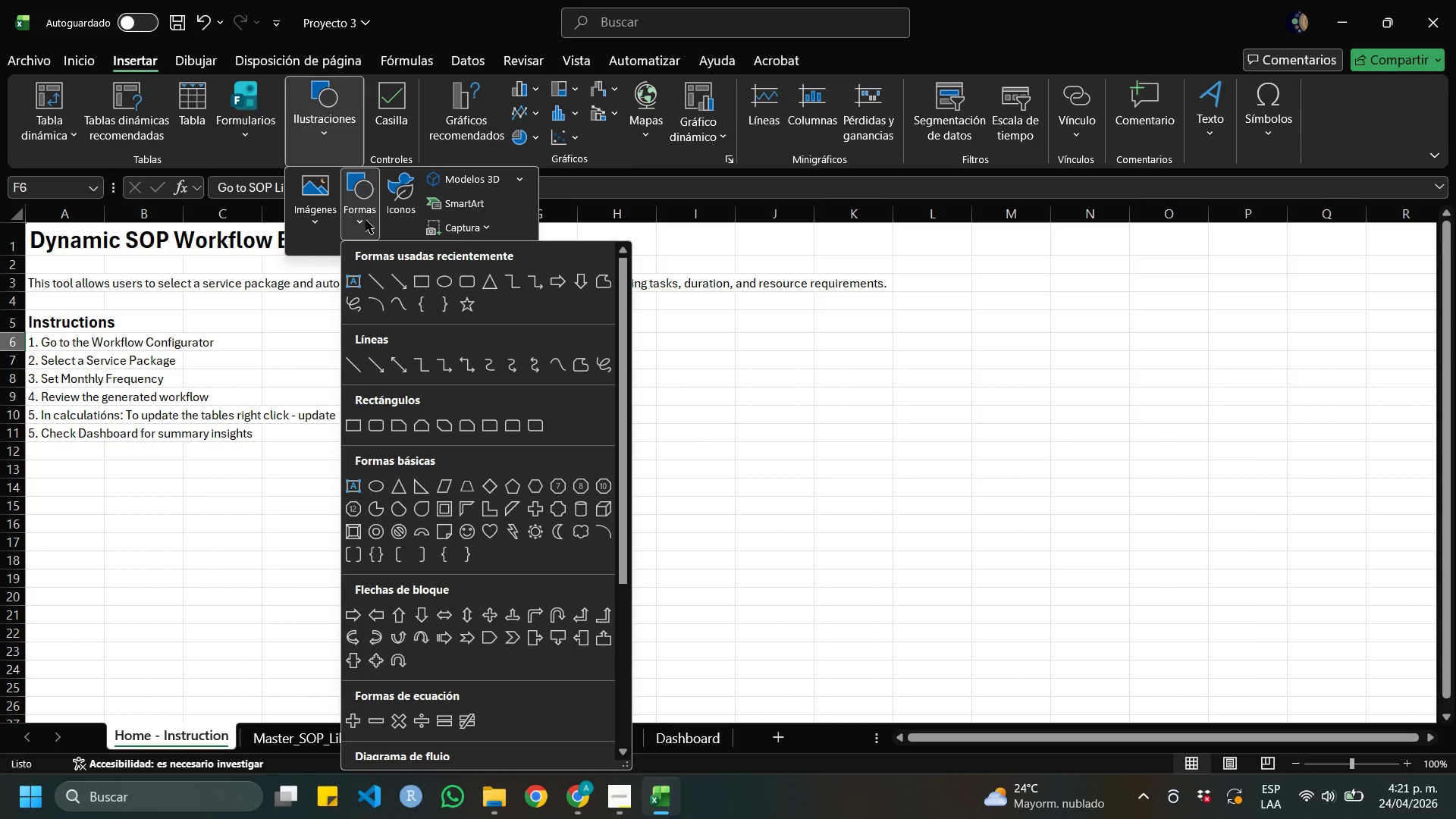 
wait(8.3)
 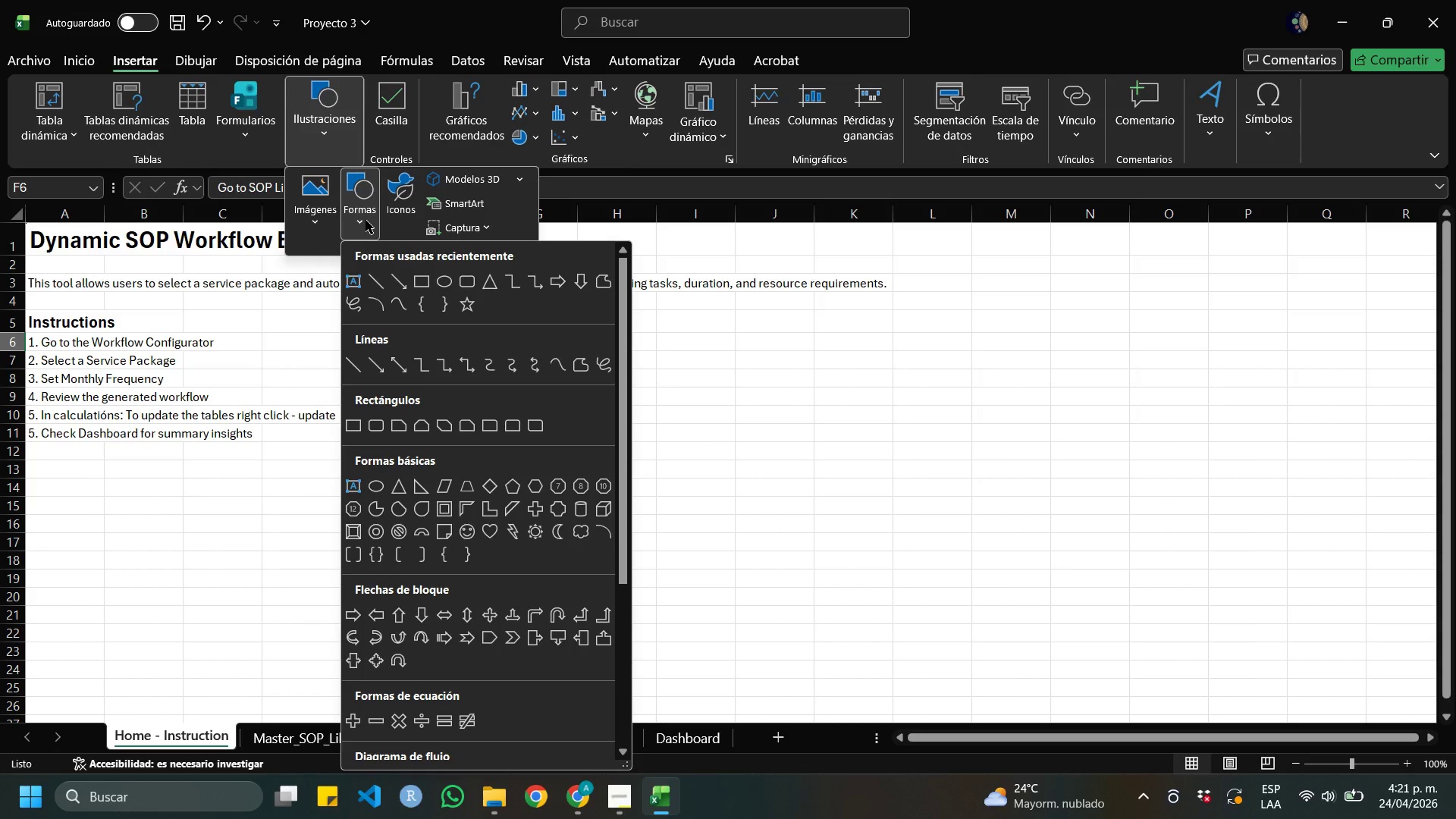 
left_click([423, 276])
 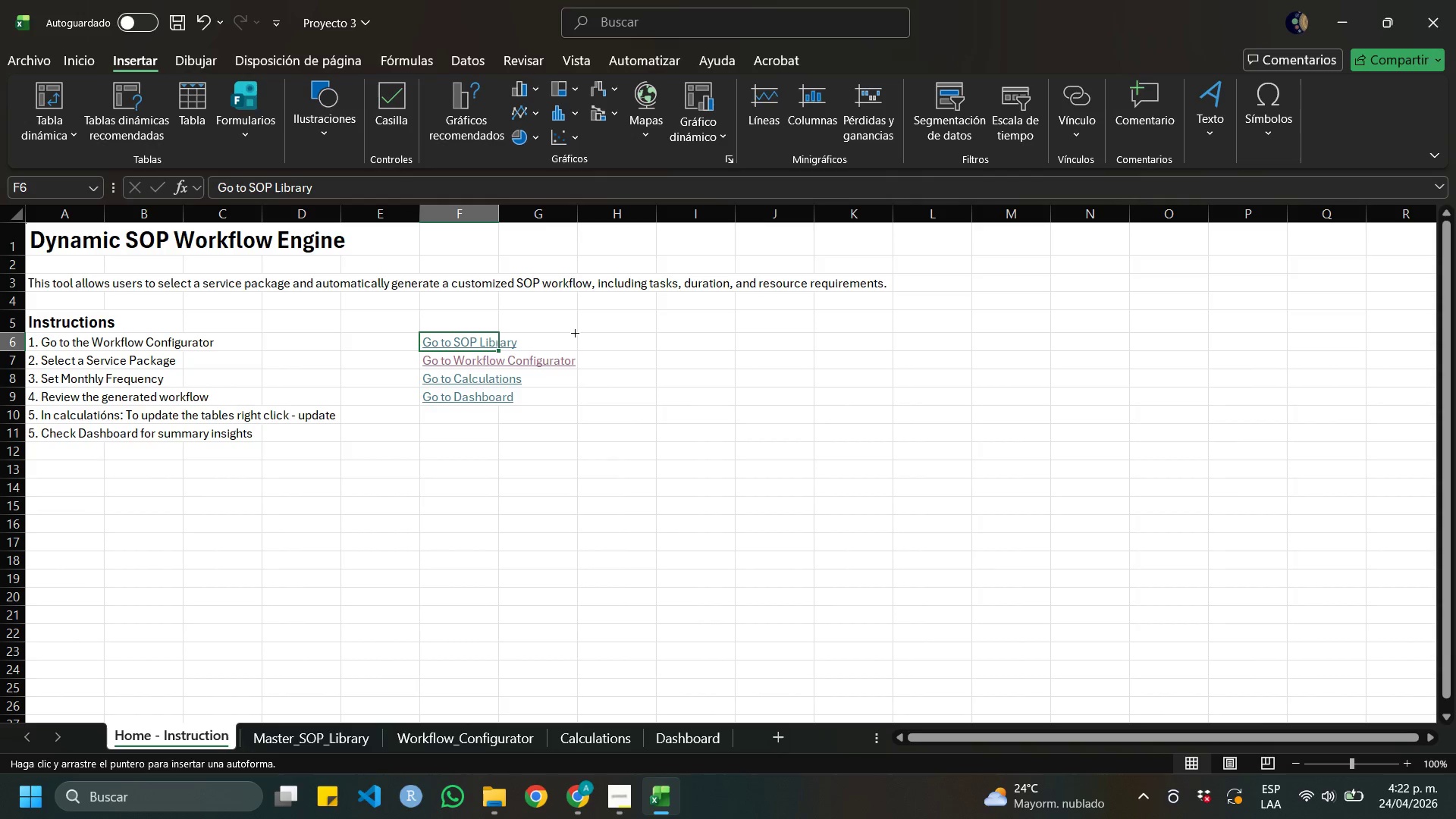 
left_click_drag(start_coordinate=[576, 333], to_coordinate=[738, 352])
 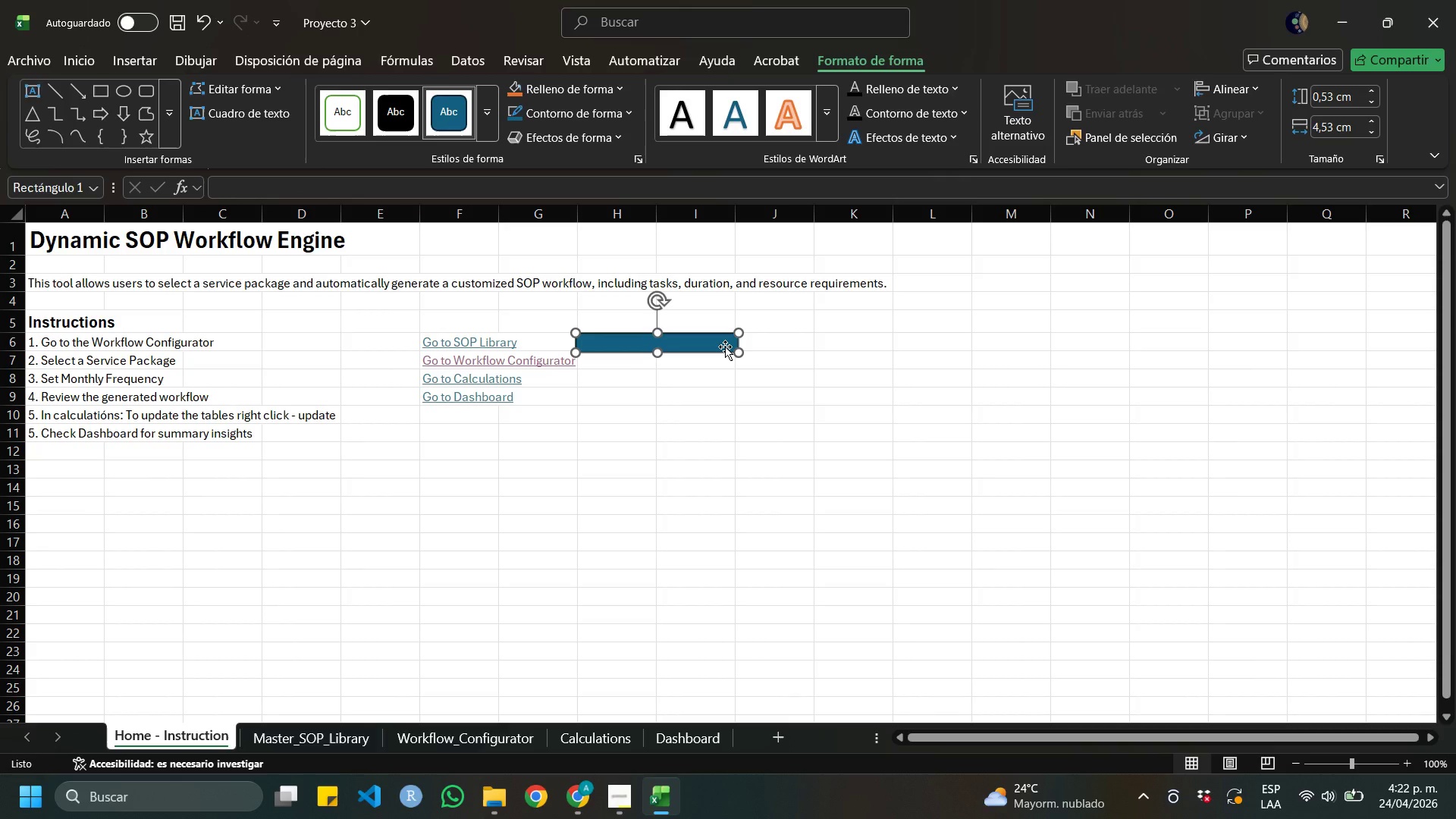 
type(Go to Sop)
key(Backspace)
key(Backspace)
type(OP Library)
 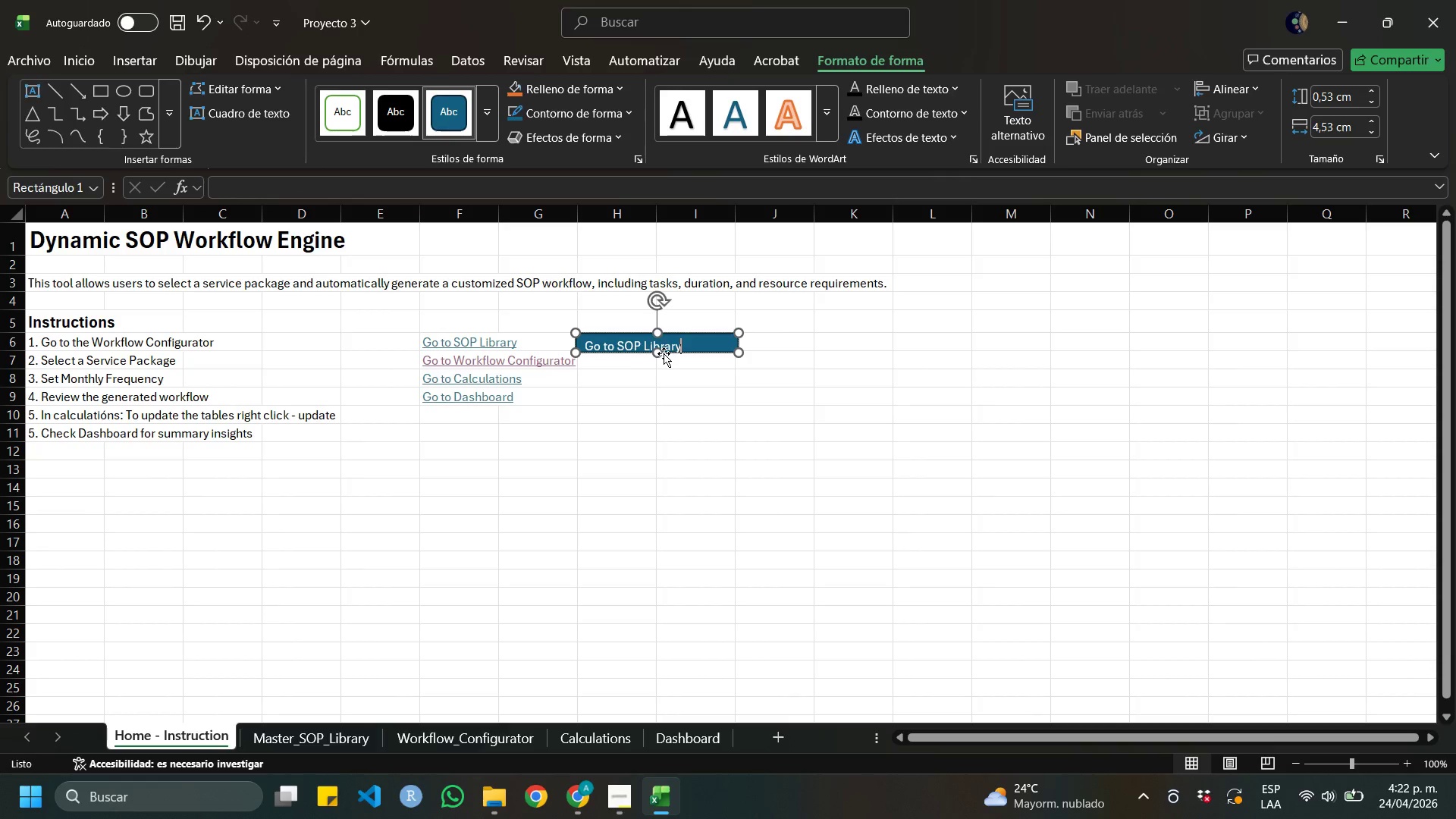 
left_click_drag(start_coordinate=[661, 353], to_coordinate=[661, 358])
 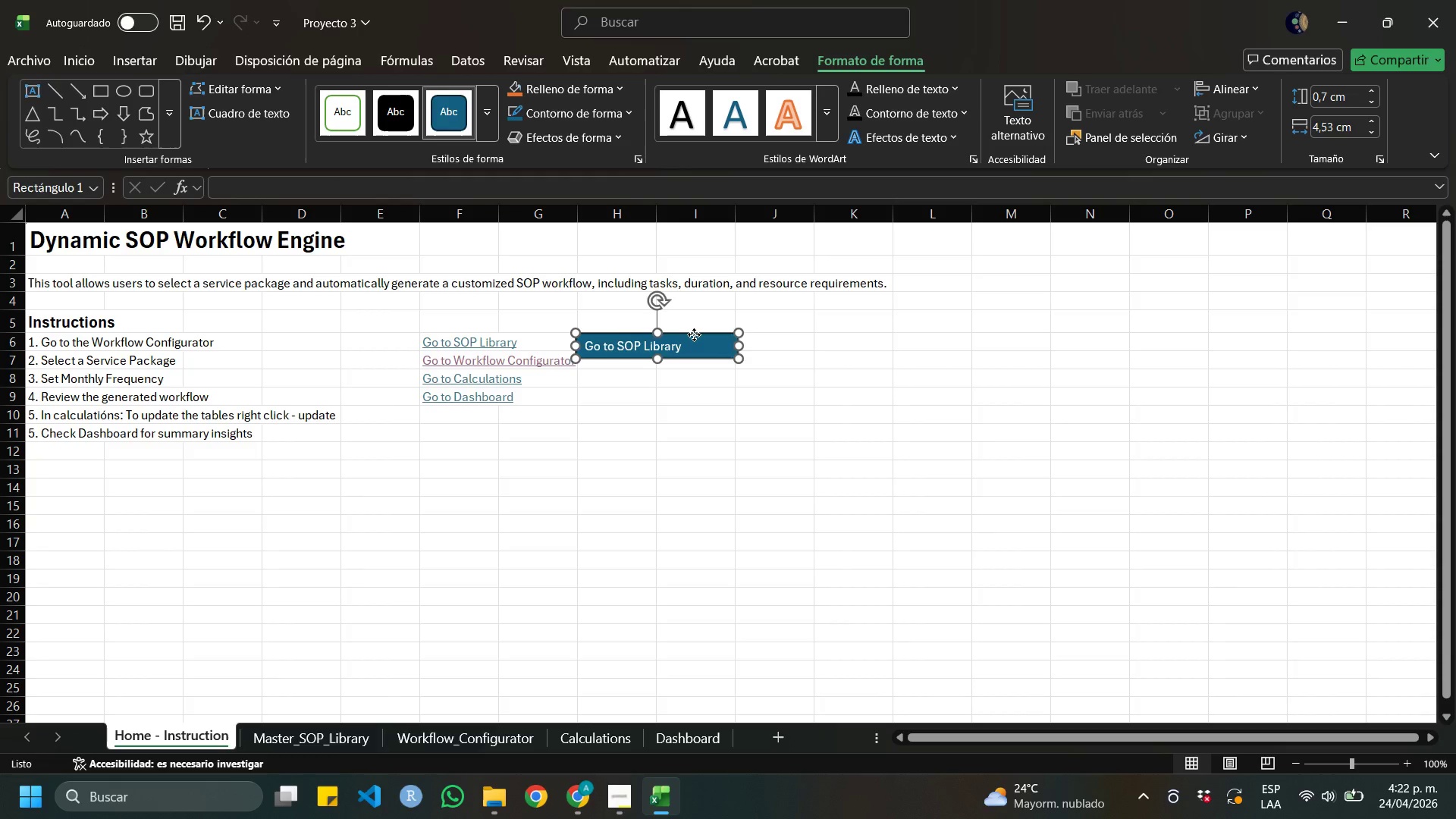 
left_click_drag(start_coordinate=[694, 335], to_coordinate=[714, 326])
 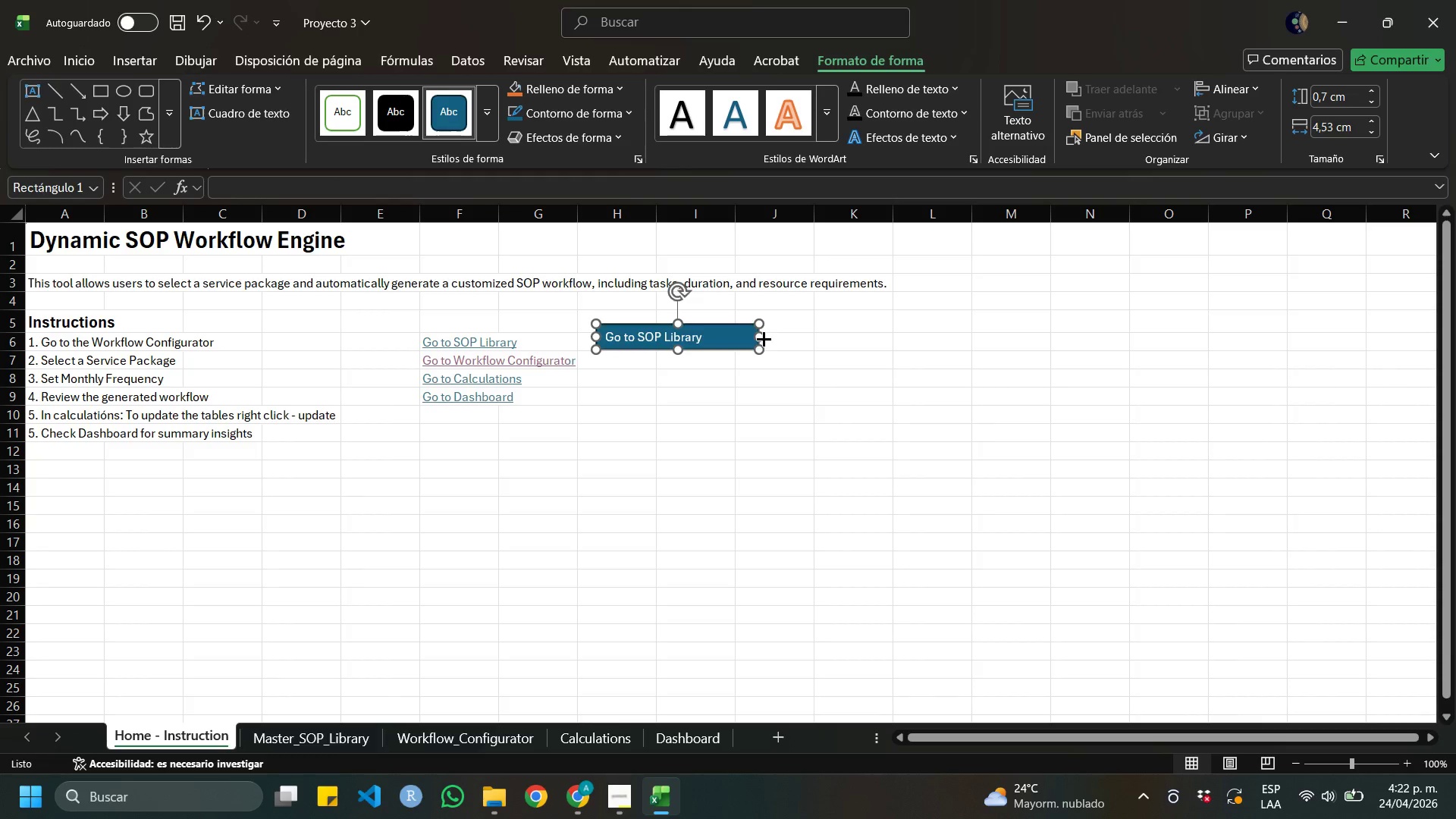 
left_click_drag(start_coordinate=[764, 339], to_coordinate=[728, 338])
 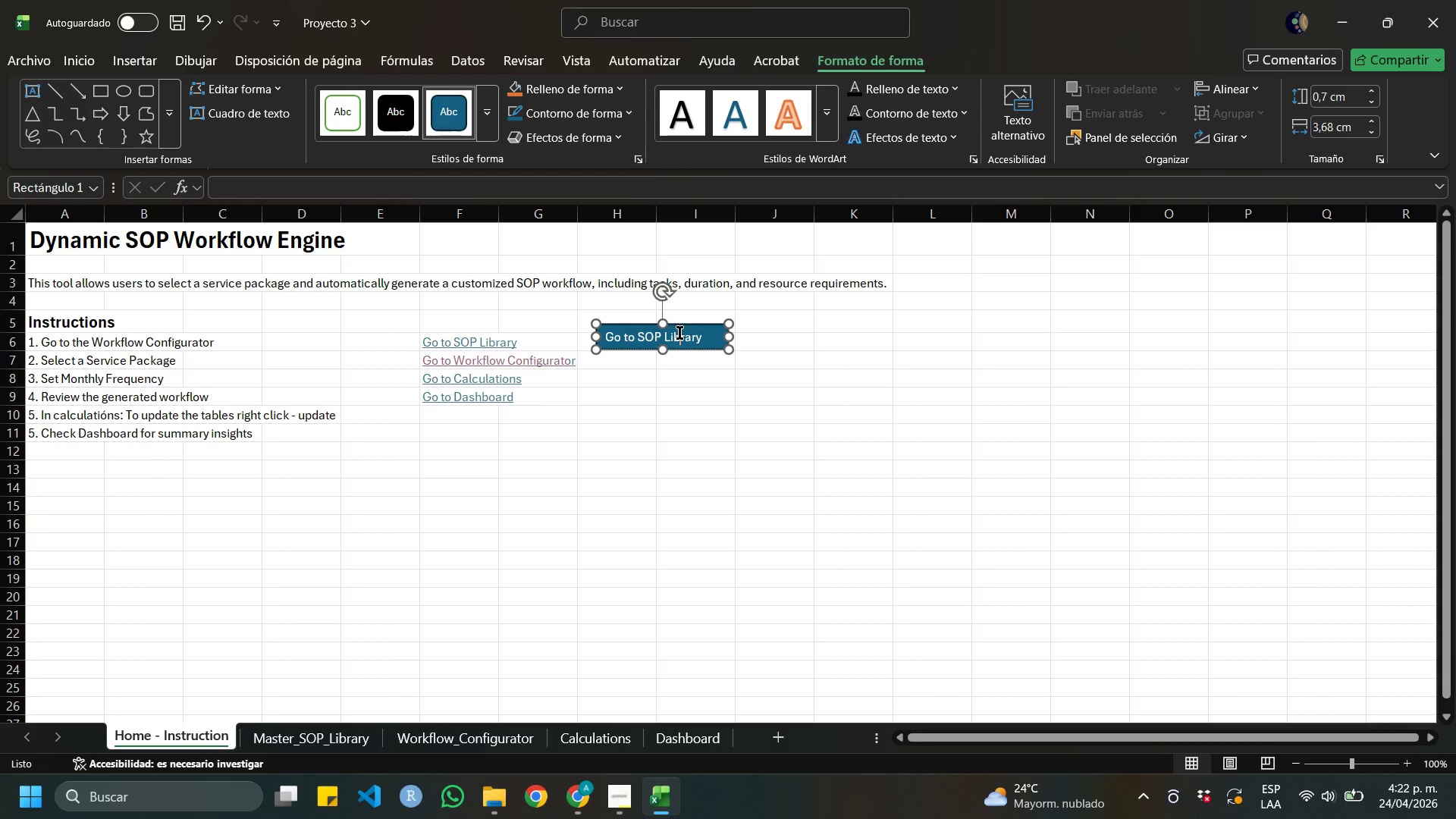 
right_click([679, 333])
 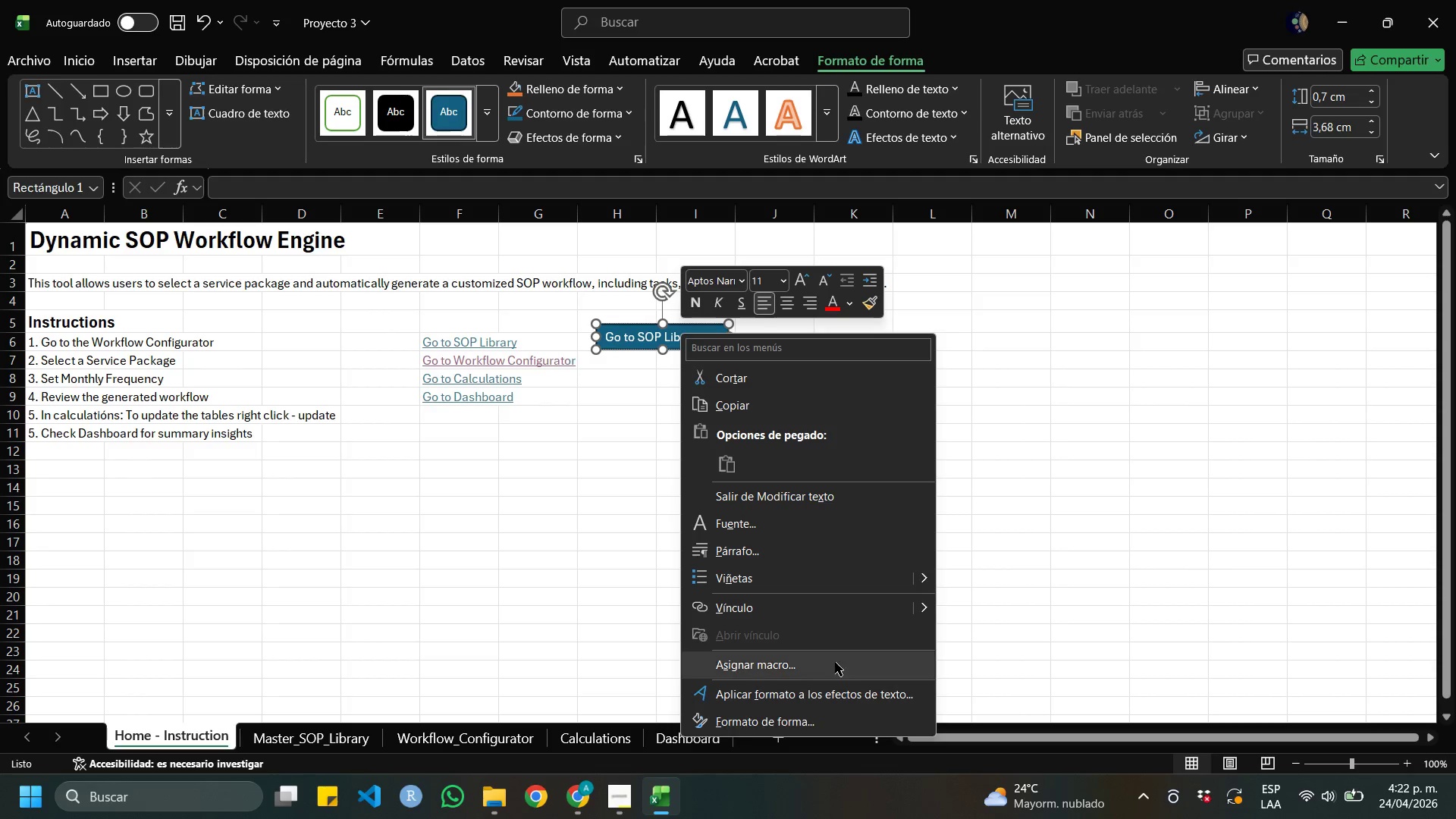 
scroll: coordinate [794, 624], scroll_direction: down, amount: 1.0
 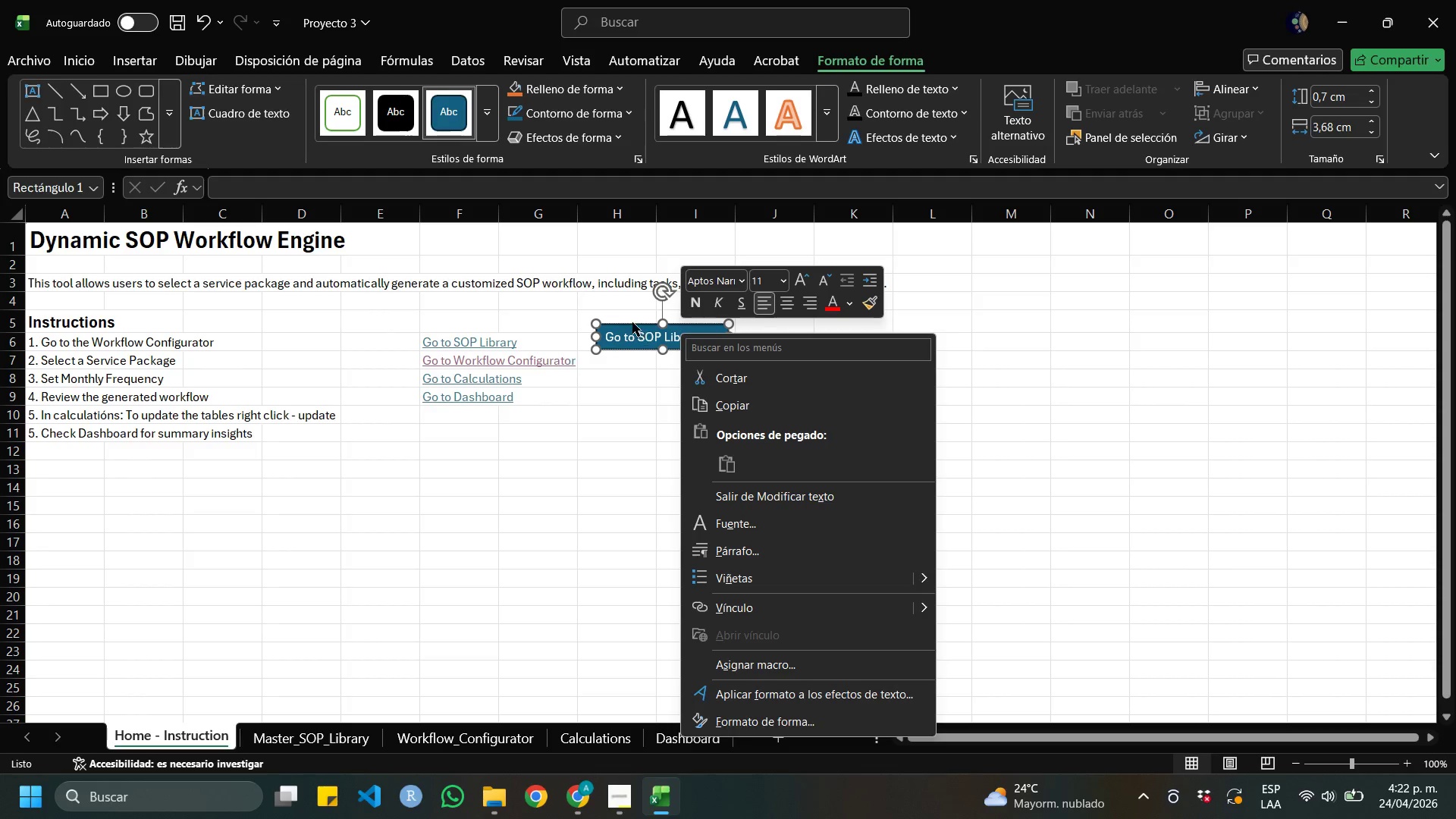 
left_click([633, 325])
 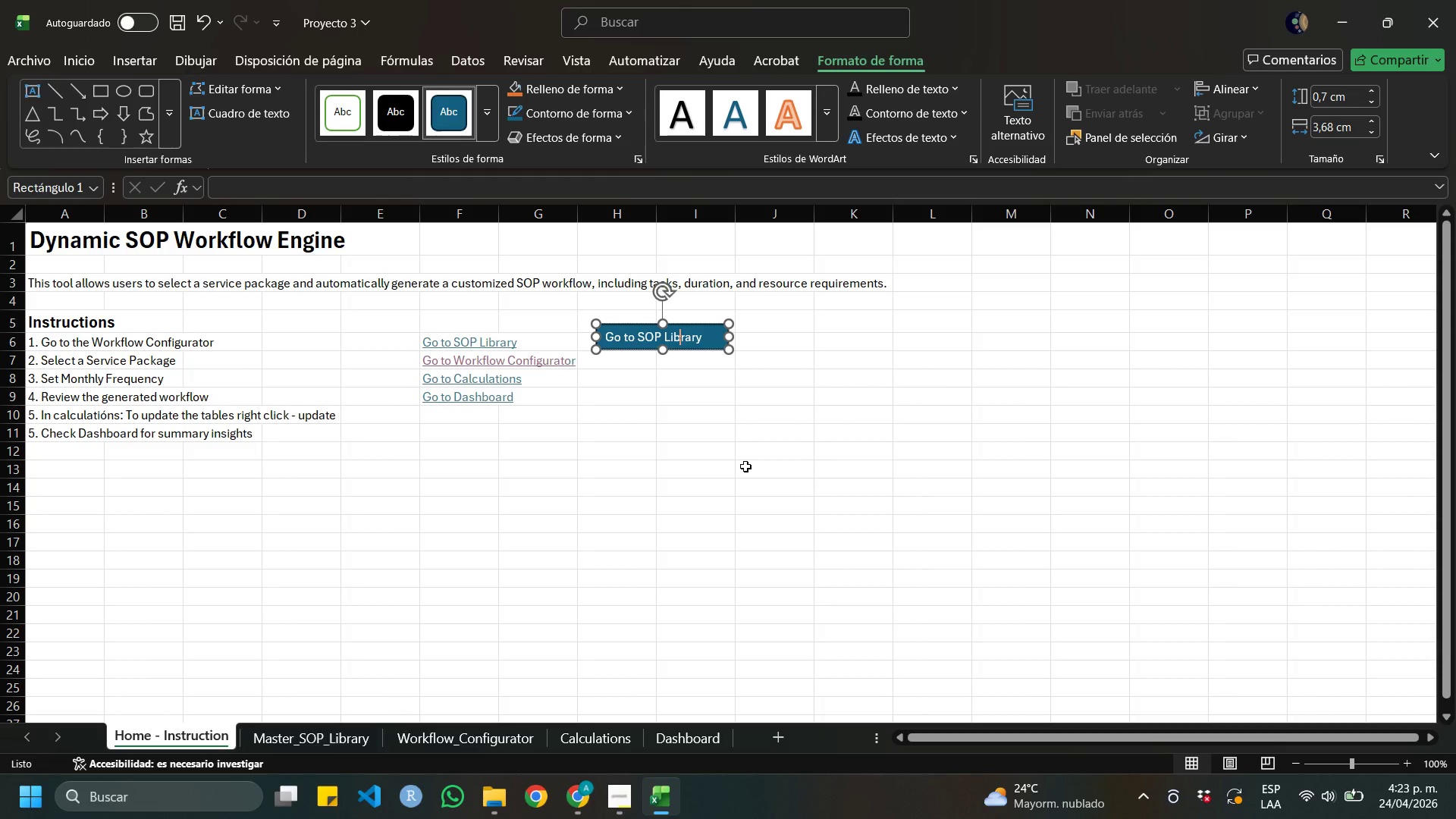 
wait(43.64)
 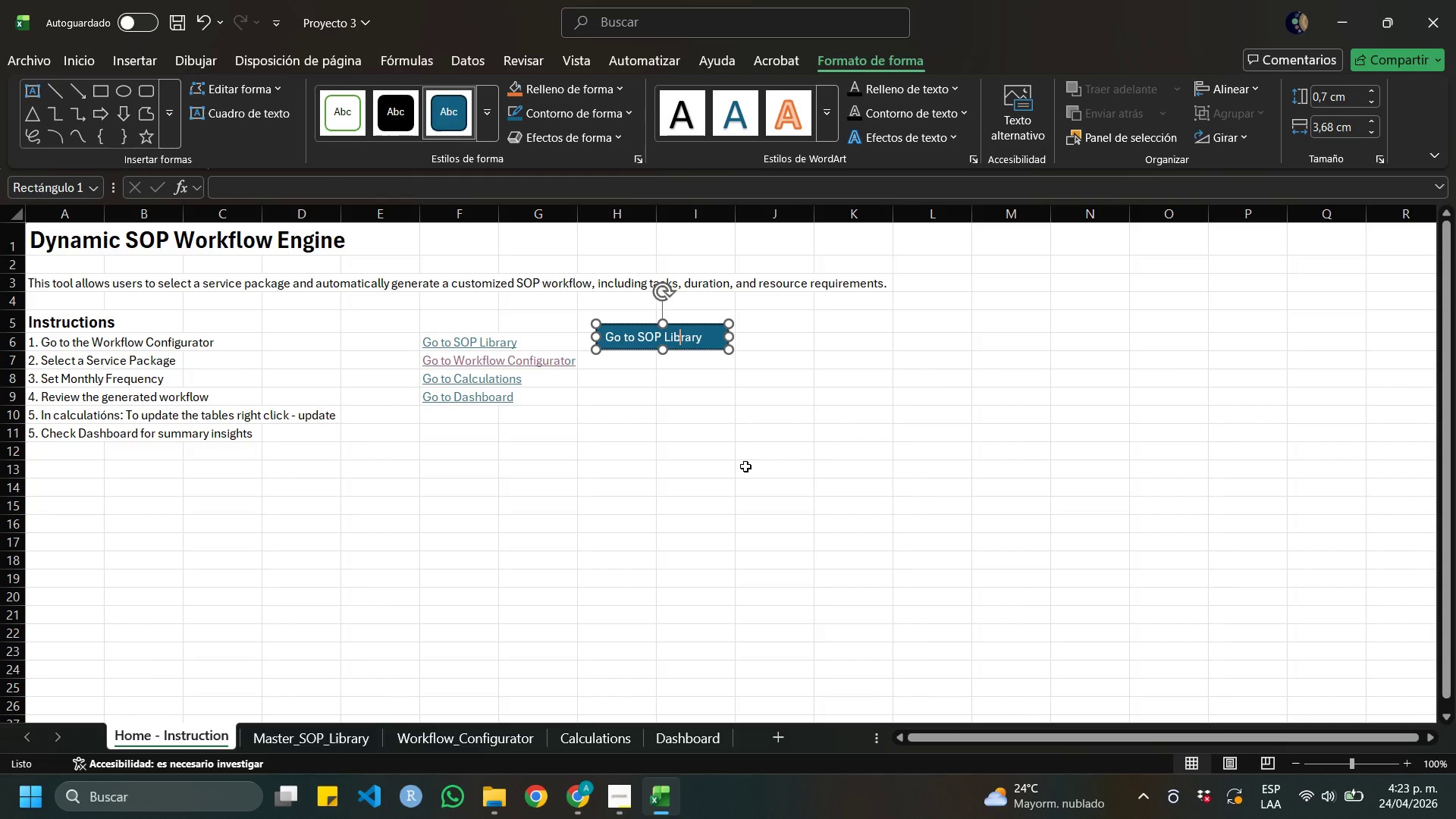 
left_click([612, 87])
 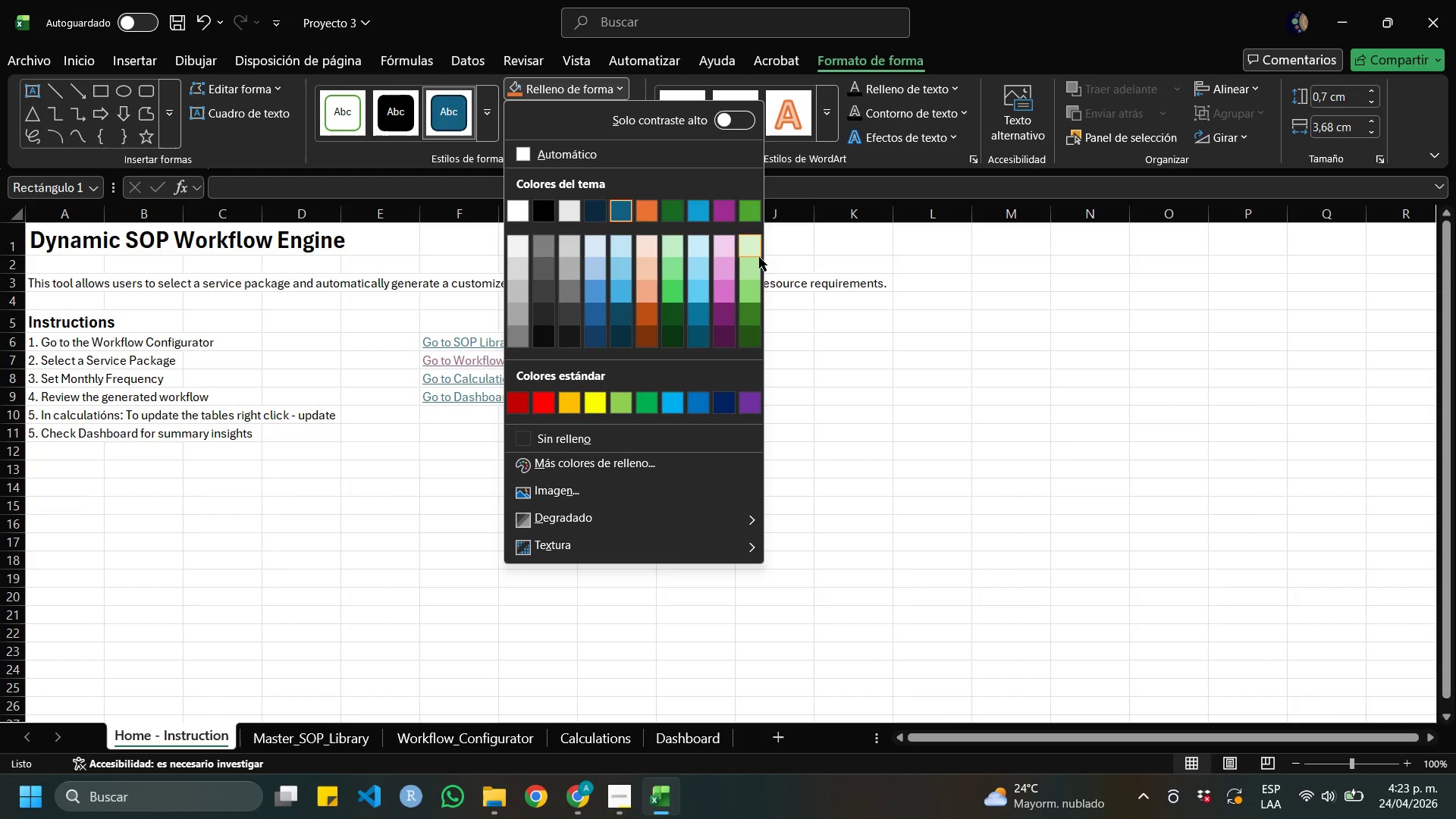 
left_click([755, 270])
 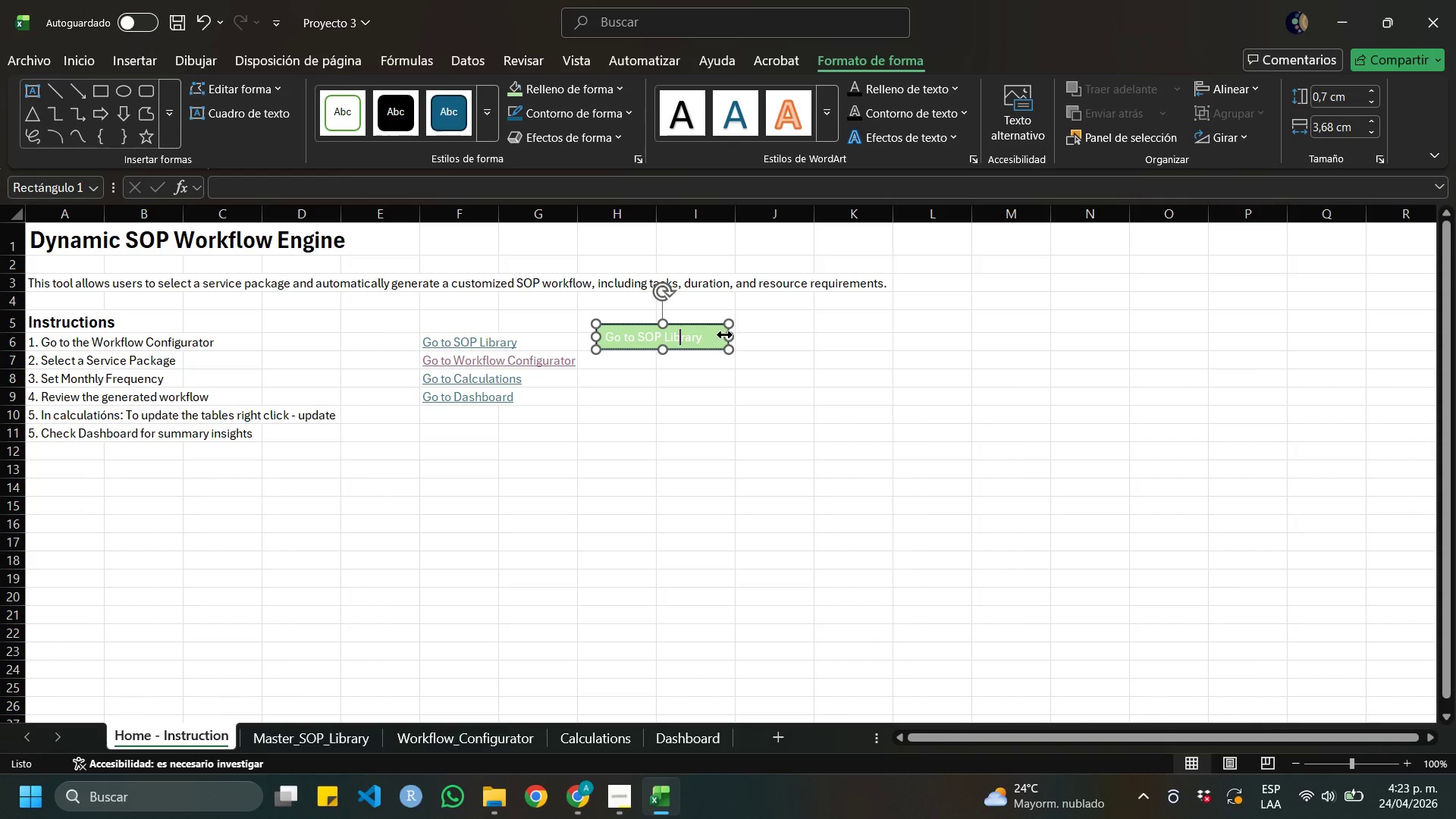 
left_click_drag(start_coordinate=[724, 334], to_coordinate=[714, 334])
 